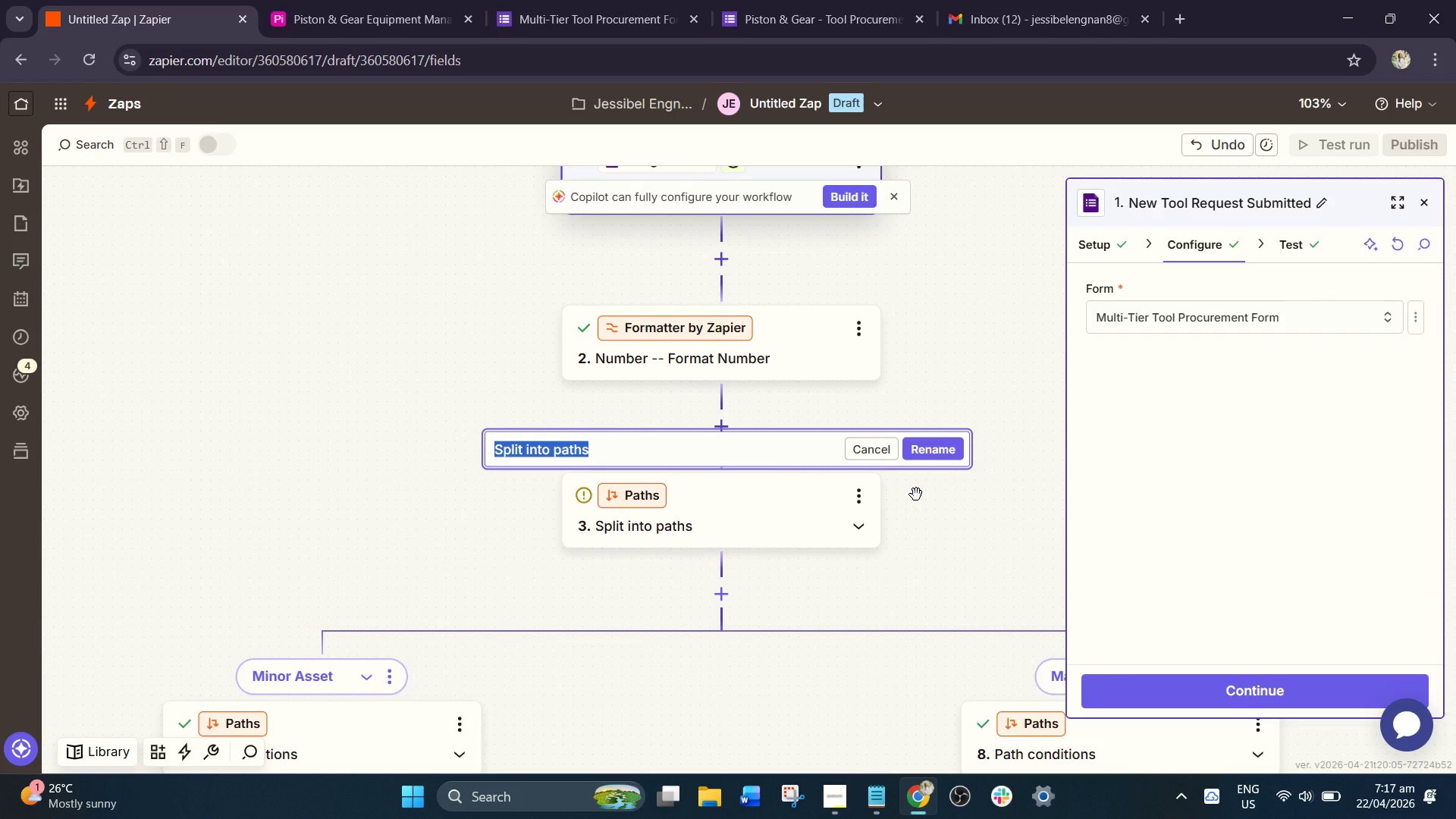 
type(Decision -Cost Based Approval rouitn)
key(Backspace)
key(Backspace)
key(Backspace)
key(Backspace)
key(Backspace)
key(Backspace)
type(Routing)
 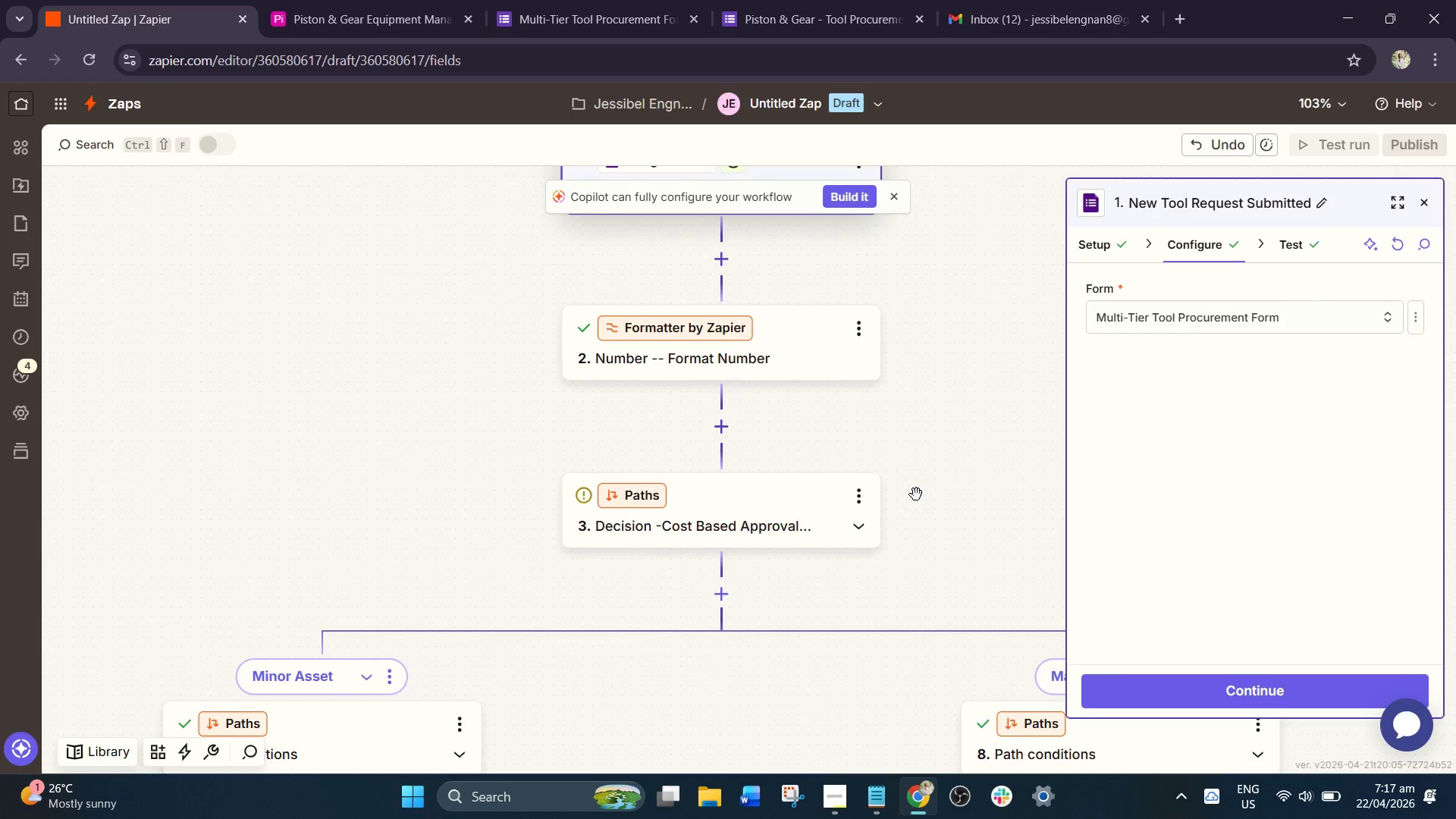 
 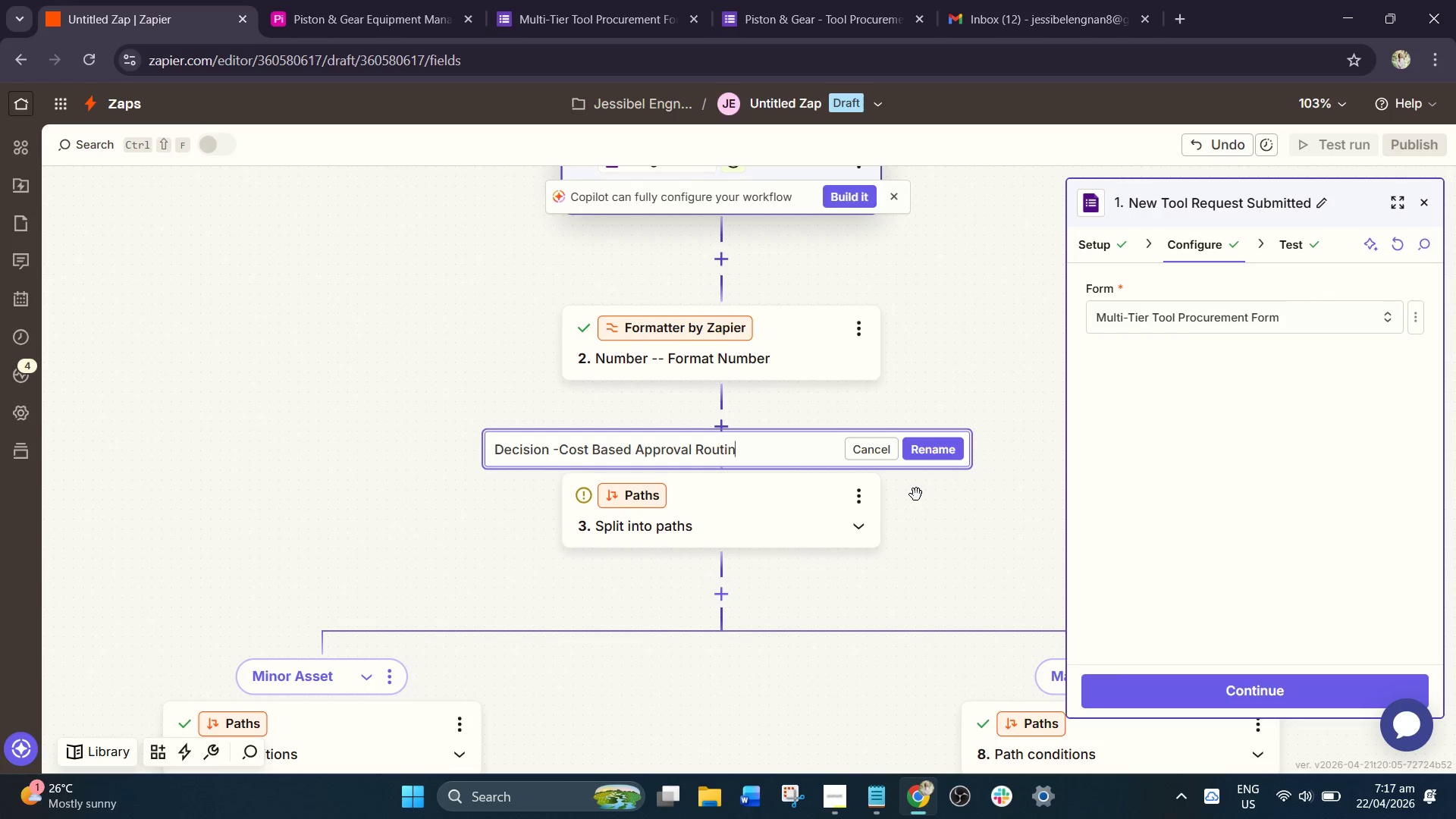 
key(Enter)
 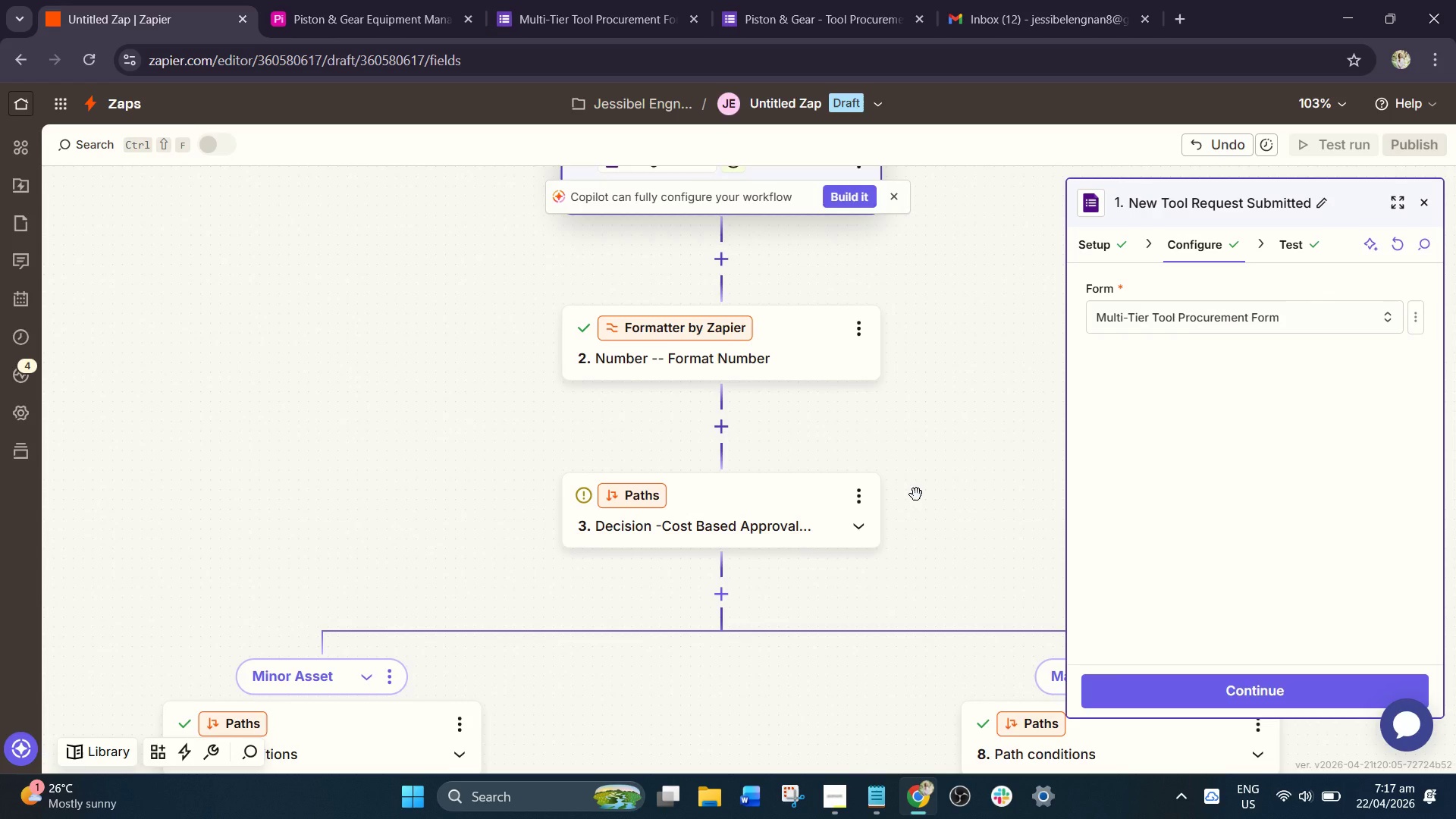 
scroll: coordinate [912, 494], scroll_direction: down, amount: 3.0
 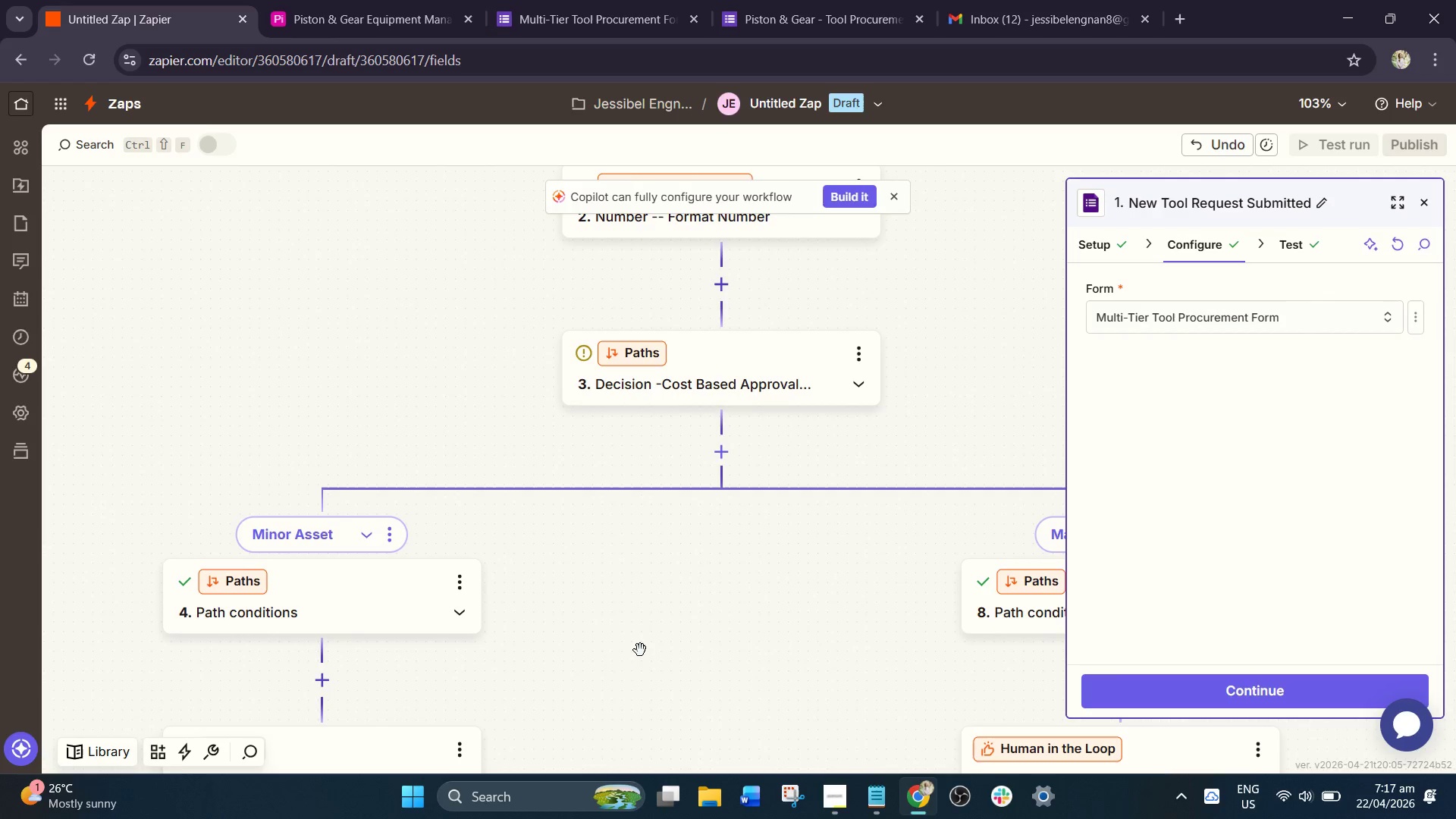 
left_click_drag(start_coordinate=[645, 643], to_coordinate=[811, 472])
 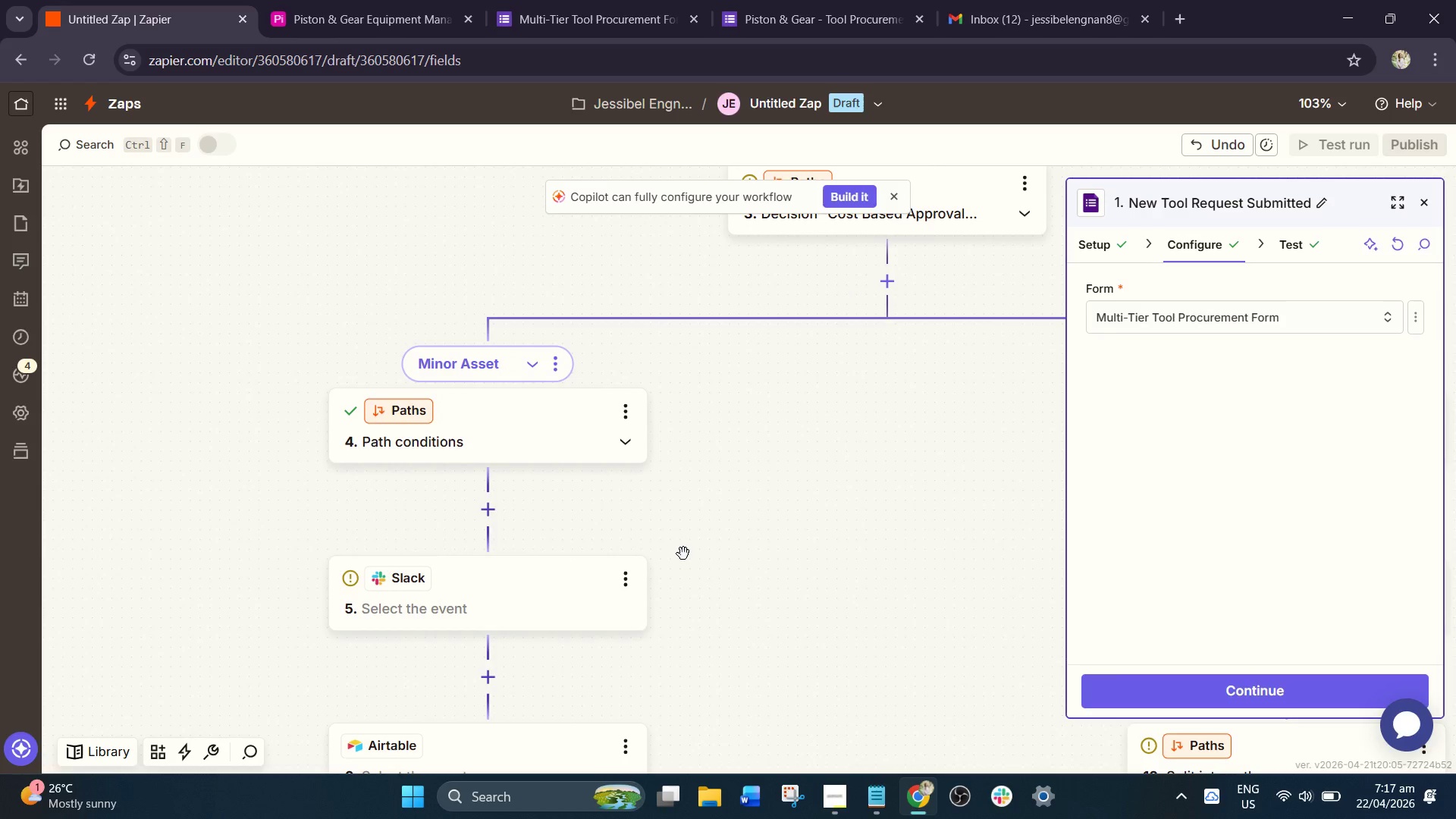 
wait(8.81)
 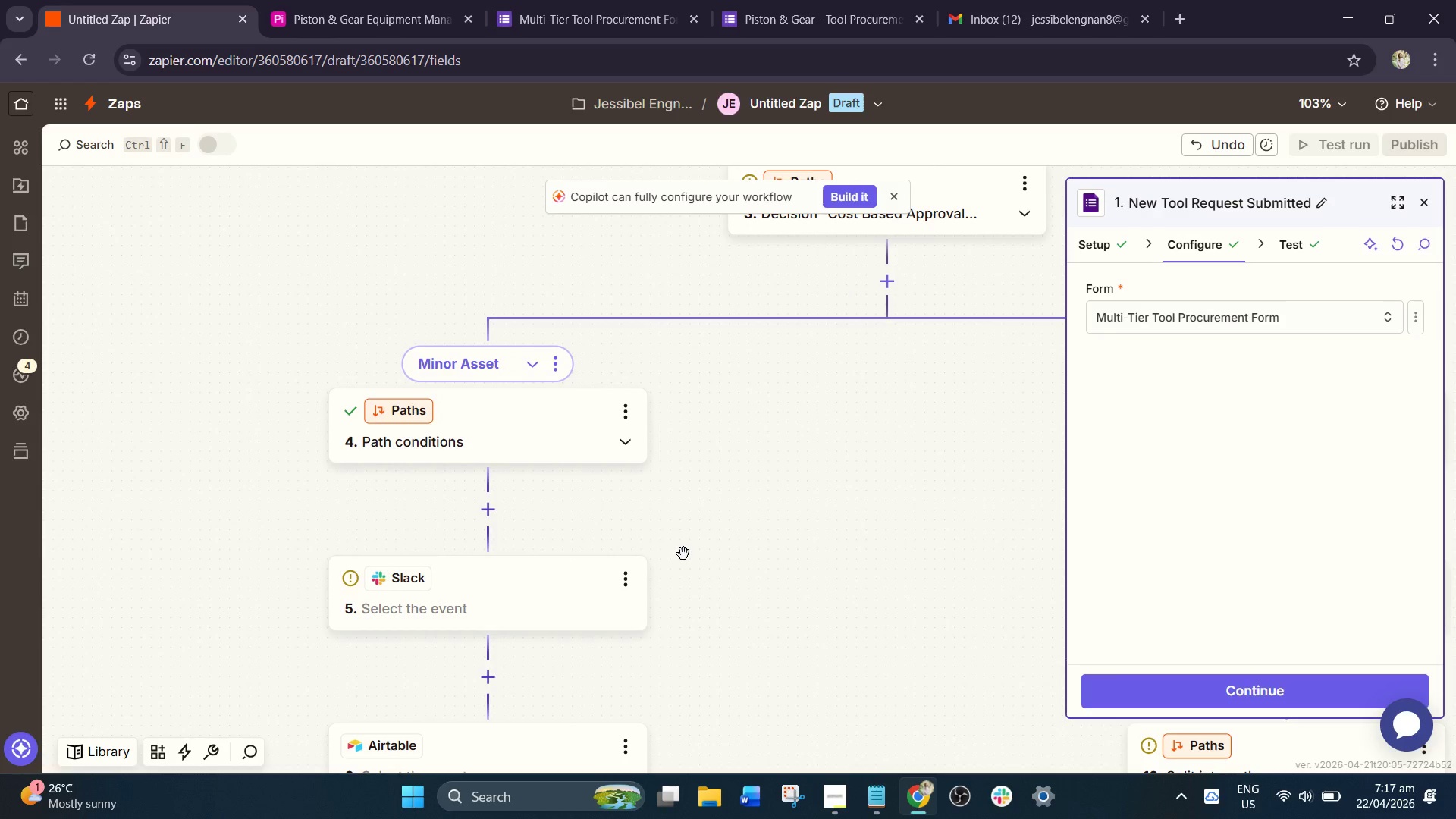 
left_click_drag(start_coordinate=[559, 629], to_coordinate=[573, 624])
 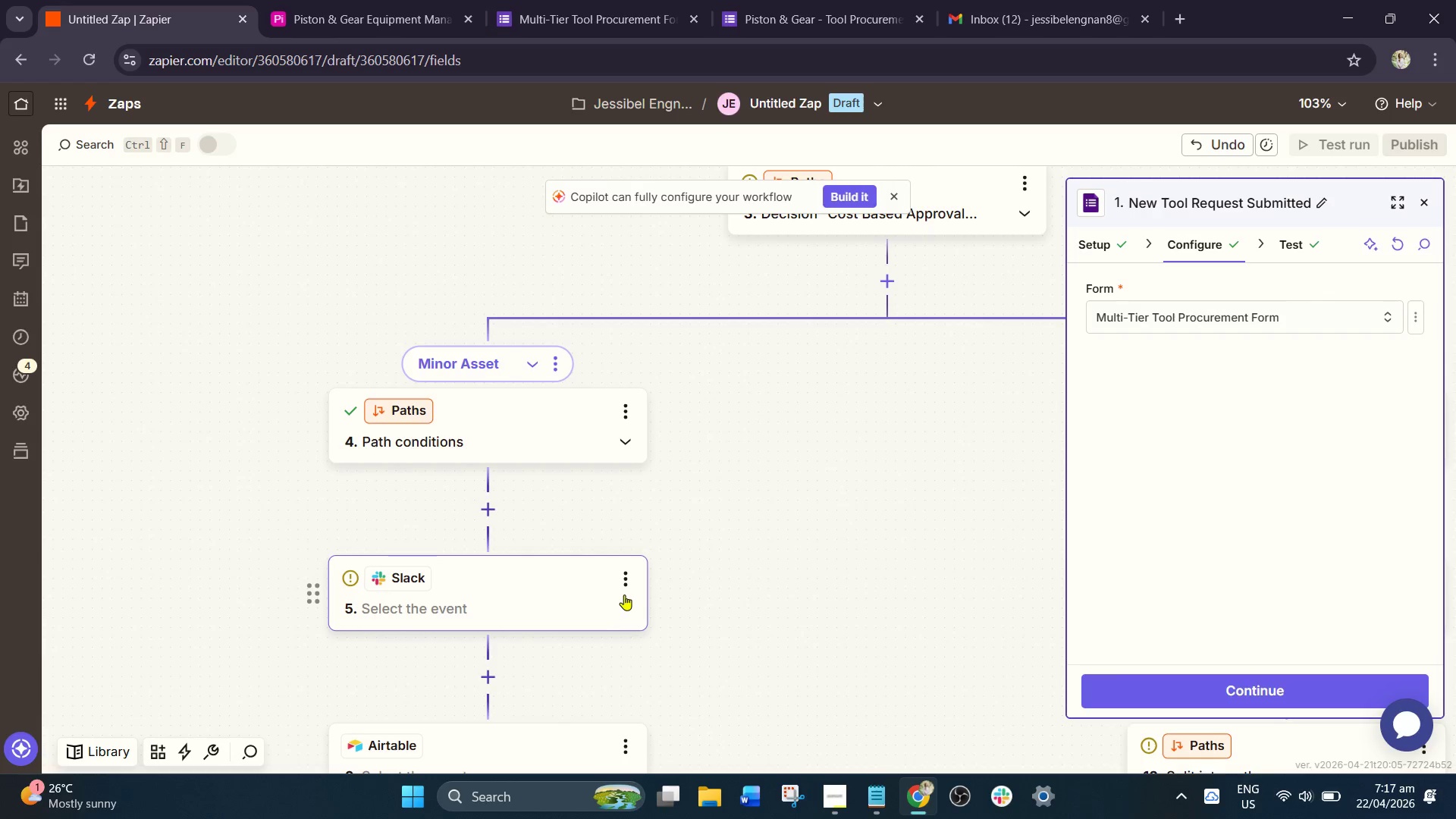 
left_click([627, 585])
 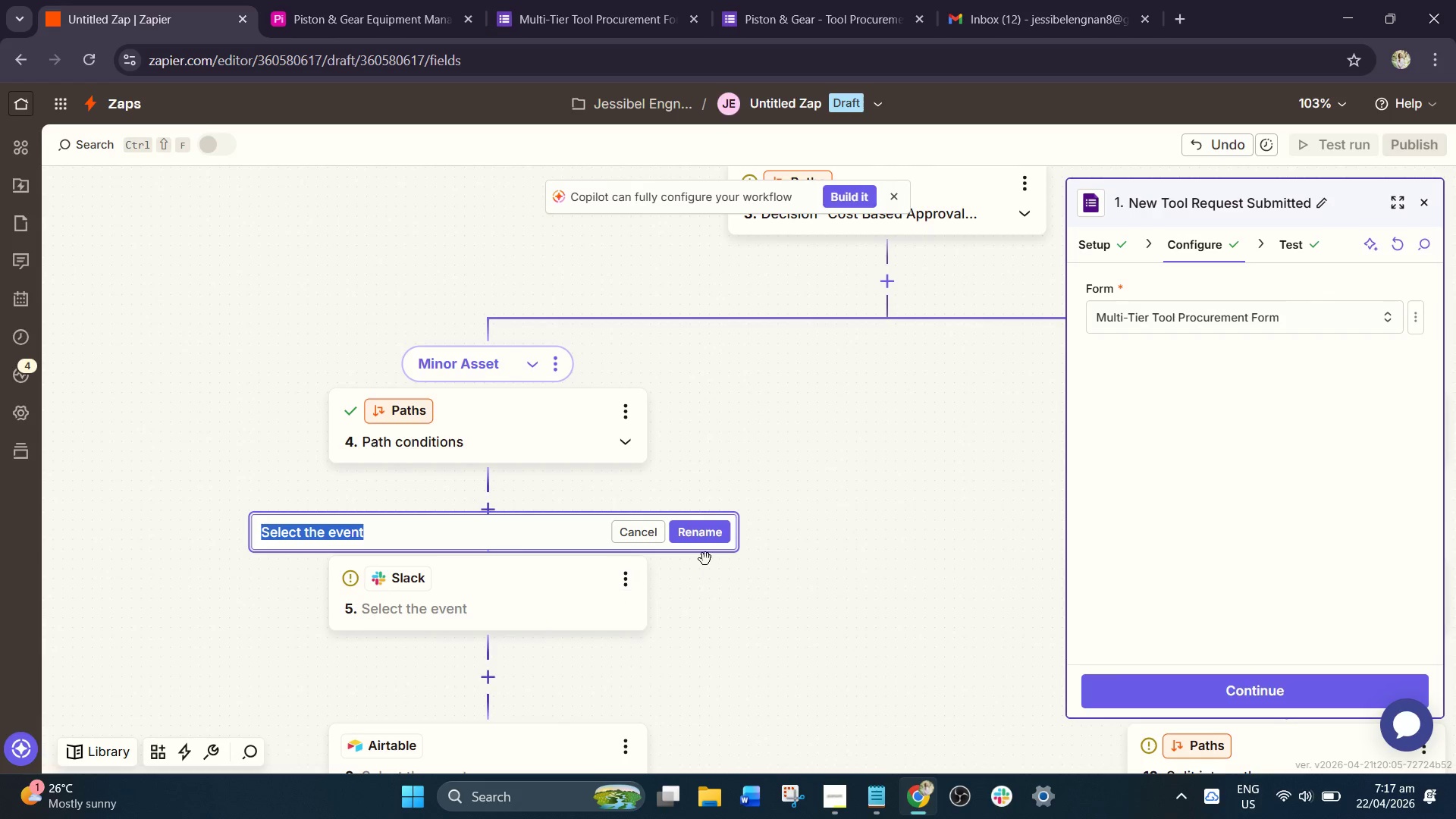 
type(Notify Manager -- AUto )
key(Backspace)
key(Backspace)
key(Backspace)
key(Backspace)
type(uto Approved Request)
 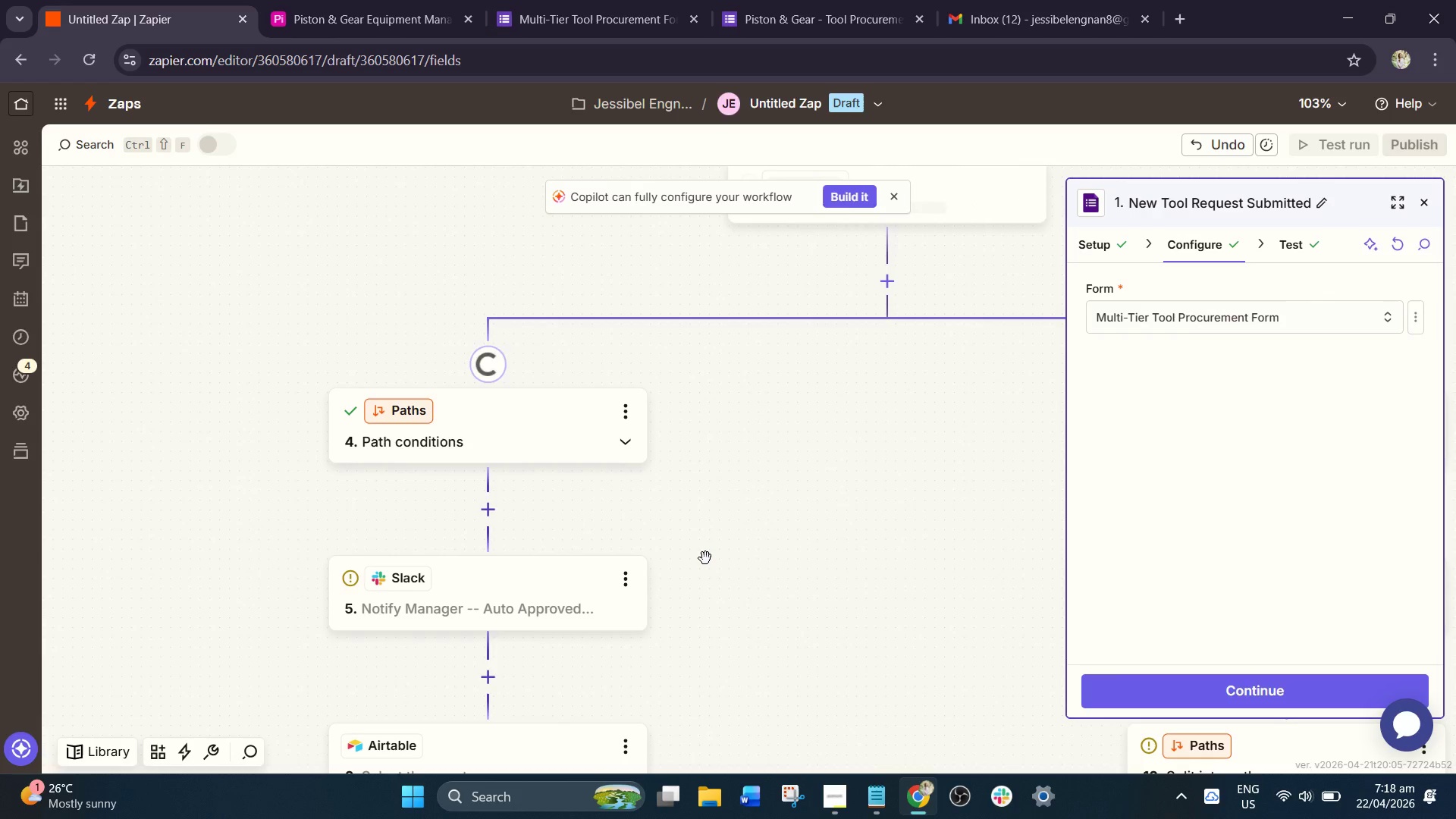 
 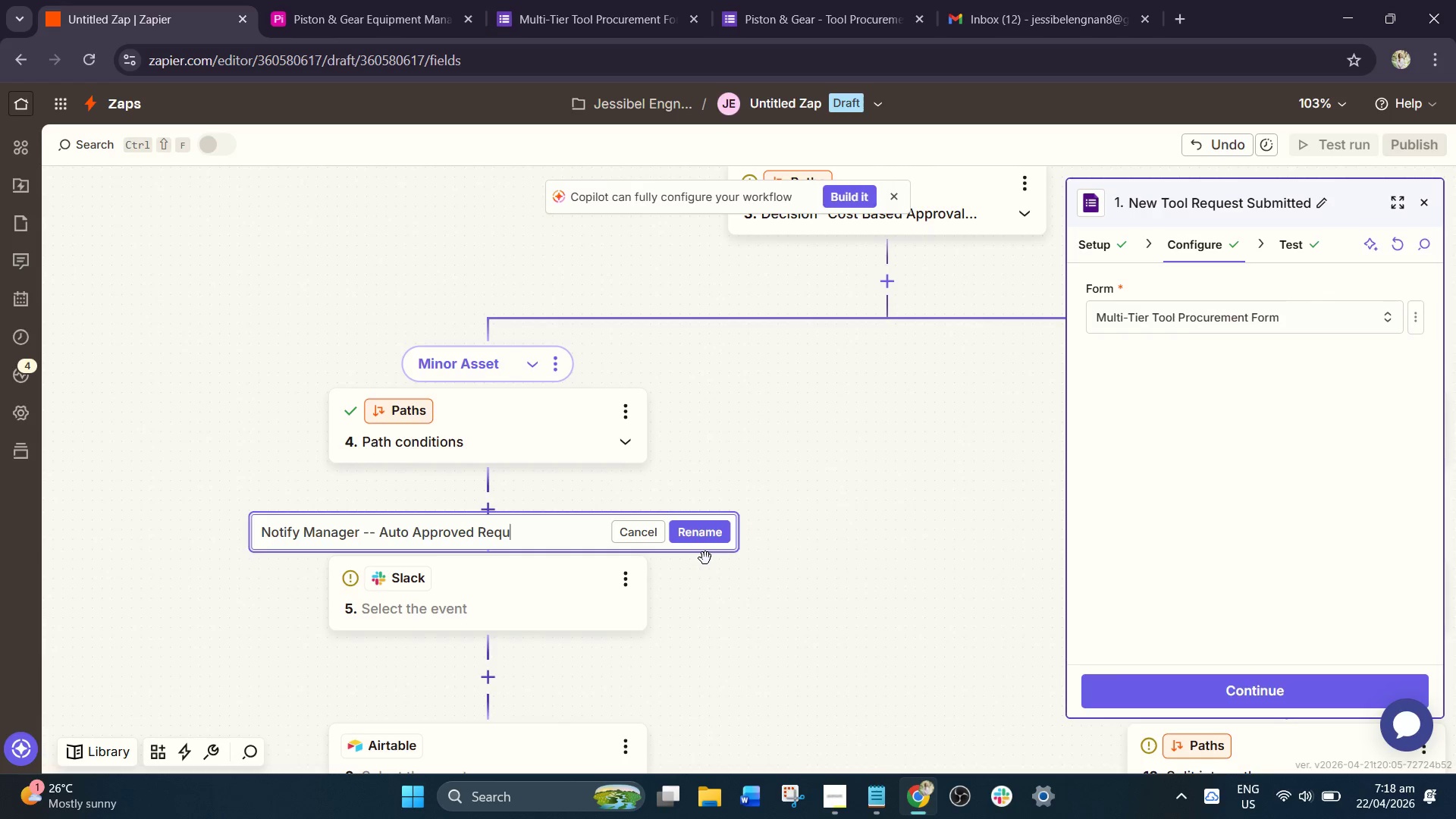 
key(Enter)
 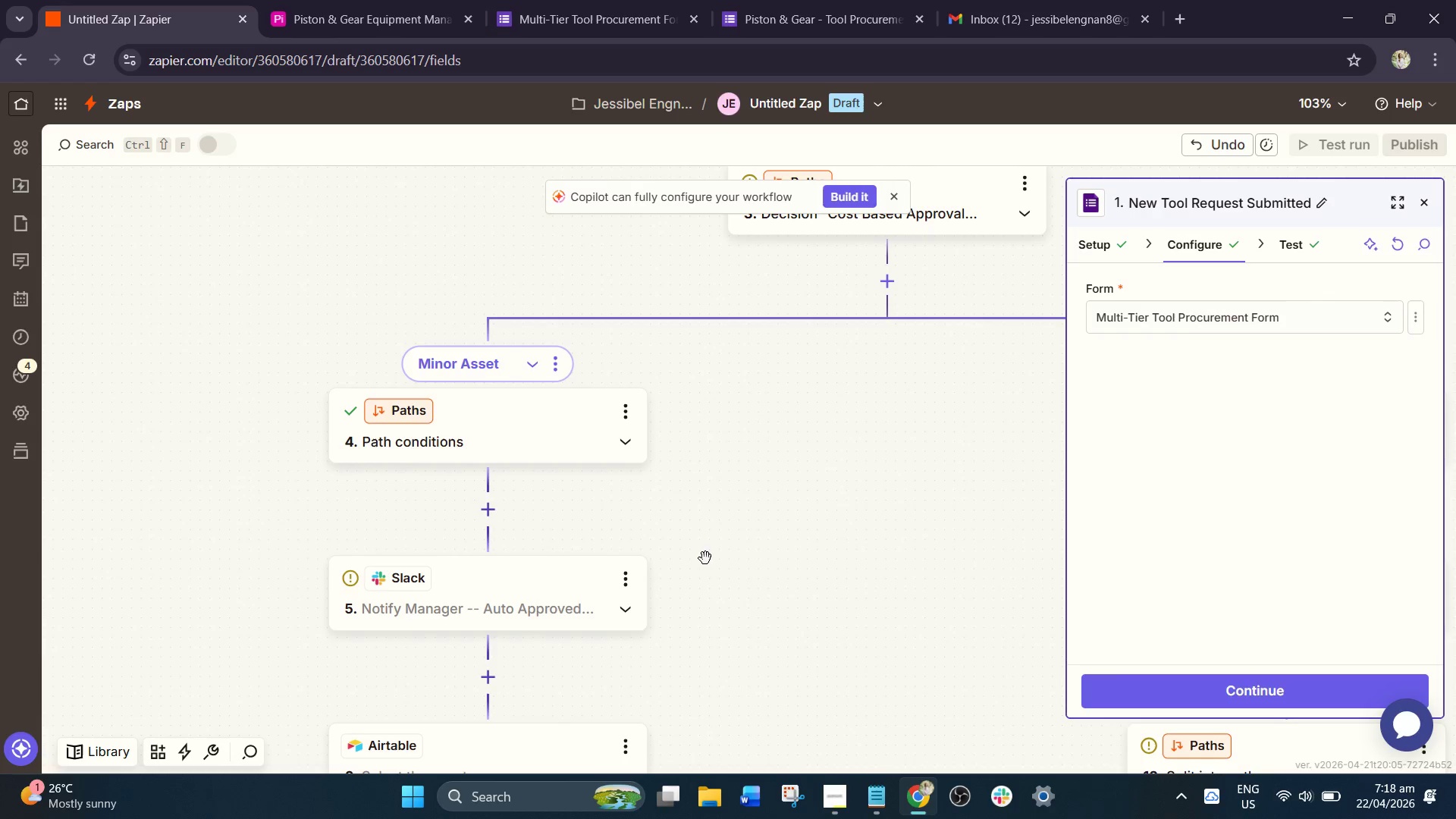 
scroll: coordinate [682, 538], scroll_direction: down, amount: 5.0
 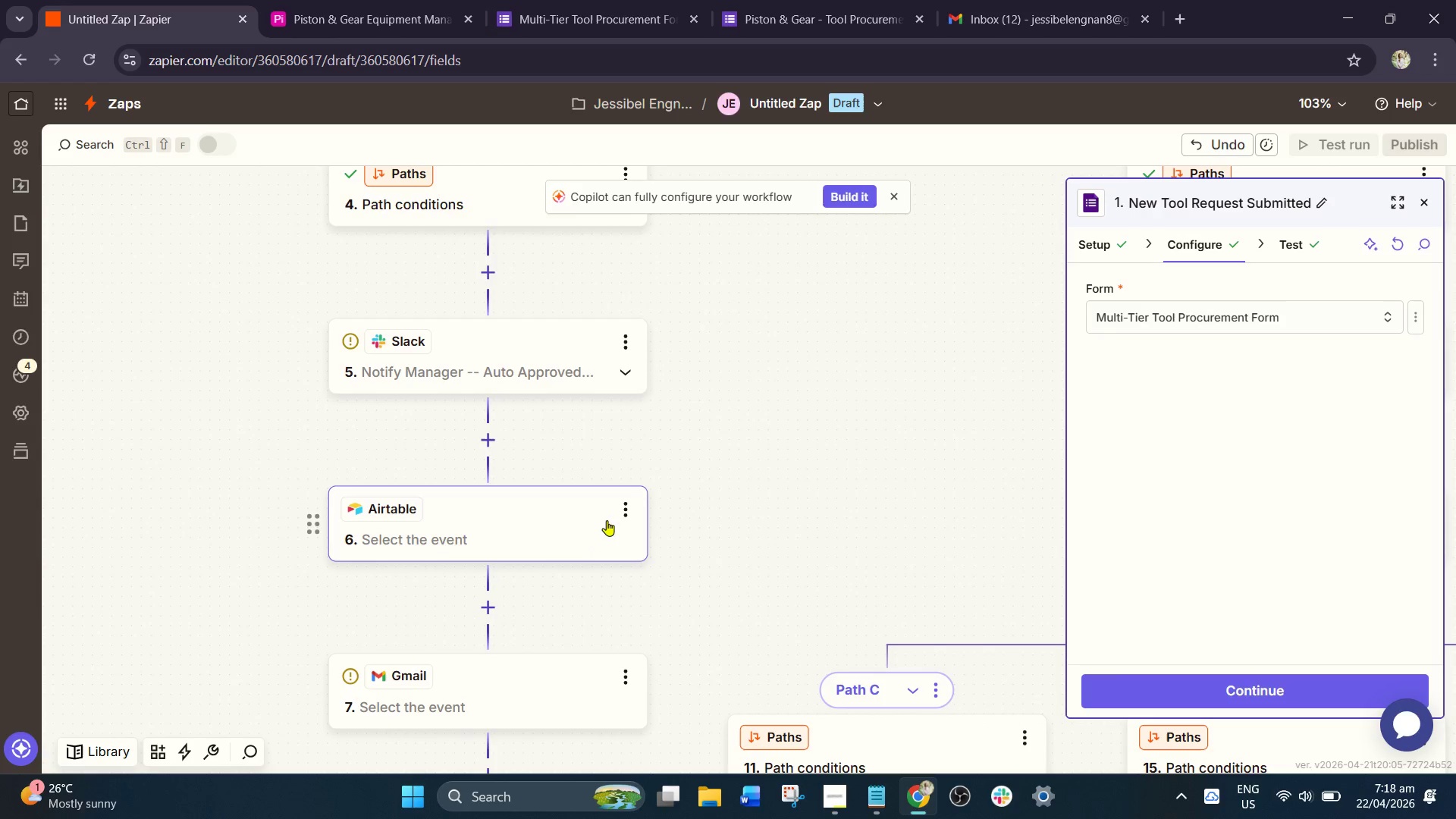 
left_click([623, 508])
 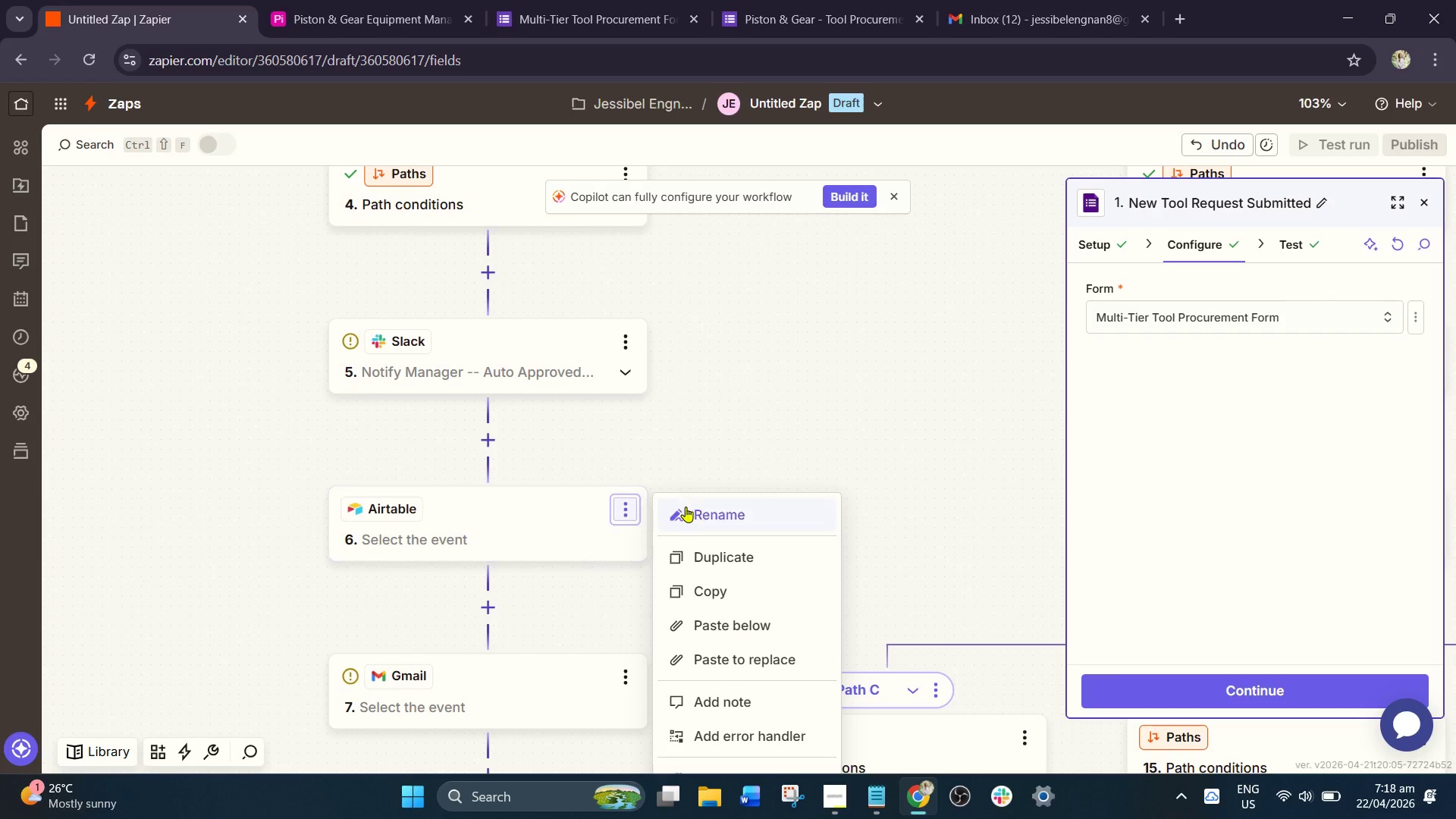 
left_click([692, 512])
 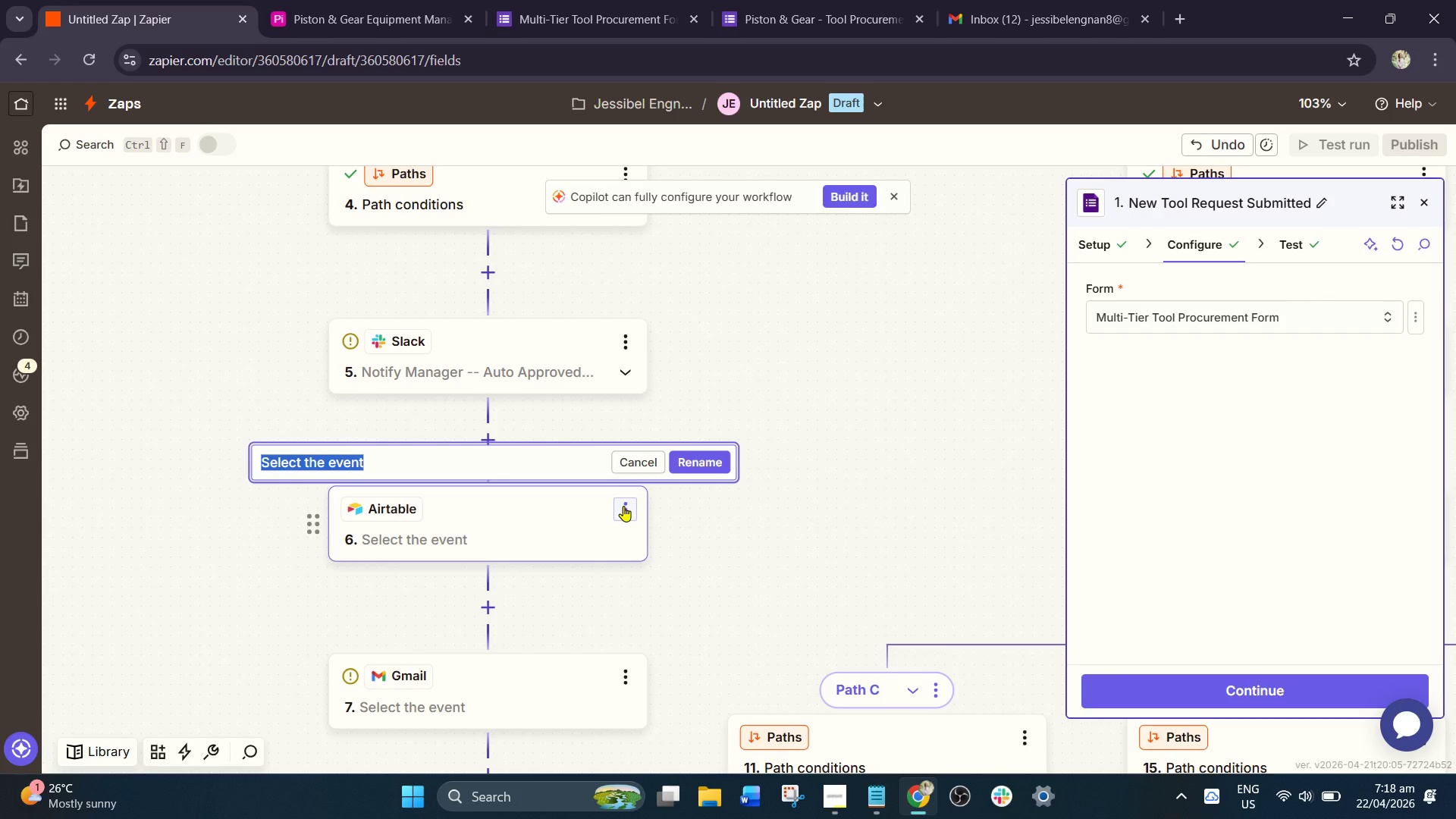 
wait(5.09)
 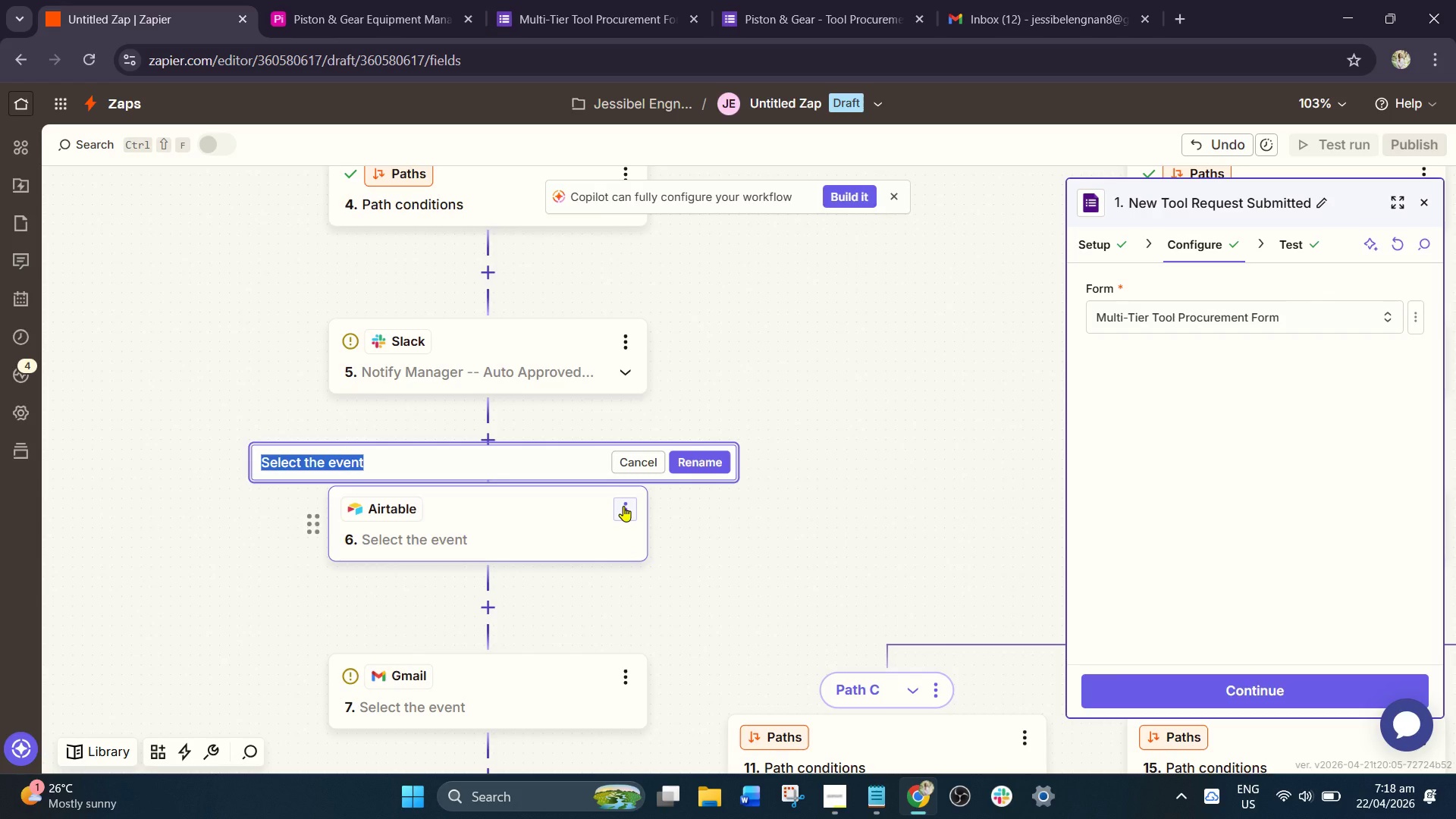 
type(Log Approved too)
key(Backspace)
key(Backspace)
type(T)
key(Backspace)
type(Tool - Airtable)
 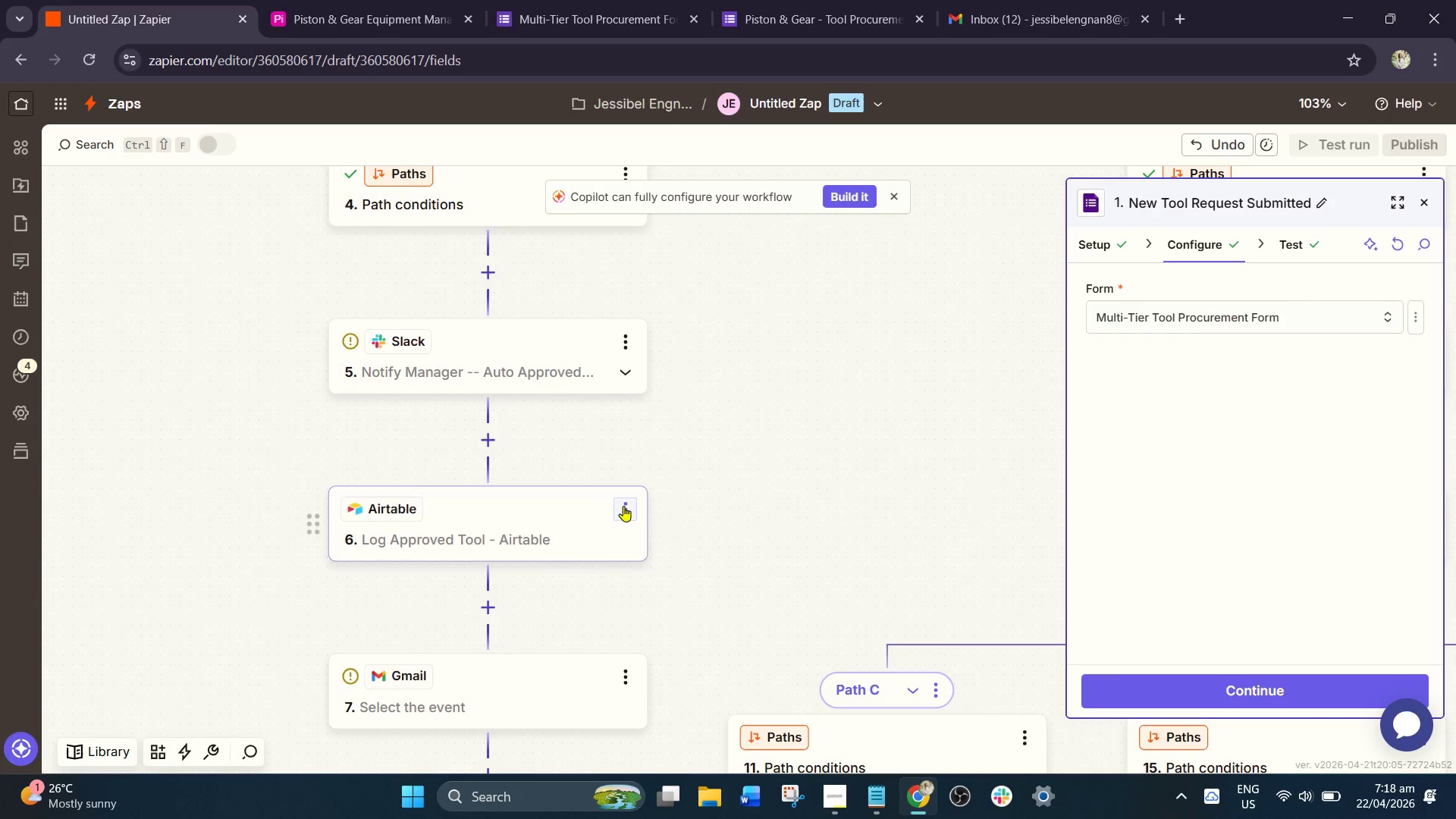 
 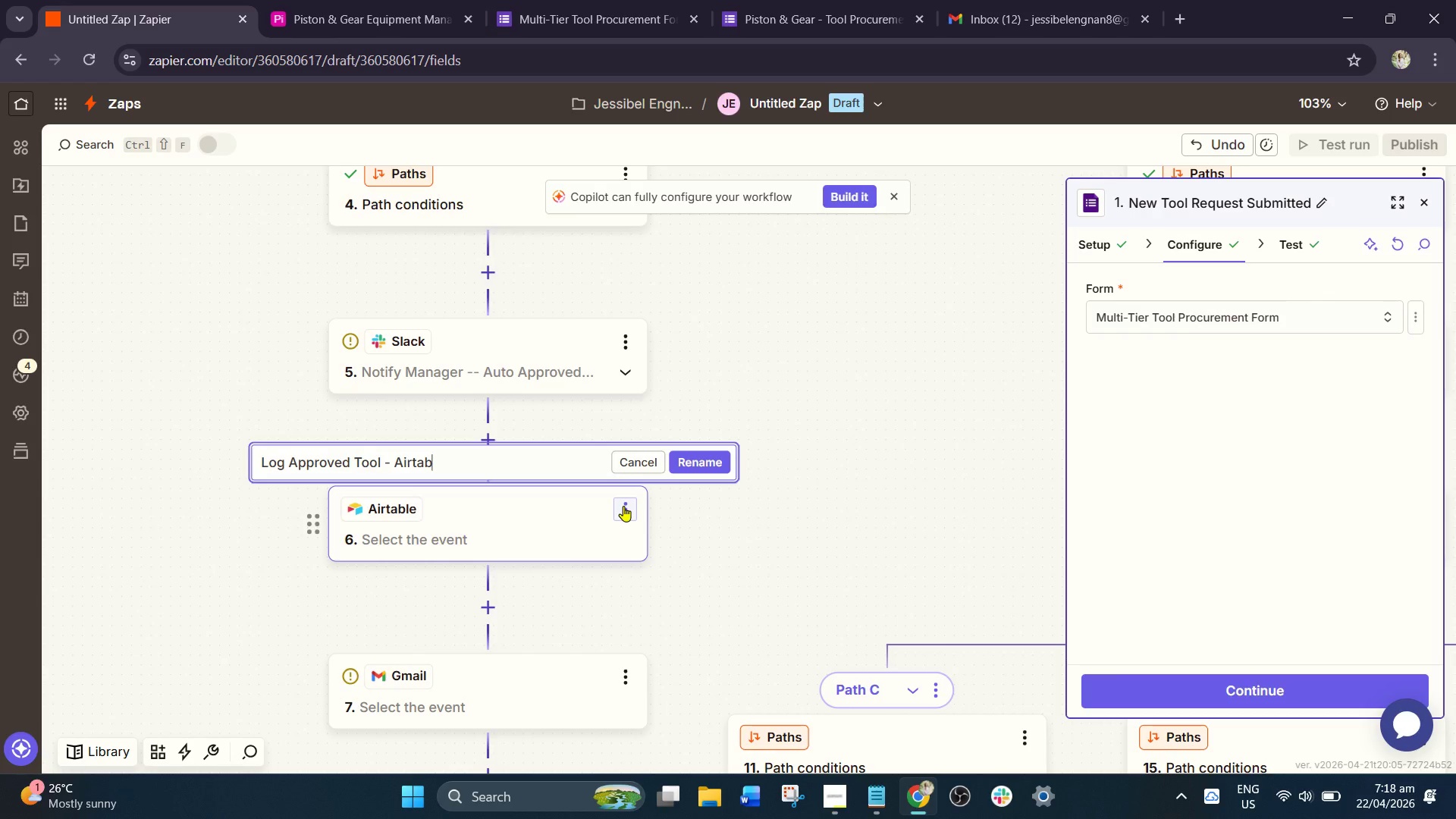 
hold_key(key=Enter, duration=18.42)
 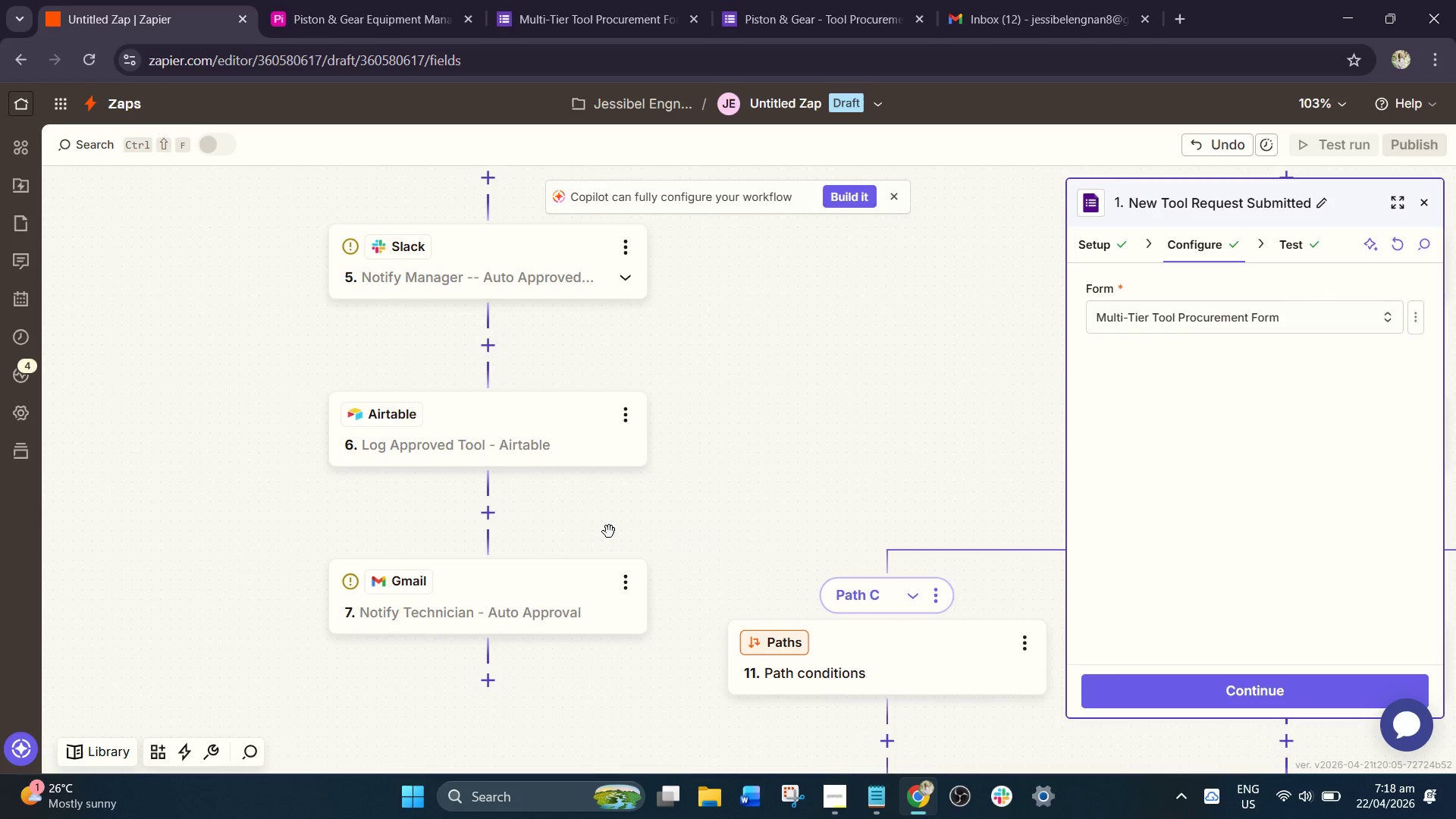 
scroll: coordinate [621, 514], scroll_direction: down, amount: 2.0
 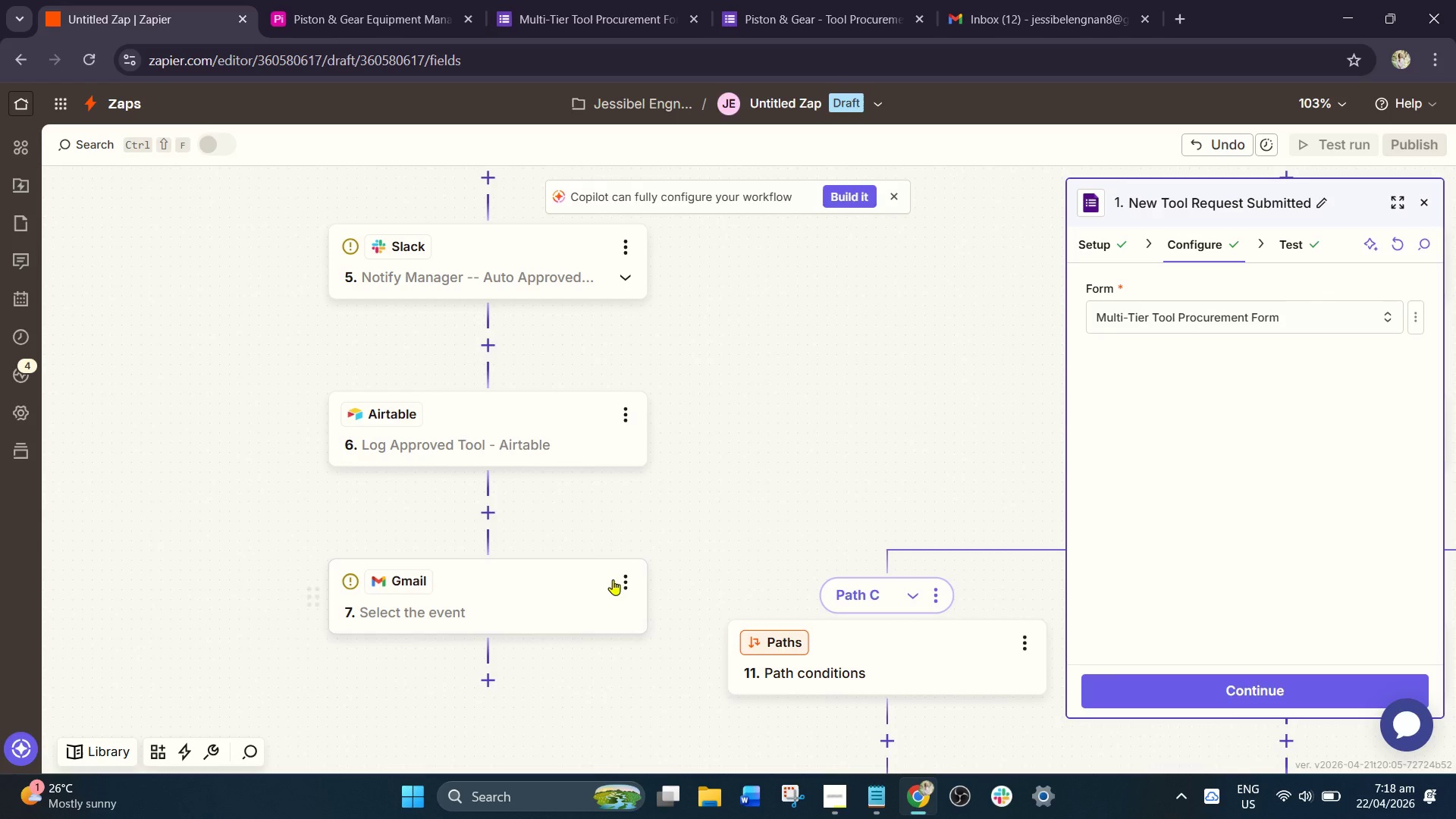 
left_click([627, 580])
 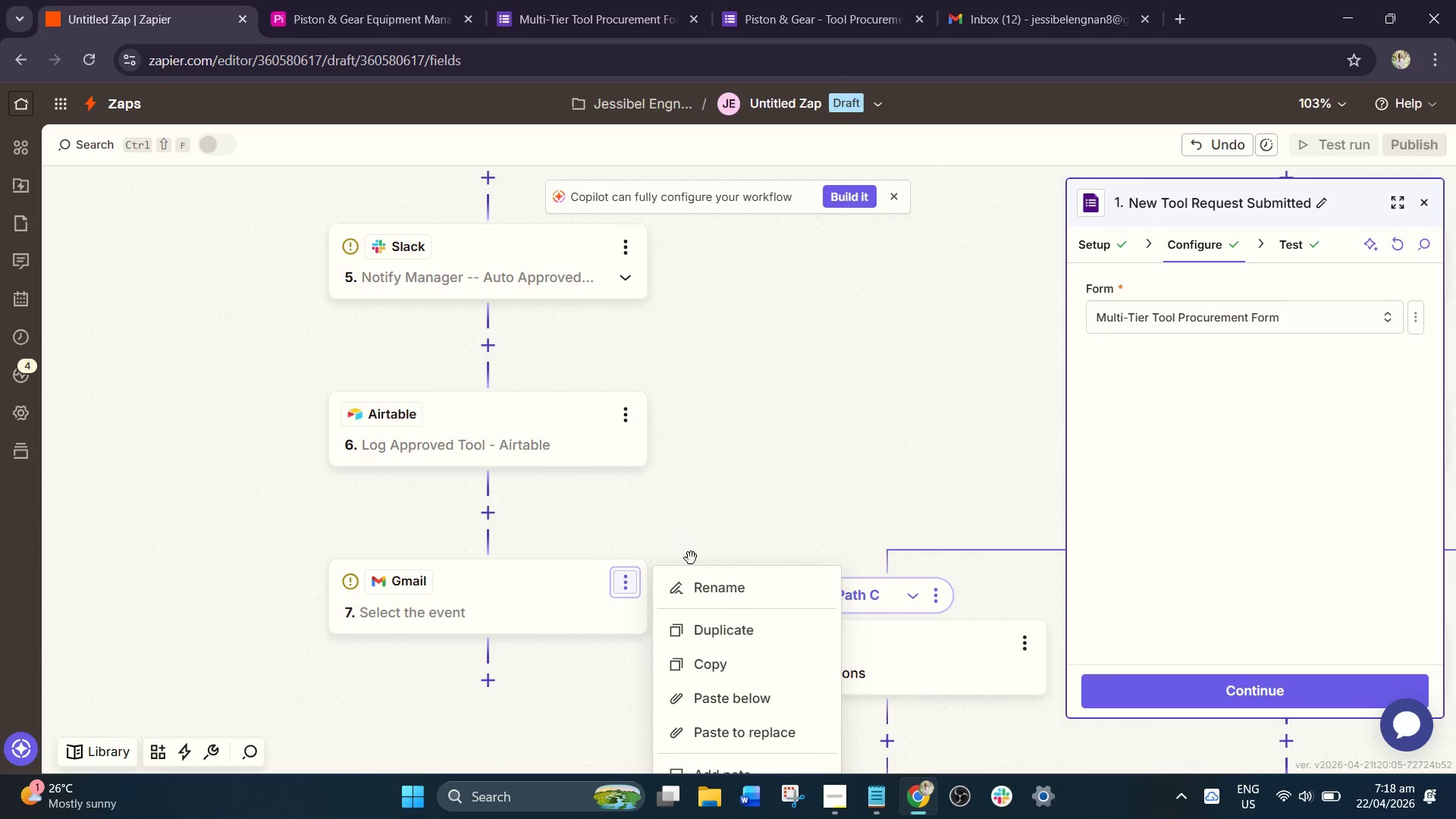 
left_click([725, 597])
 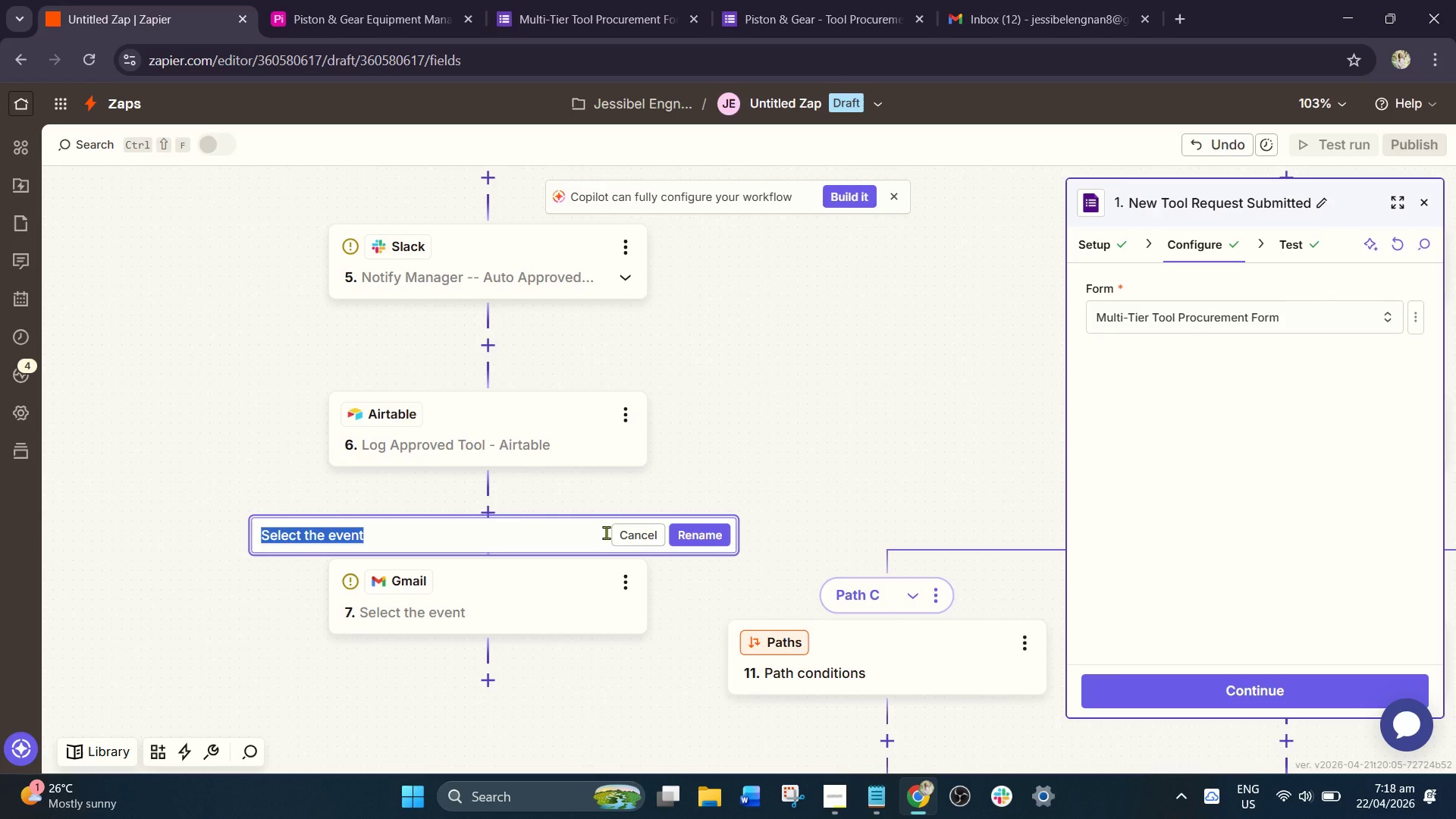 
type(Notify Technica)
key(Backspace)
type(ian - Auto Approval)
 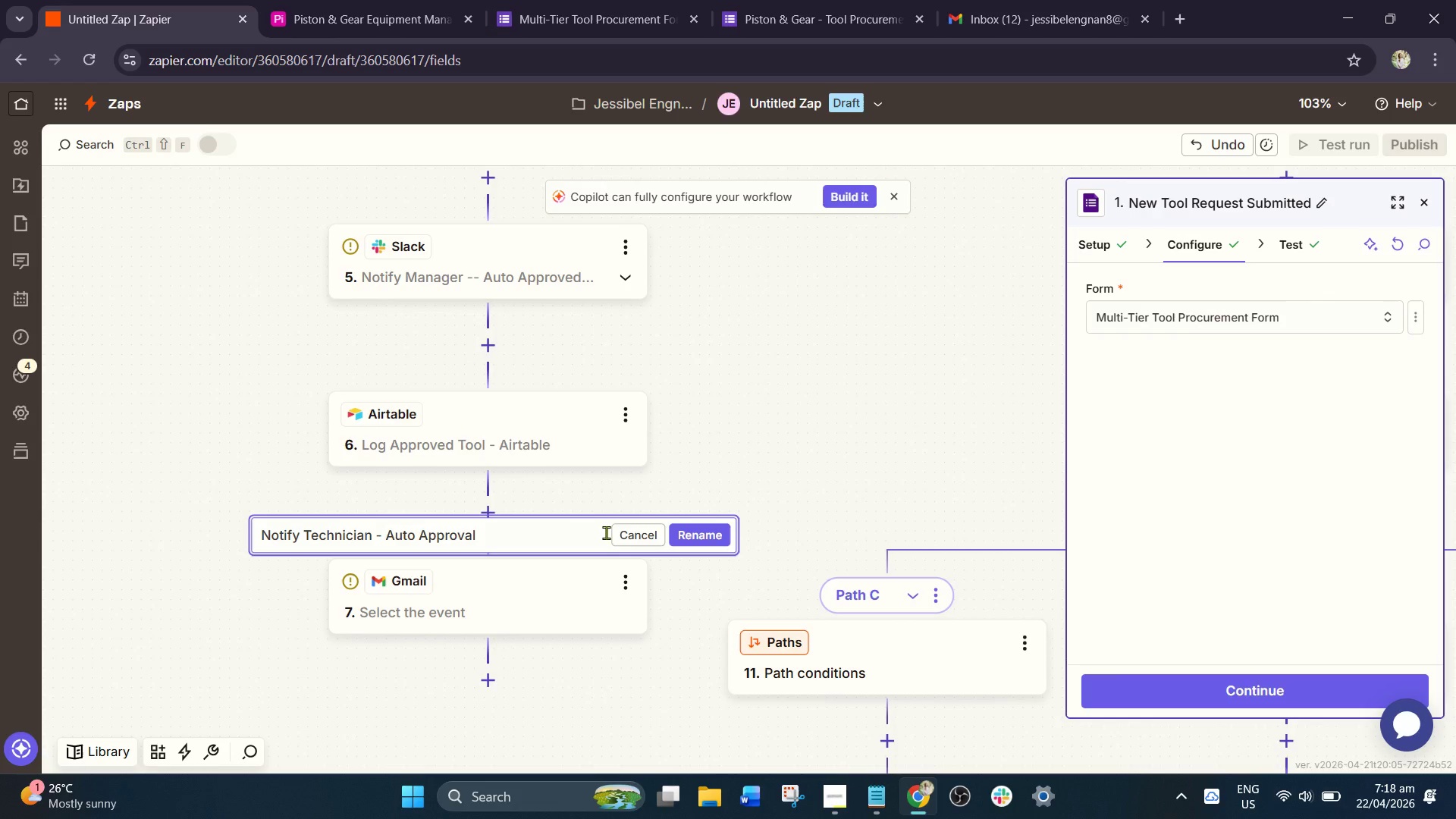 
scroll: coordinate [701, 519], scroll_direction: down, amount: 4.0
 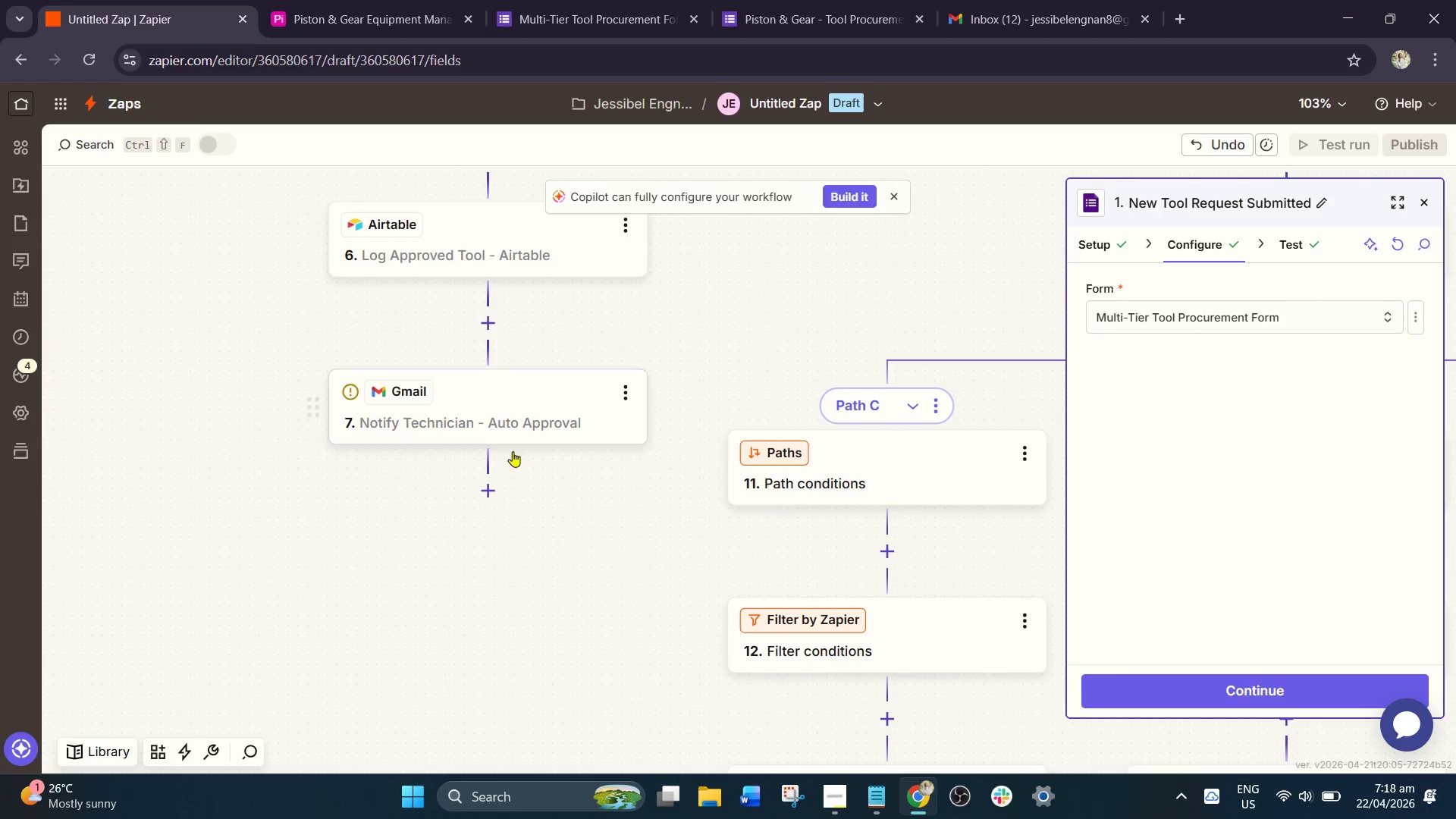 
left_click_drag(start_coordinate=[627, 489], to_coordinate=[422, 728])
 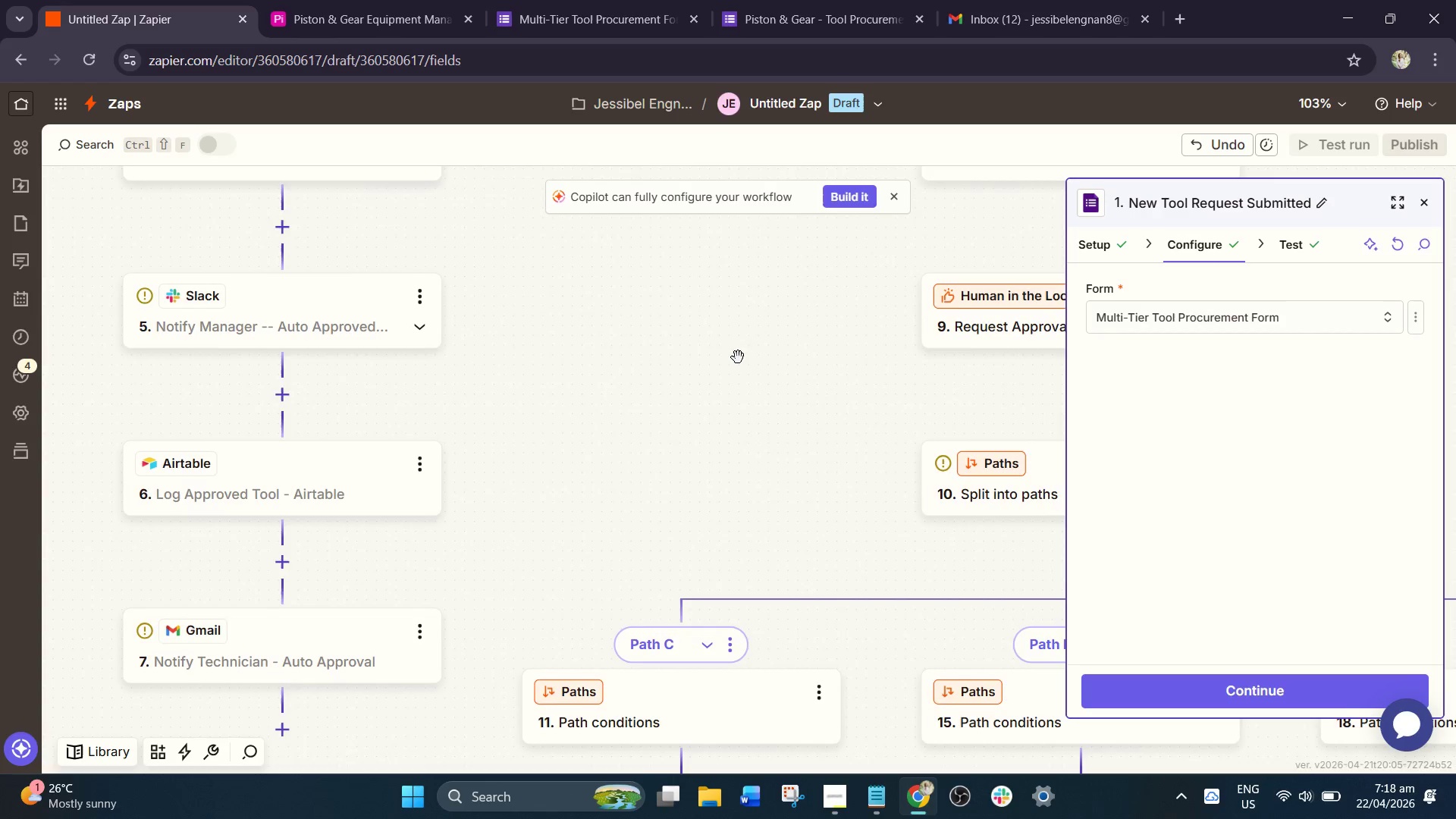 
left_click_drag(start_coordinate=[742, 352], to_coordinate=[585, 623])
 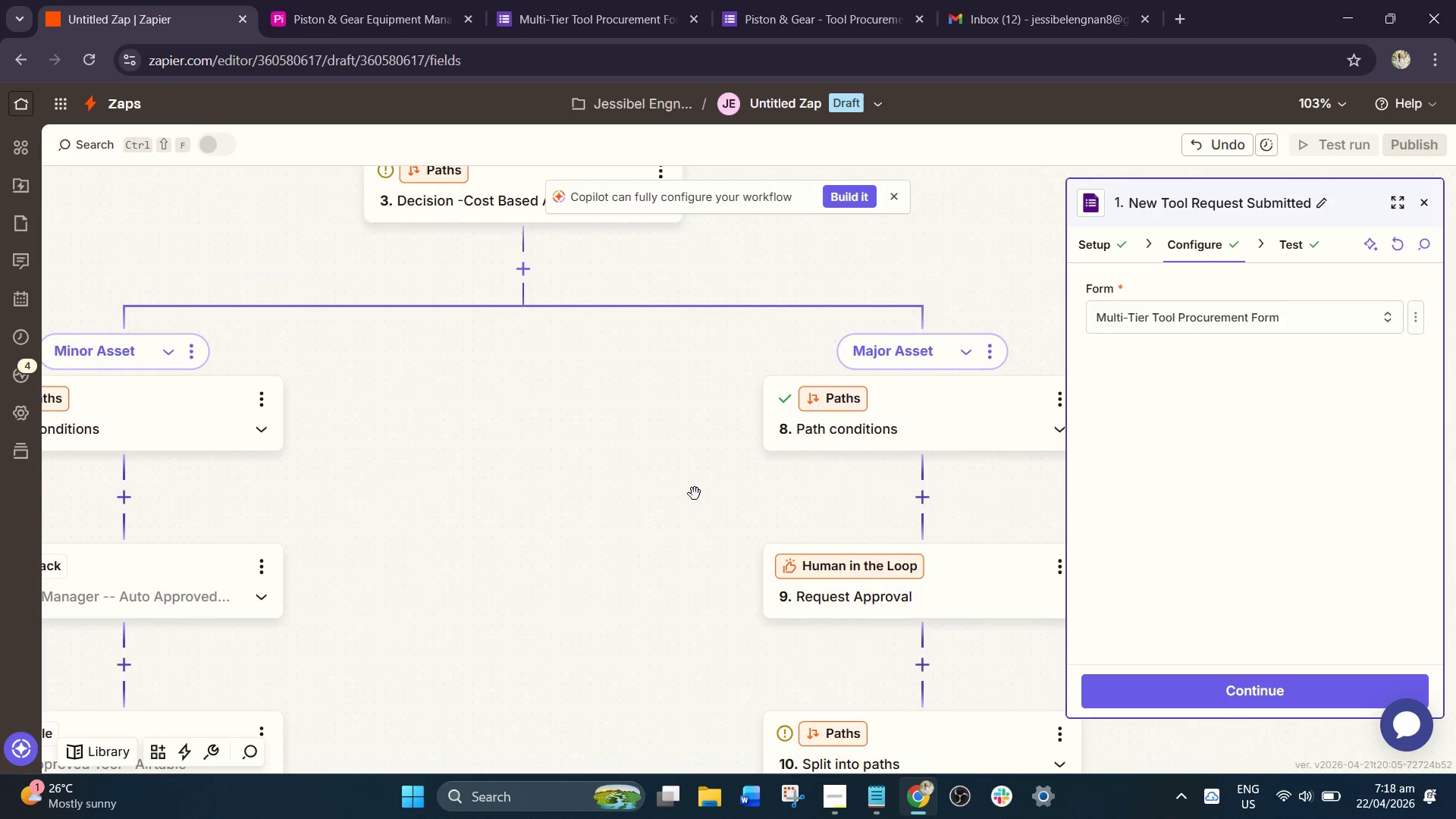 
left_click_drag(start_coordinate=[698, 491], to_coordinate=[448, 400])
 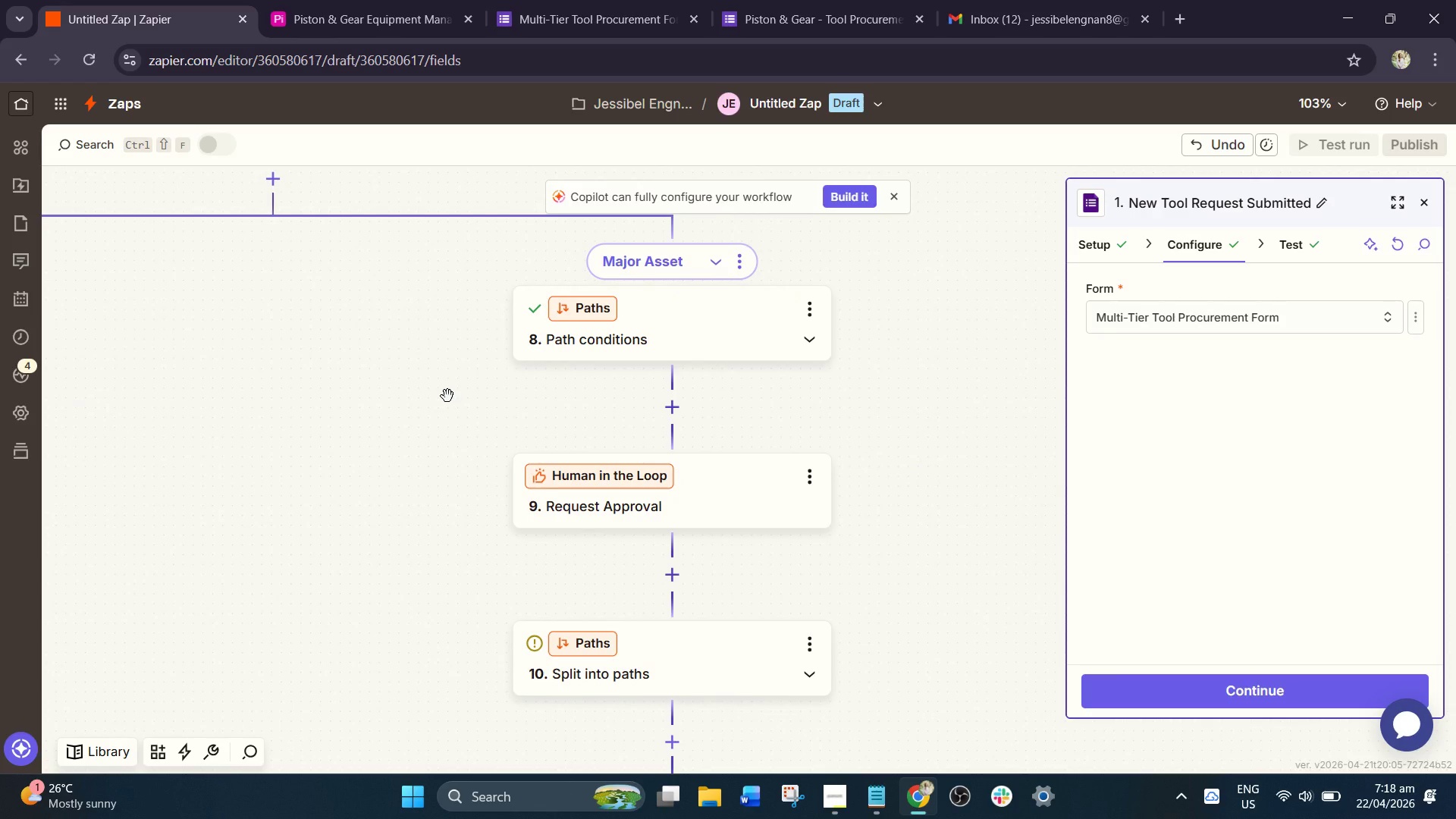 
wait(9.06)
 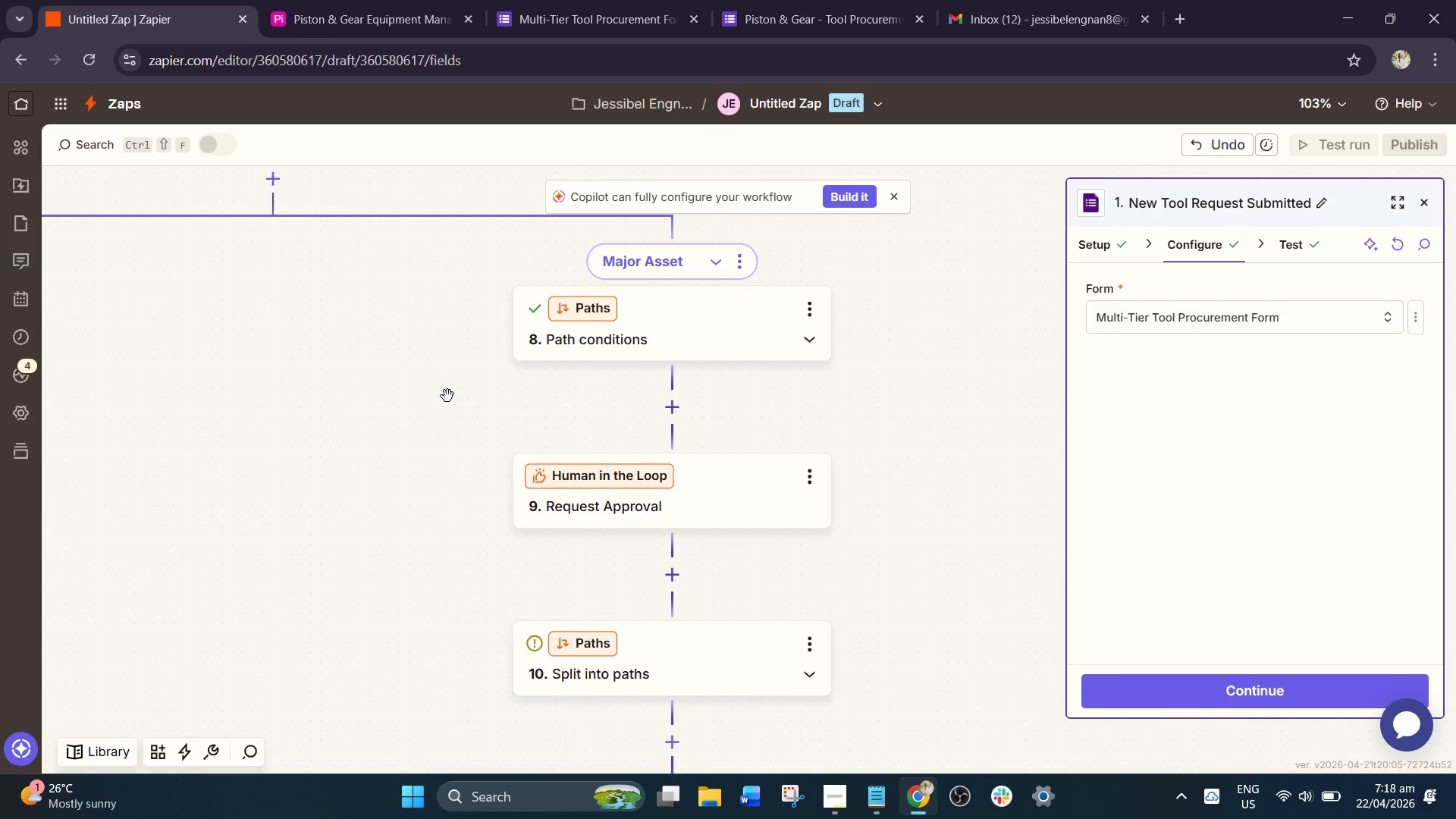 
left_click_drag(start_coordinate=[879, 410], to_coordinate=[941, 462])
 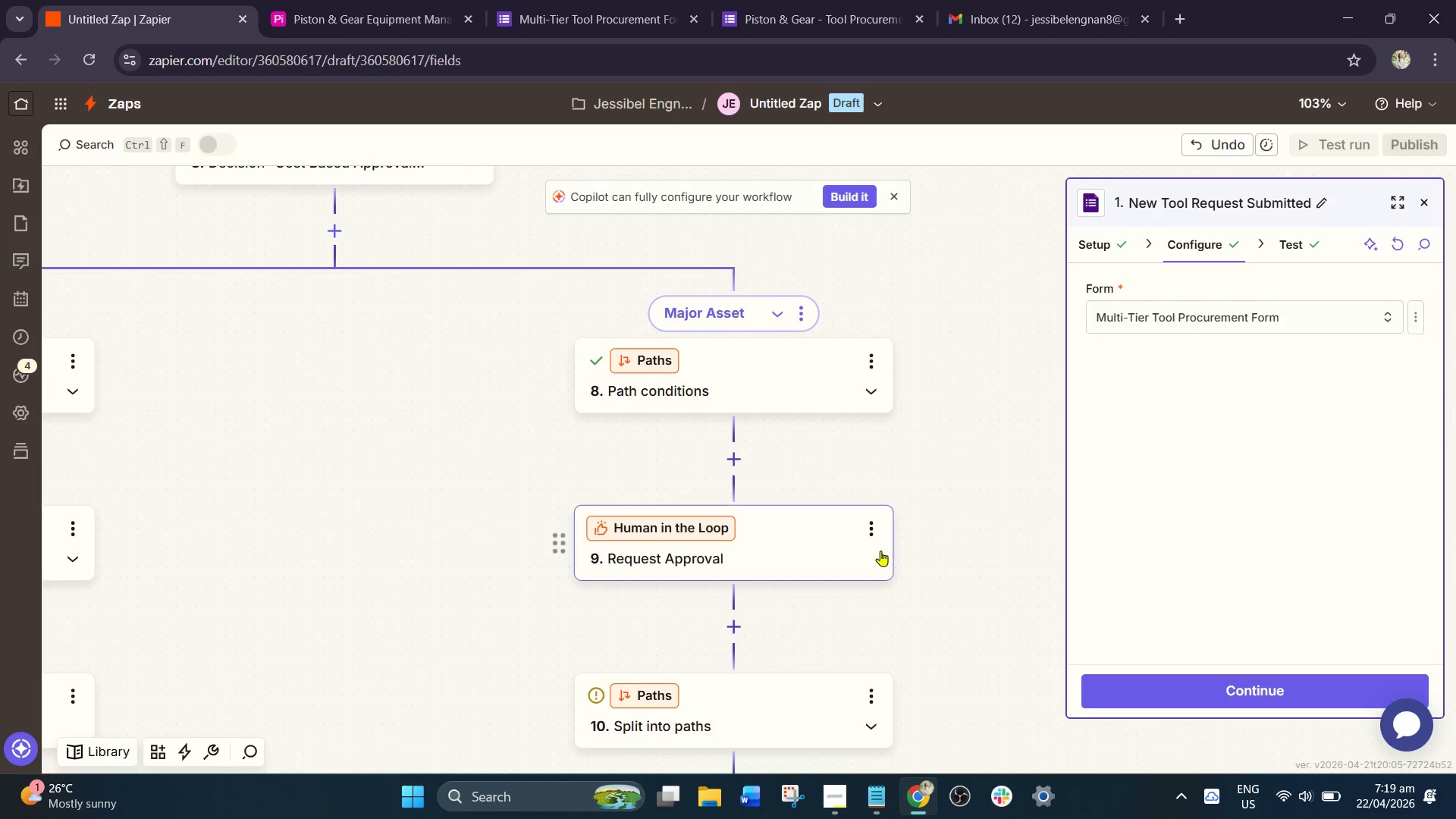 
left_click([865, 522])
 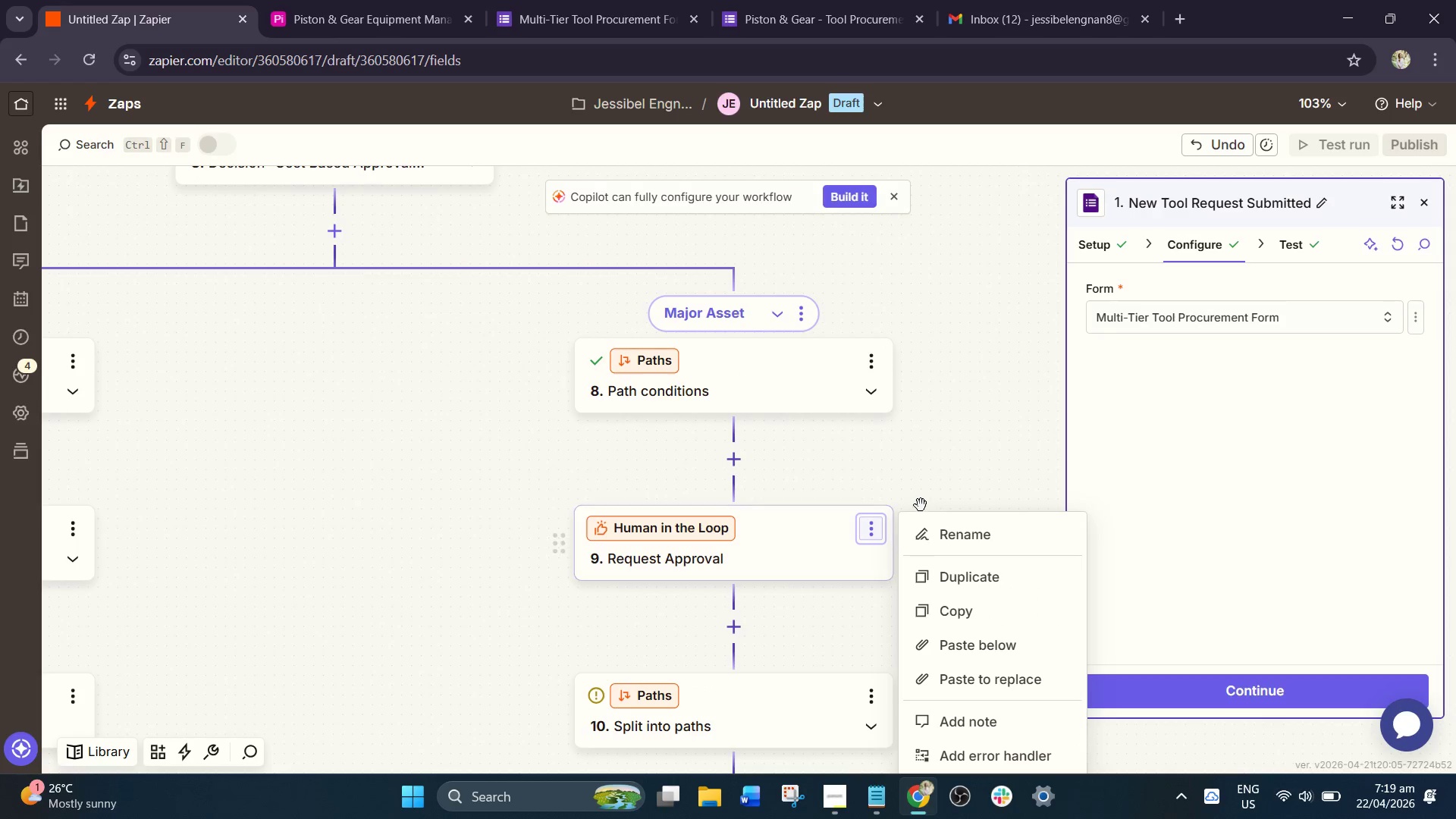 
left_click([960, 543])
 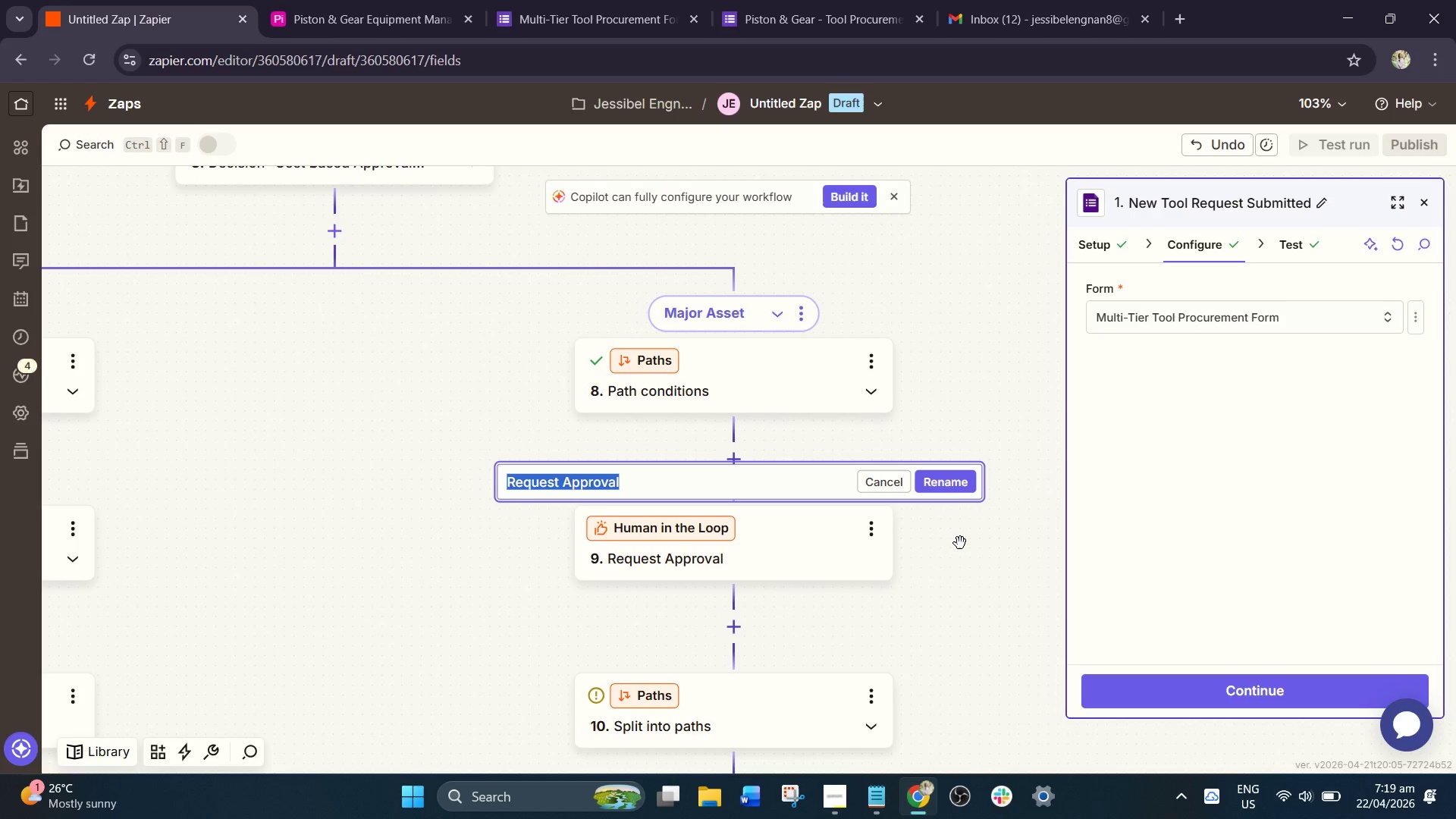 
type(Approval Required - HR mana)
key(Backspace)
key(Backspace)
key(Backspace)
key(Backspace)
type(Manager Review)
 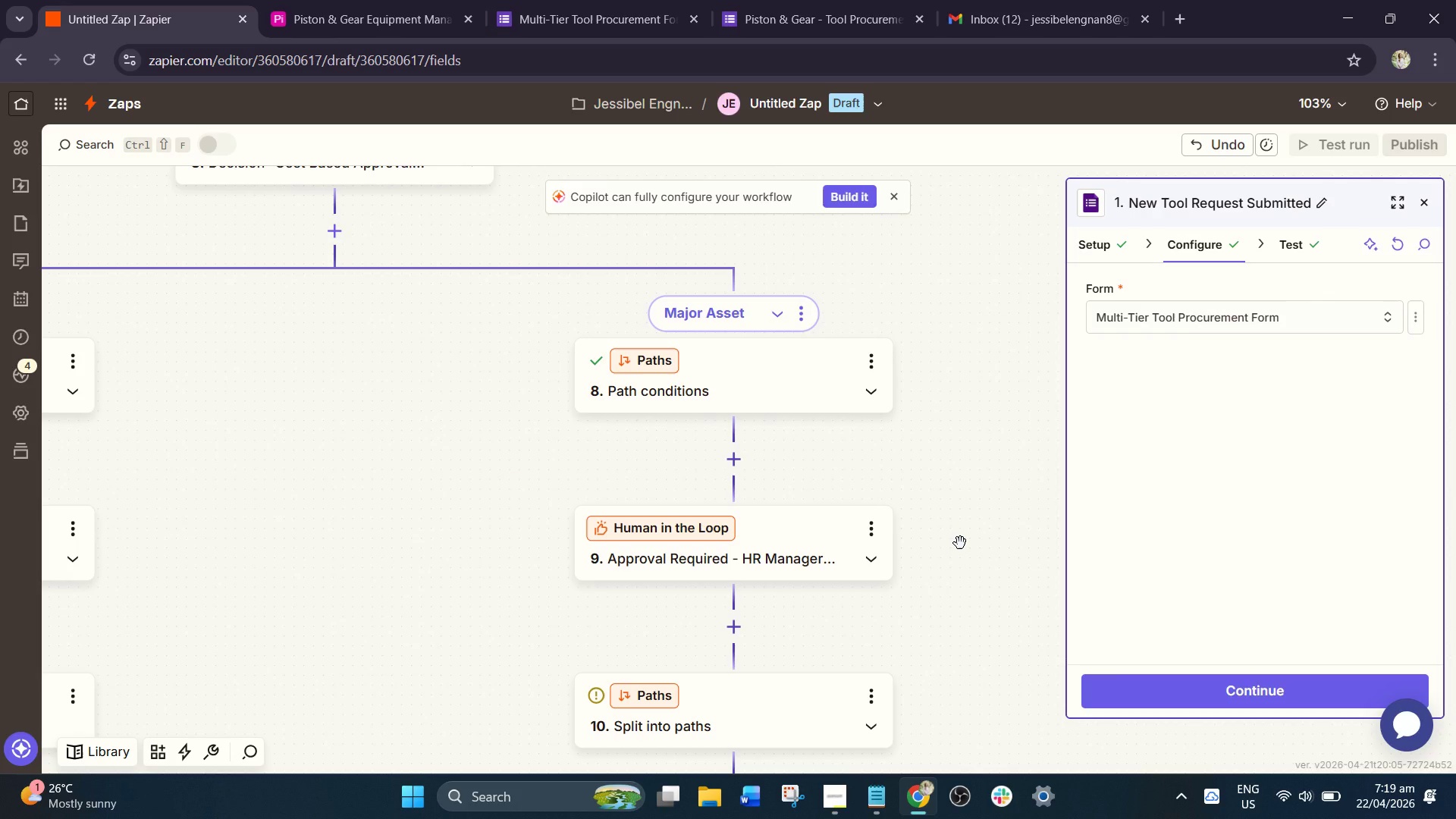 
 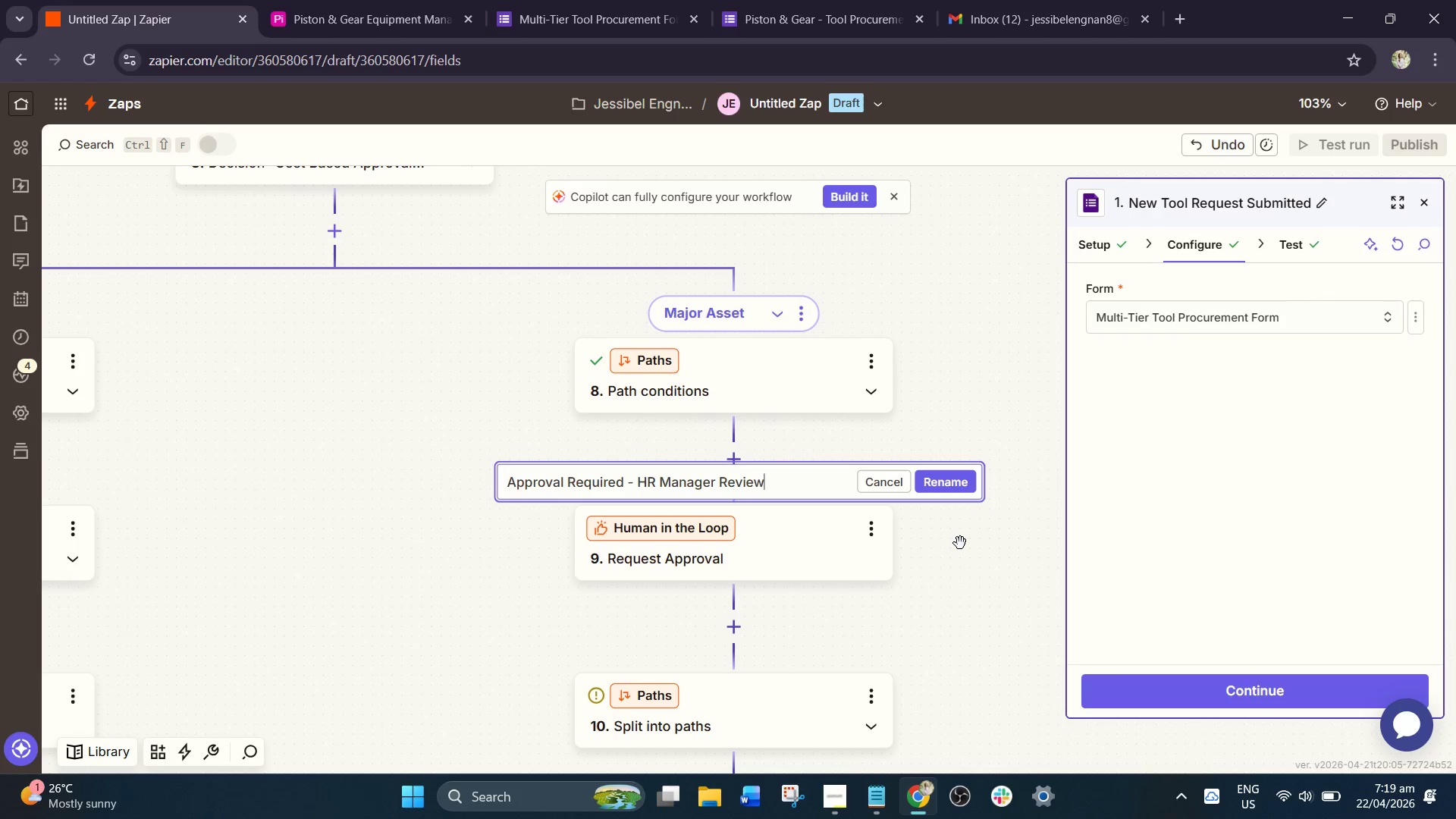 
key(Enter)
 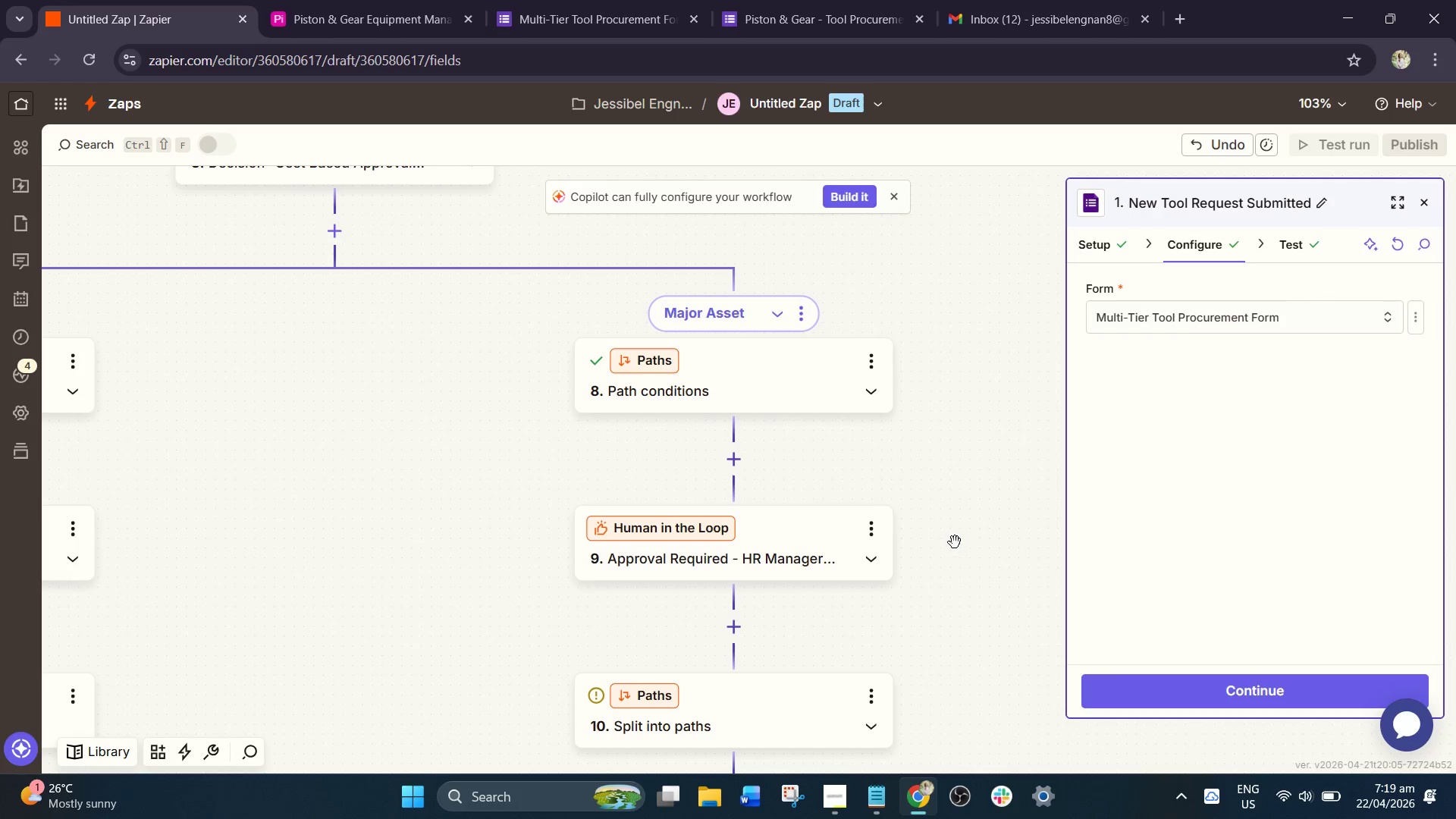 
scroll: coordinate [880, 516], scroll_direction: down, amount: 5.0
 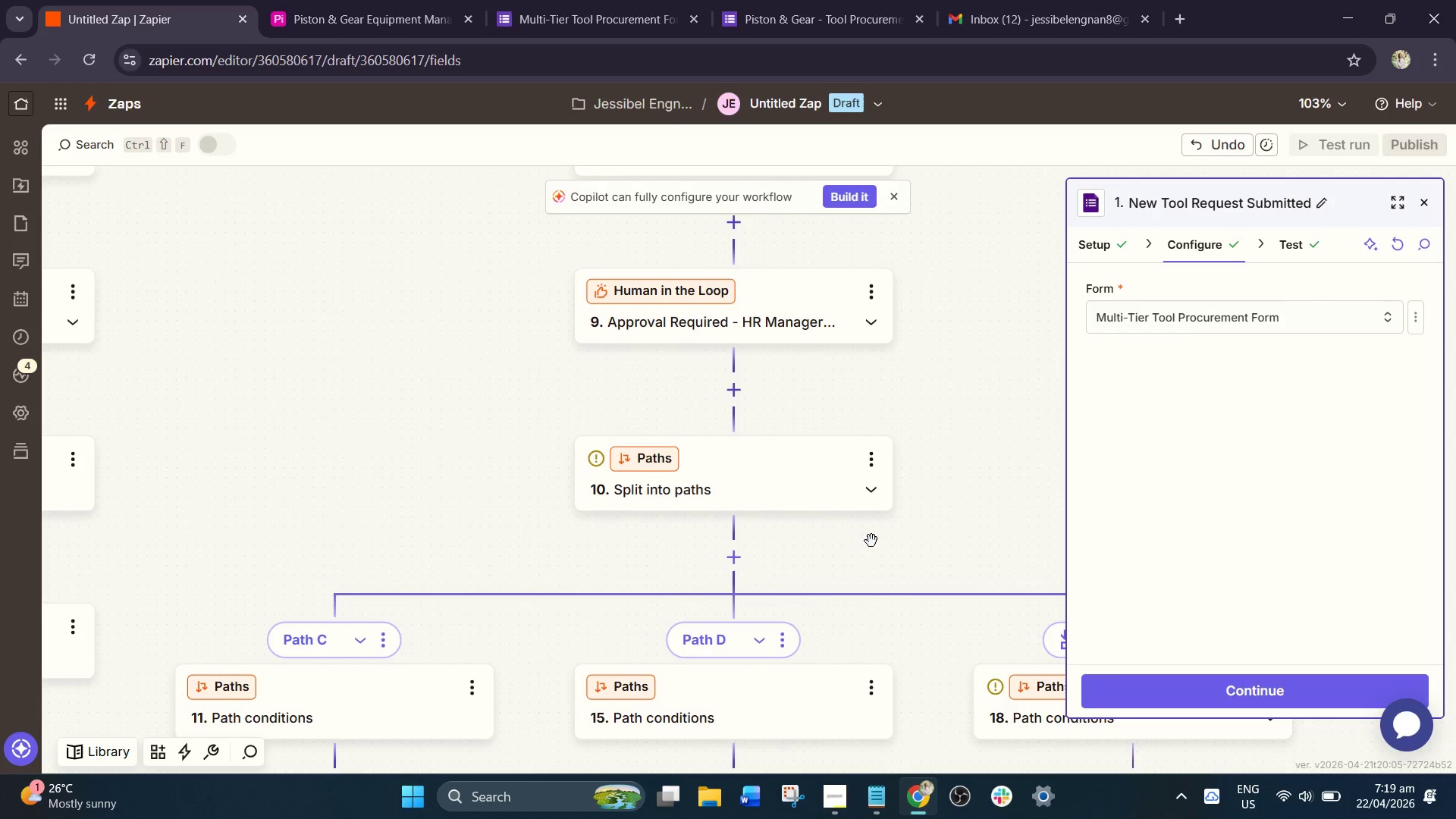 
wait(6.24)
 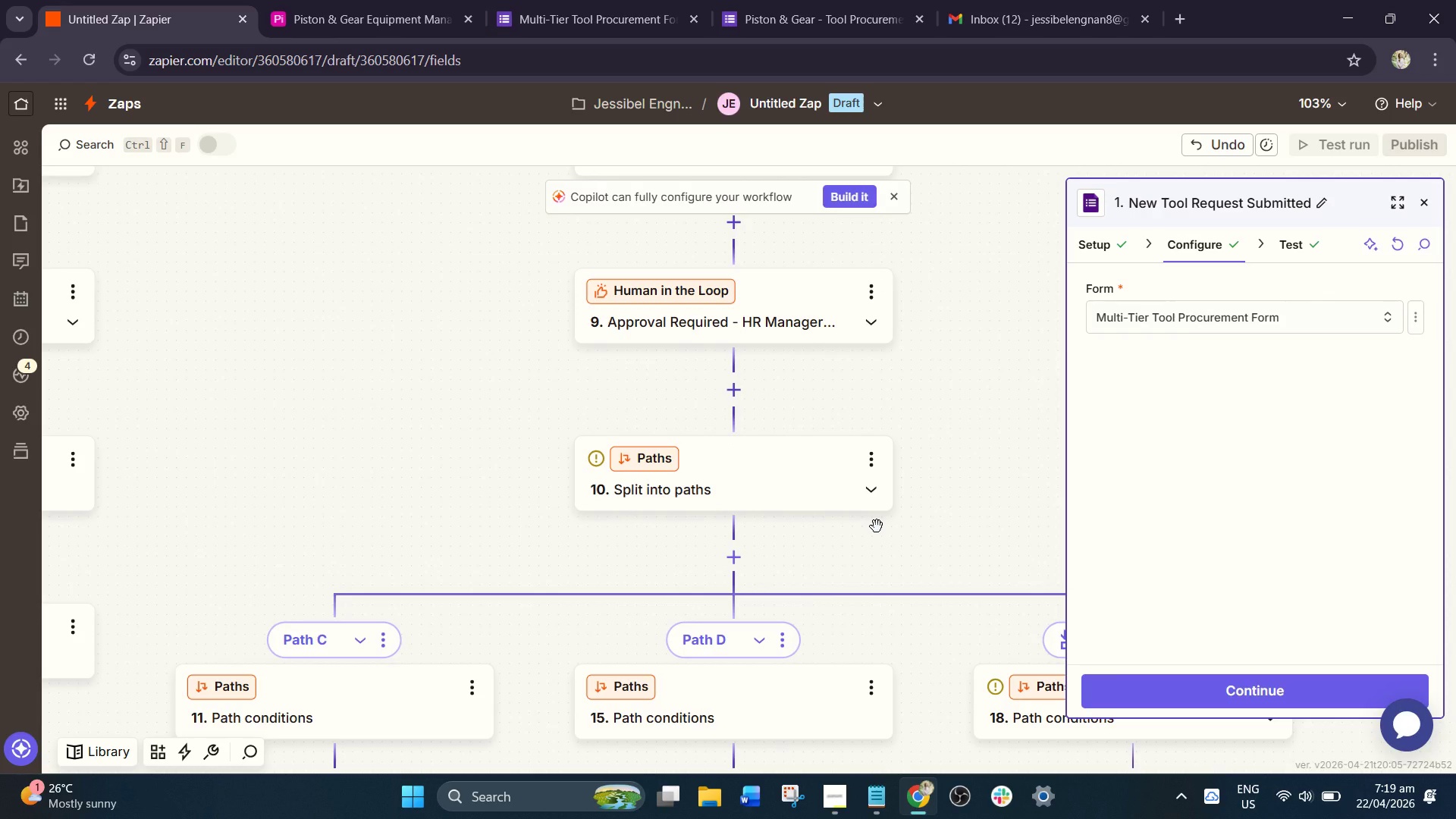 
left_click_drag(start_coordinate=[640, 560], to_coordinate=[773, 324])
 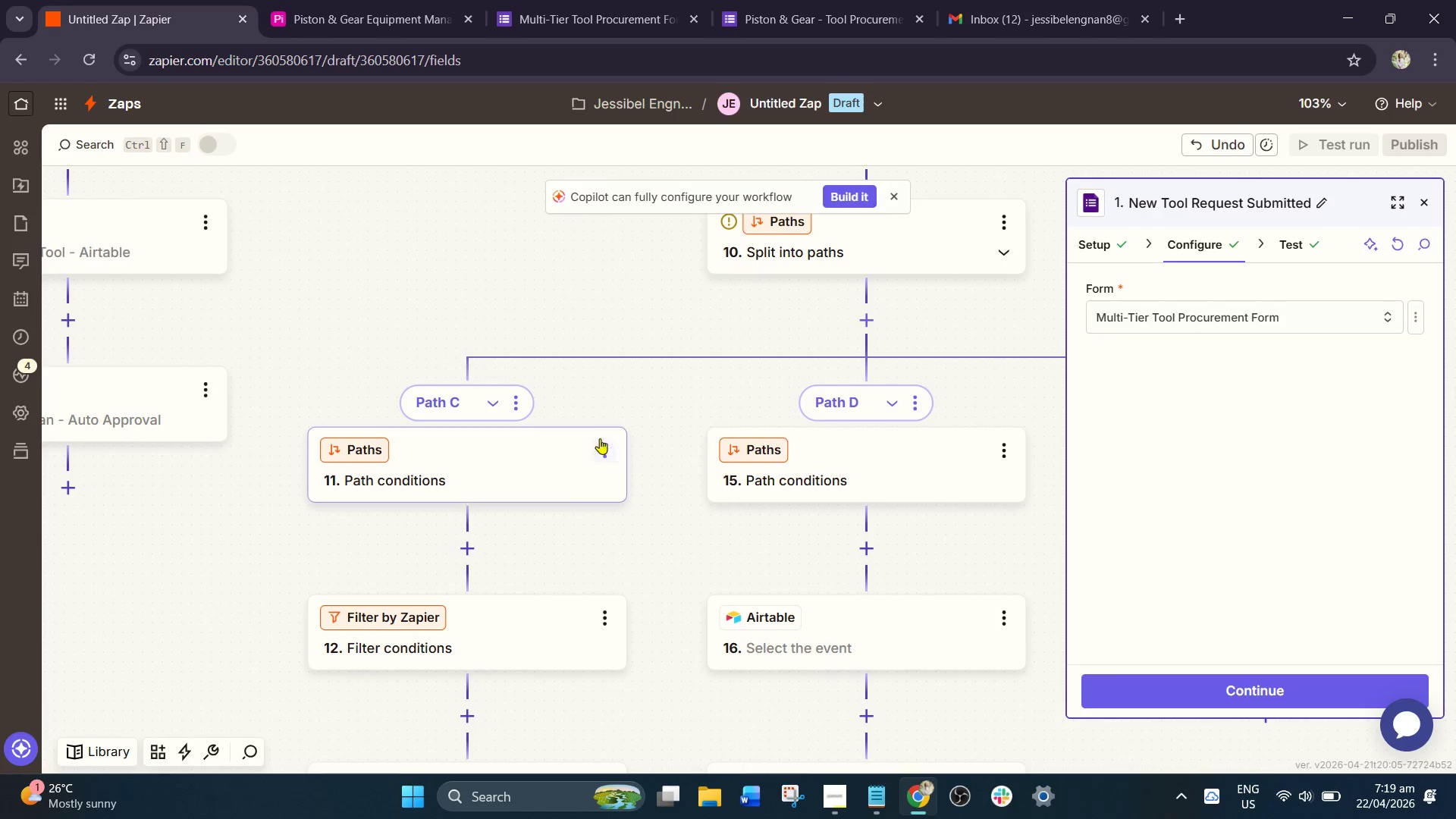 
left_click([522, 405])
 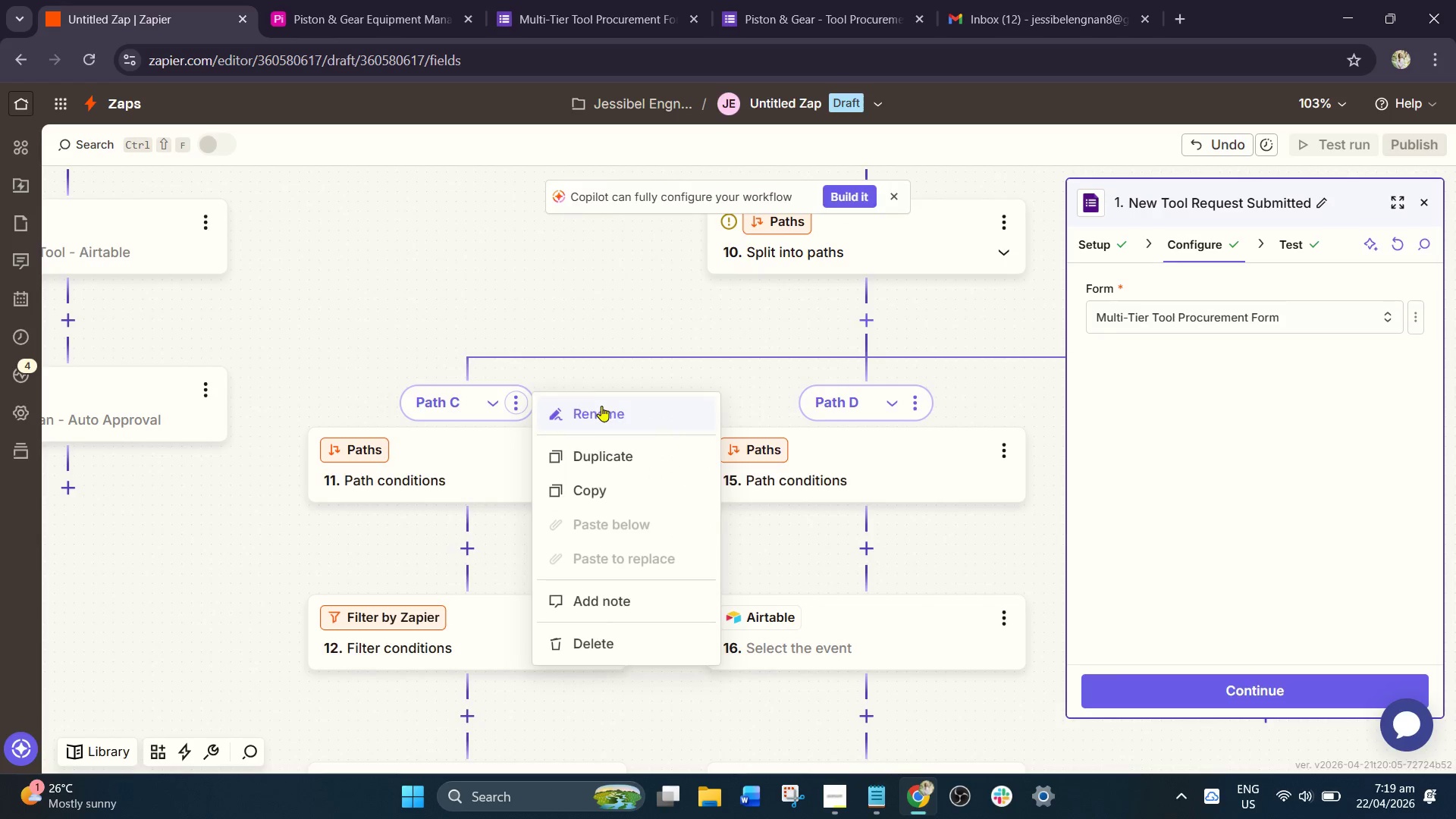 
left_click([614, 415])
 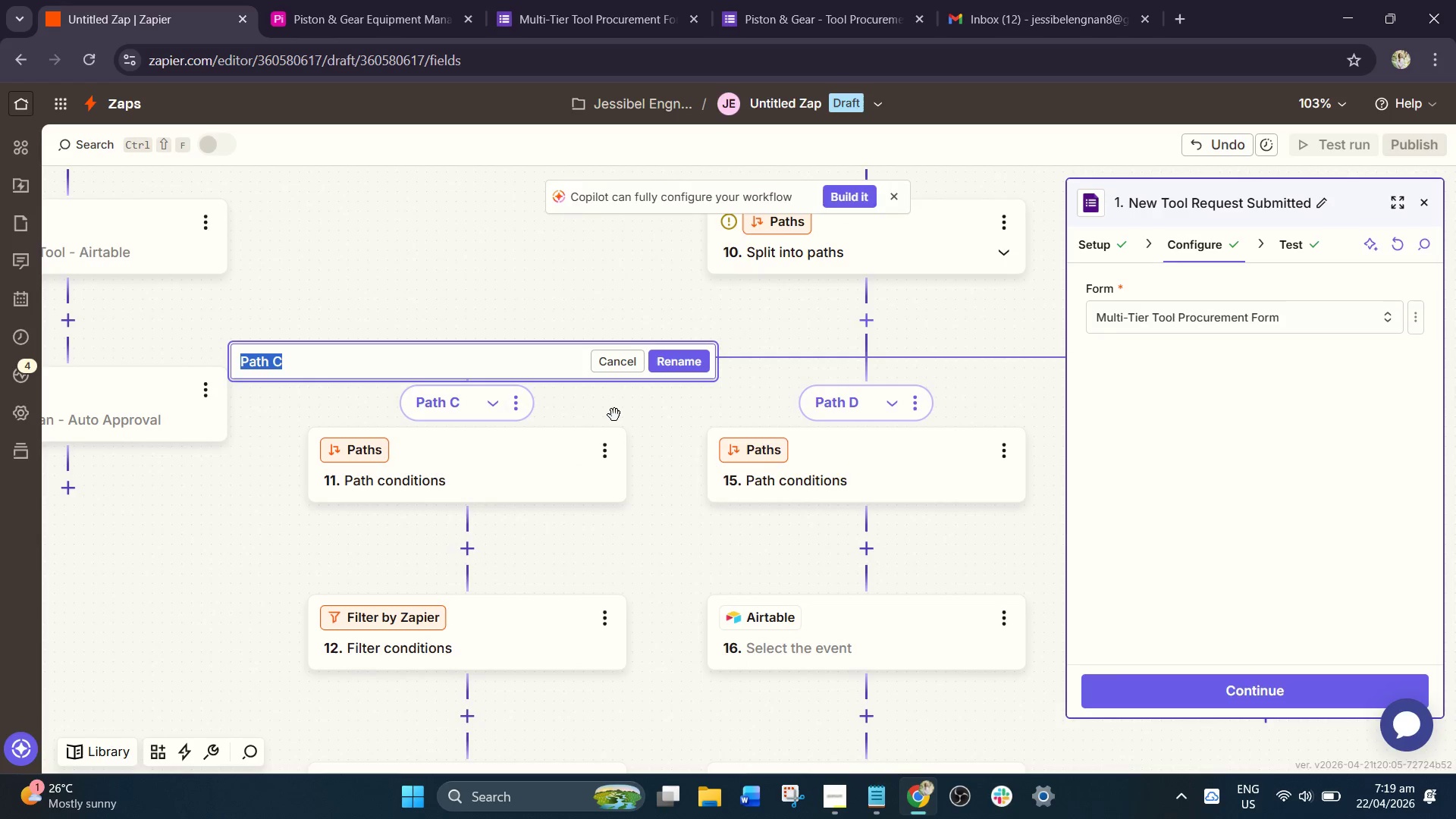 
type(Appor)
key(Backspace)
key(Backspace)
type(roved)
 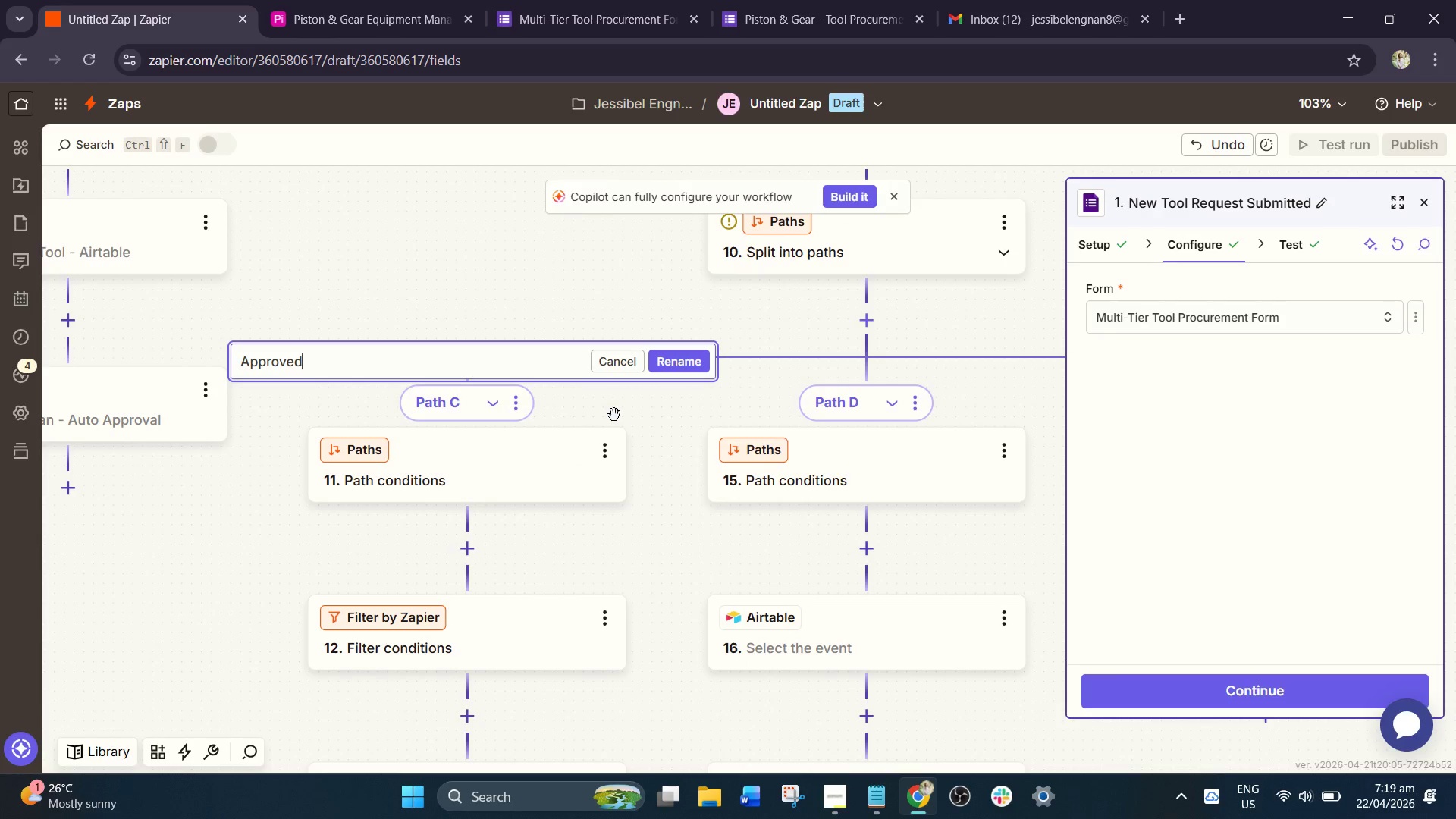 
key(Enter)
 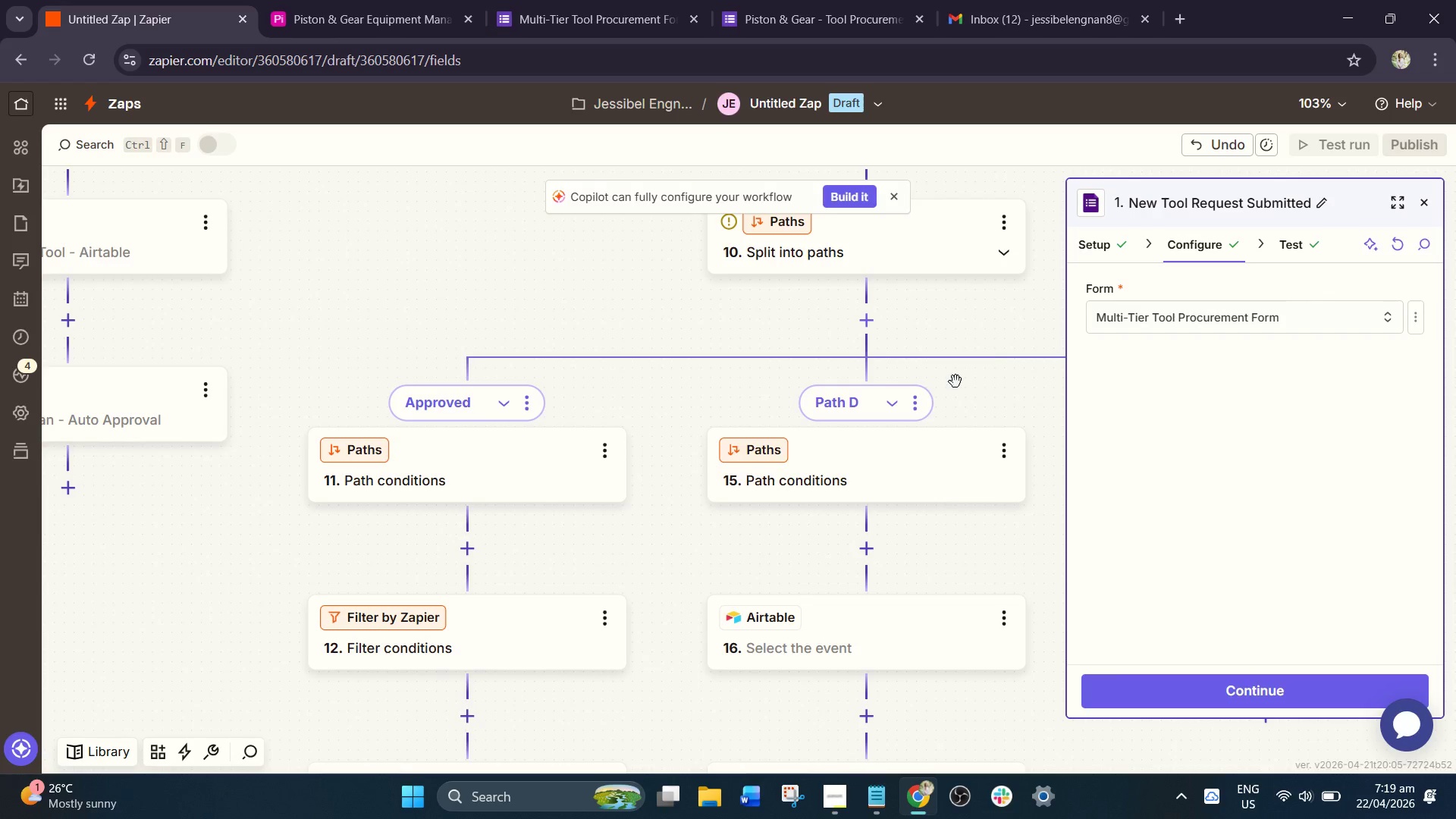 
left_click([917, 401])
 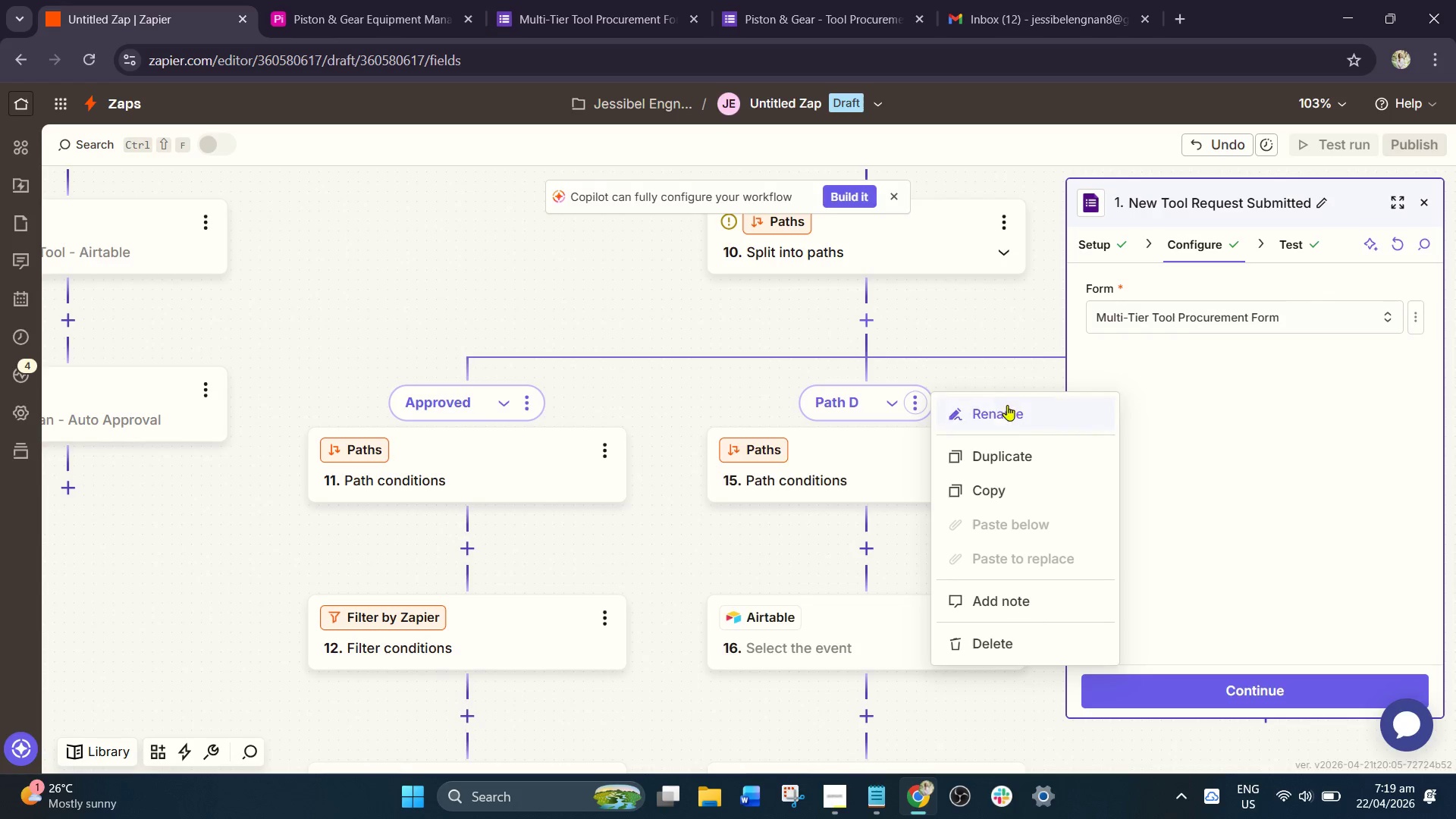 
left_click([1007, 406])
 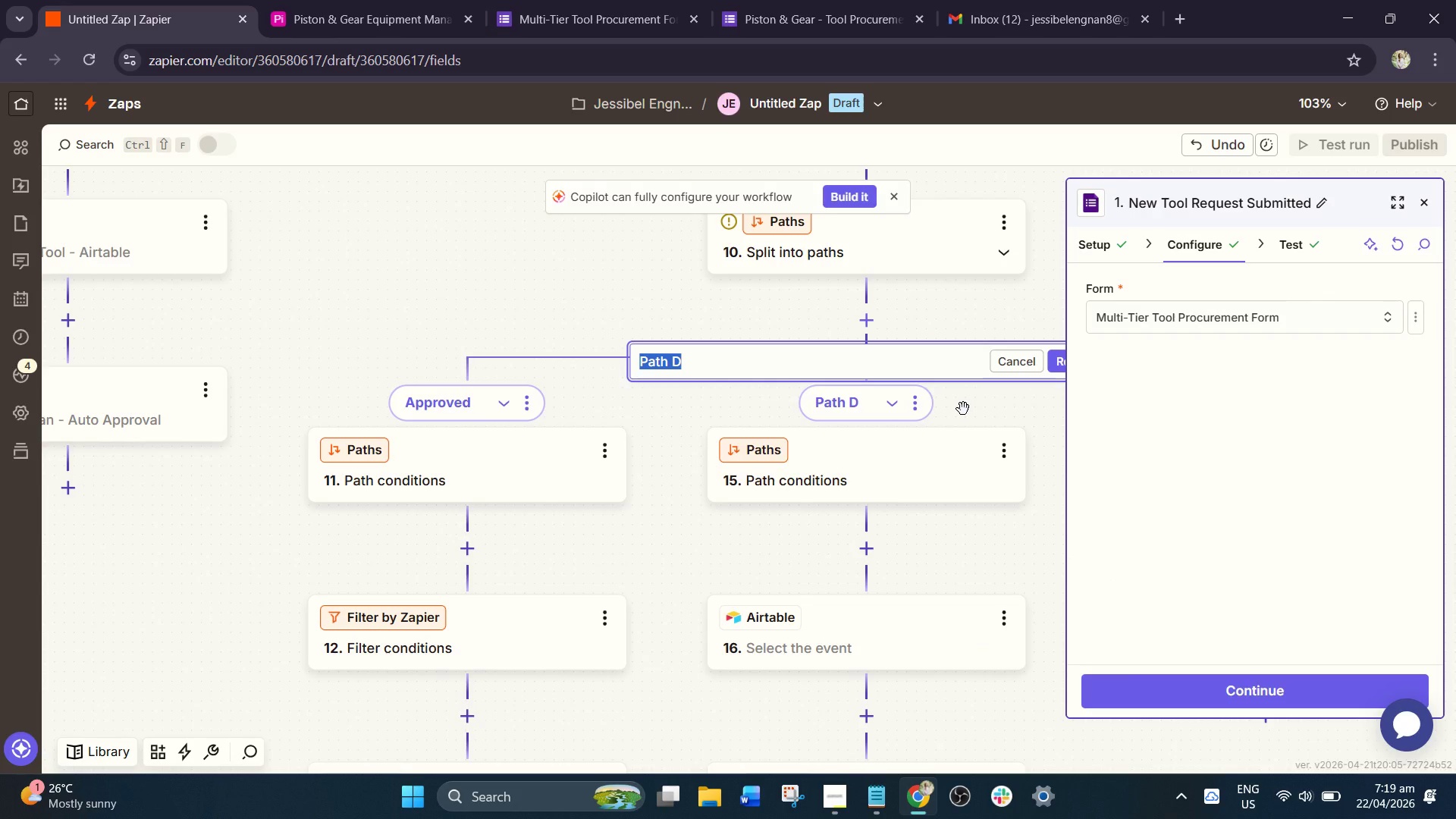 
wait(9.03)
 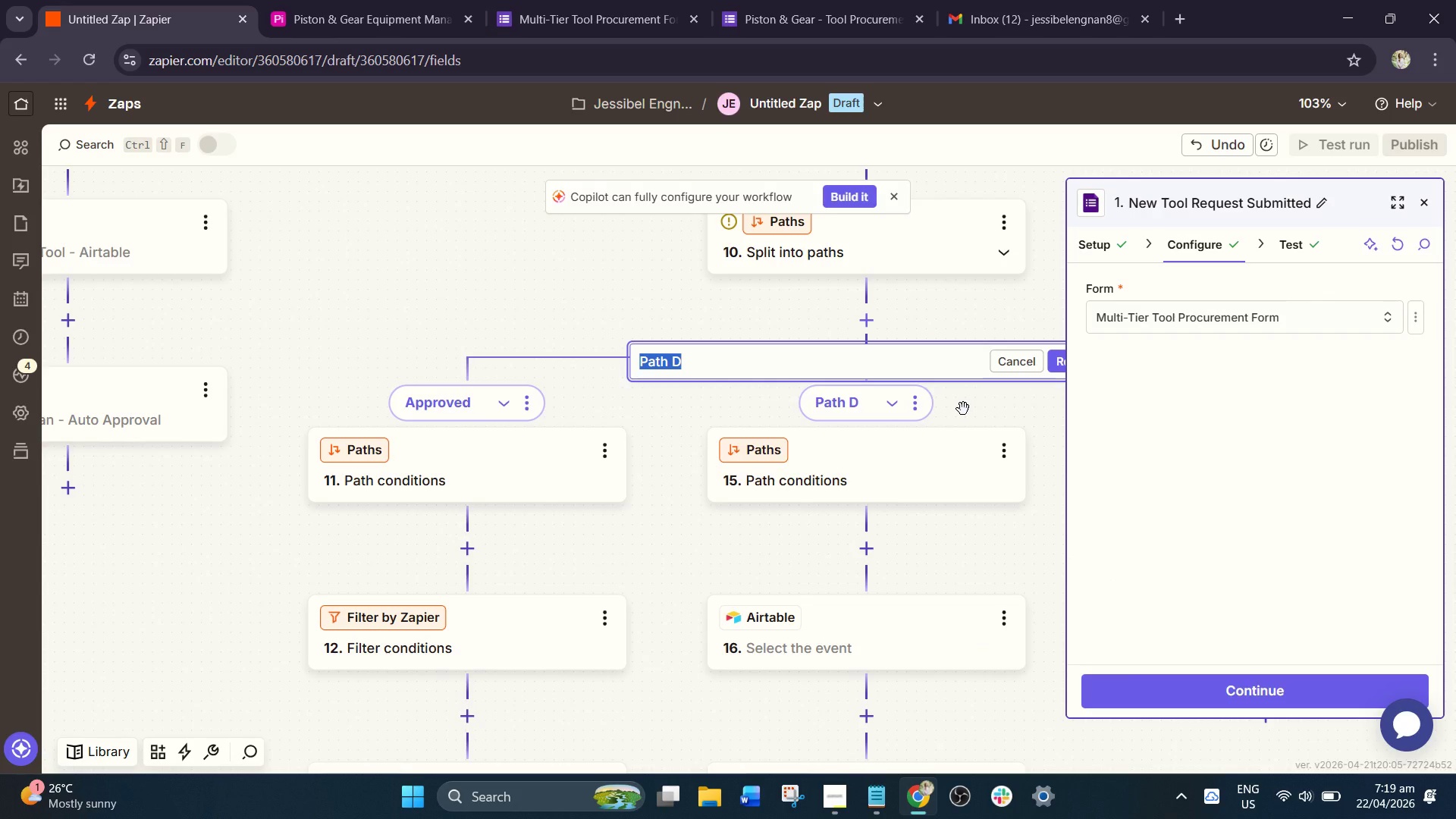 
scroll: coordinate [785, 522], scroll_direction: down, amount: 1.0
 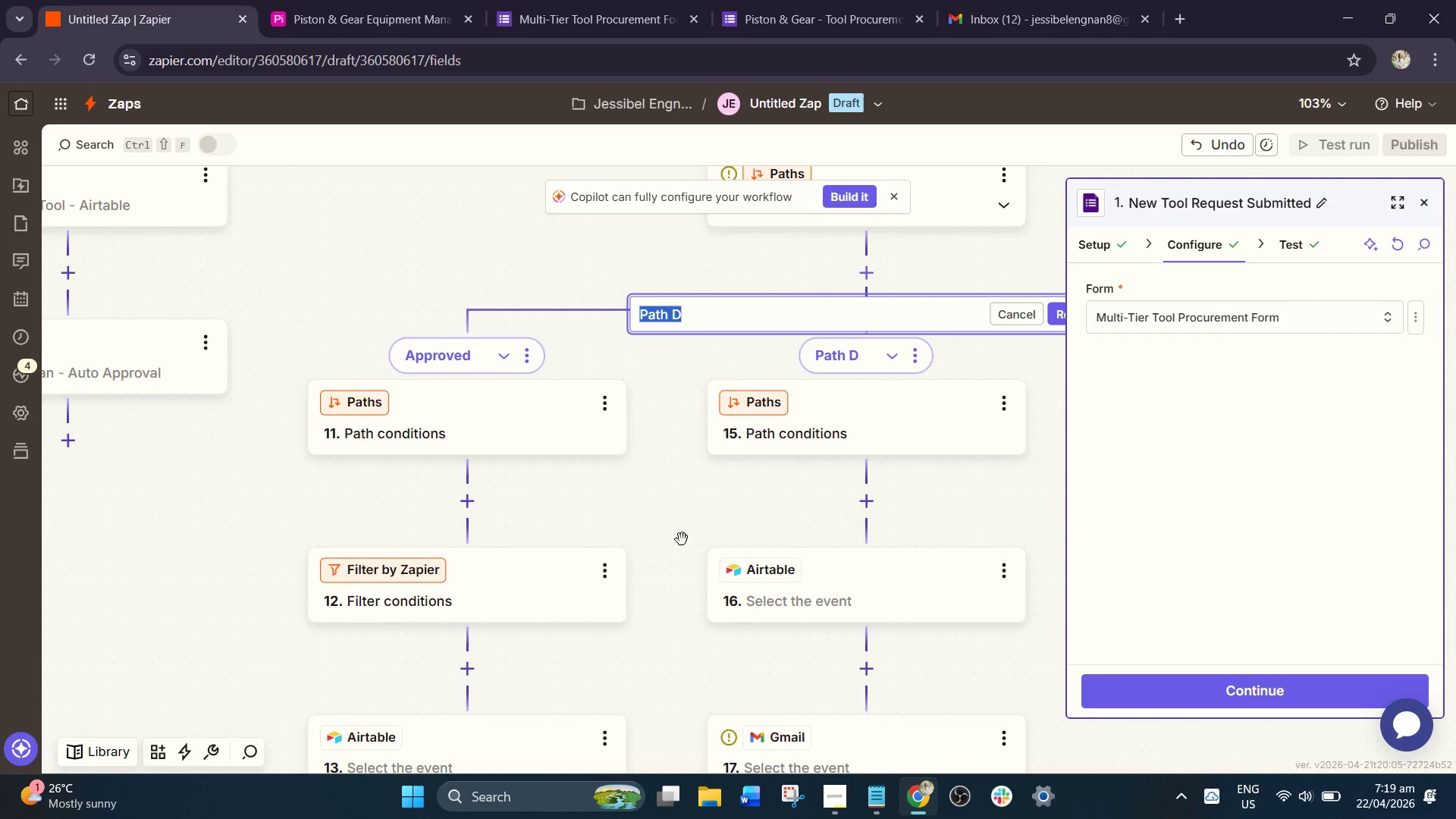 
left_click_drag(start_coordinate=[681, 489], to_coordinate=[826, 375])
 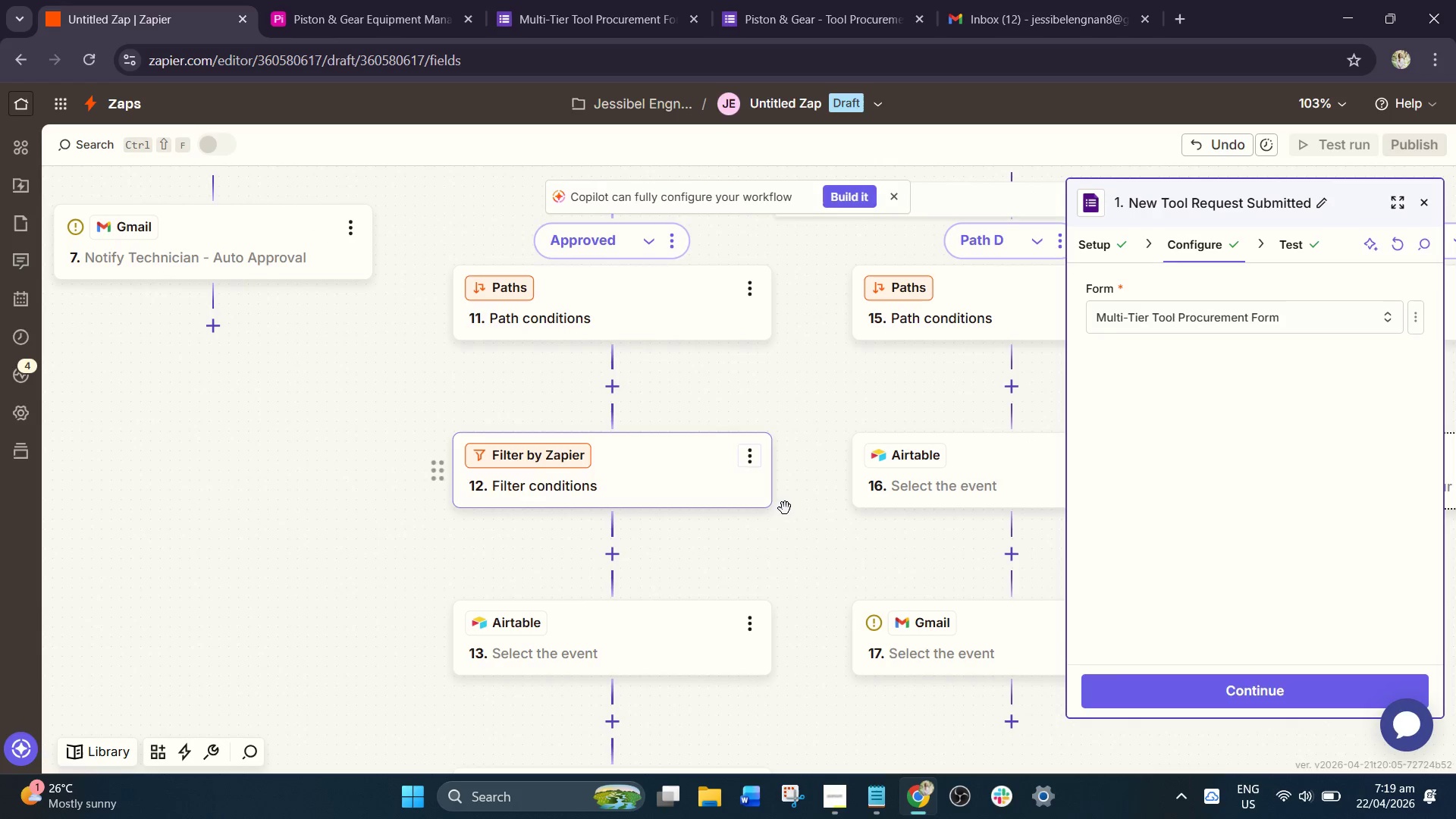 
left_click_drag(start_coordinate=[774, 535], to_coordinate=[803, 562])
 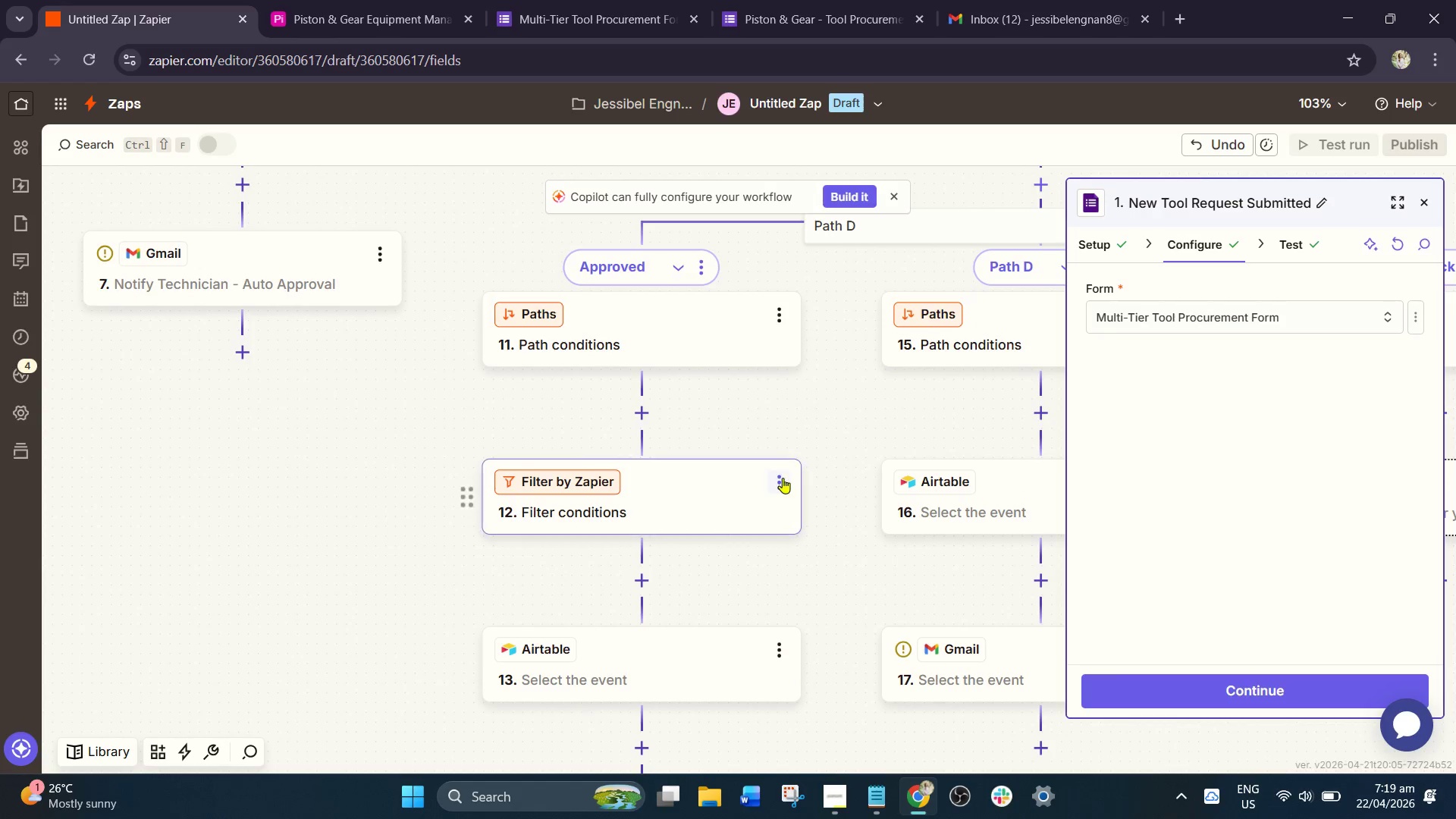 
left_click([783, 478])
 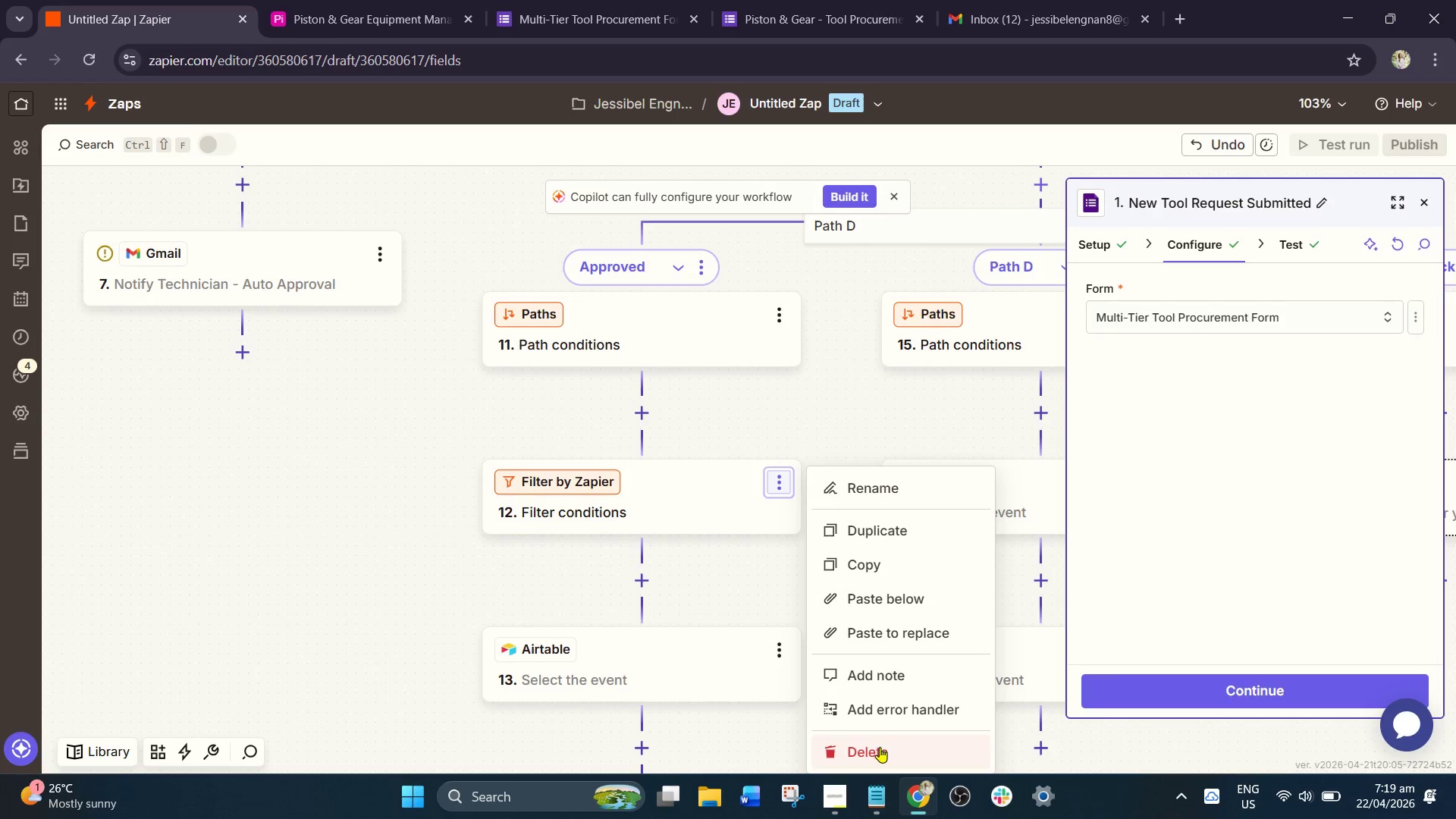 
double_click([880, 747])
 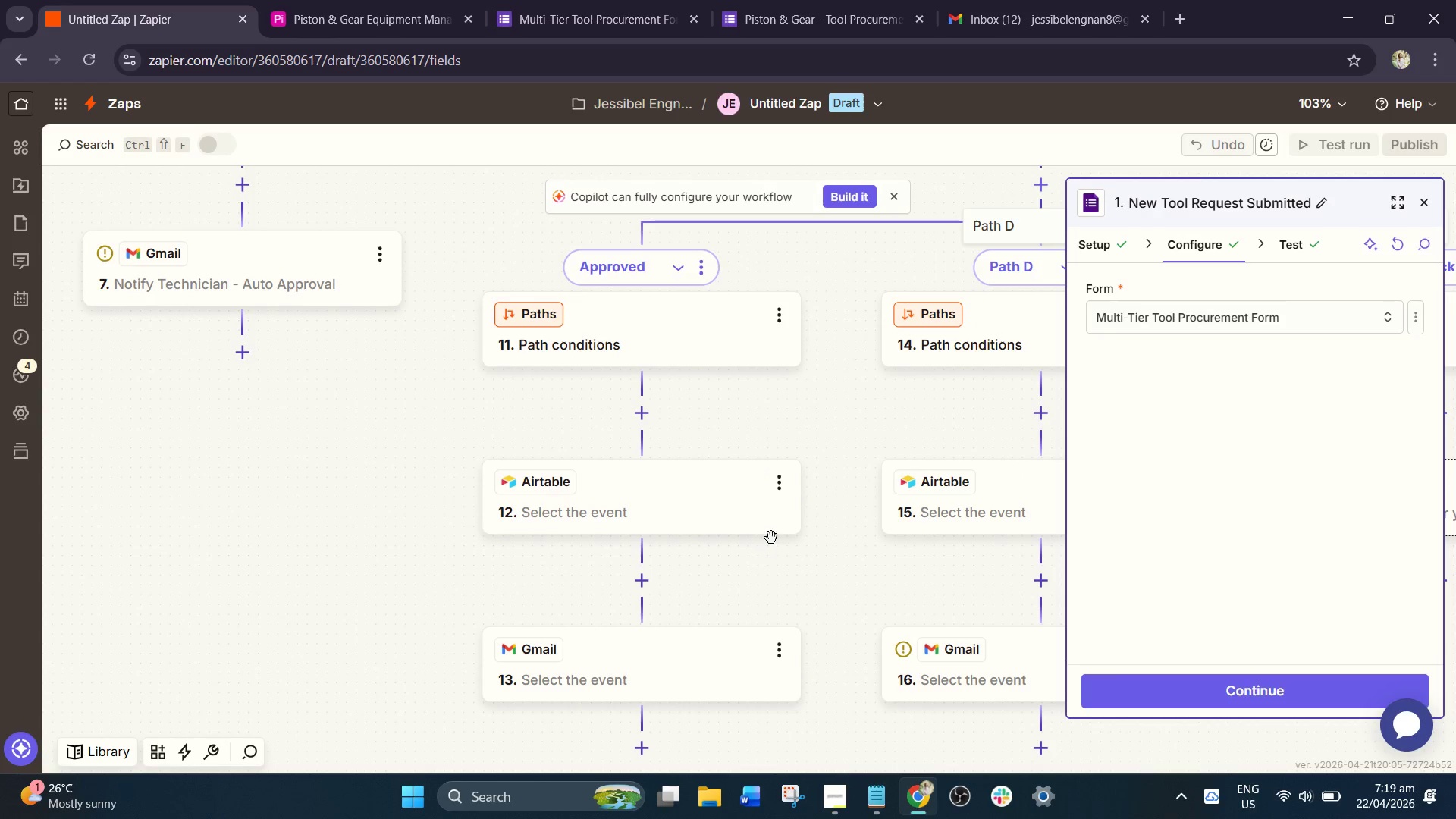 
scroll: coordinate [771, 526], scroll_direction: down, amount: 2.0
 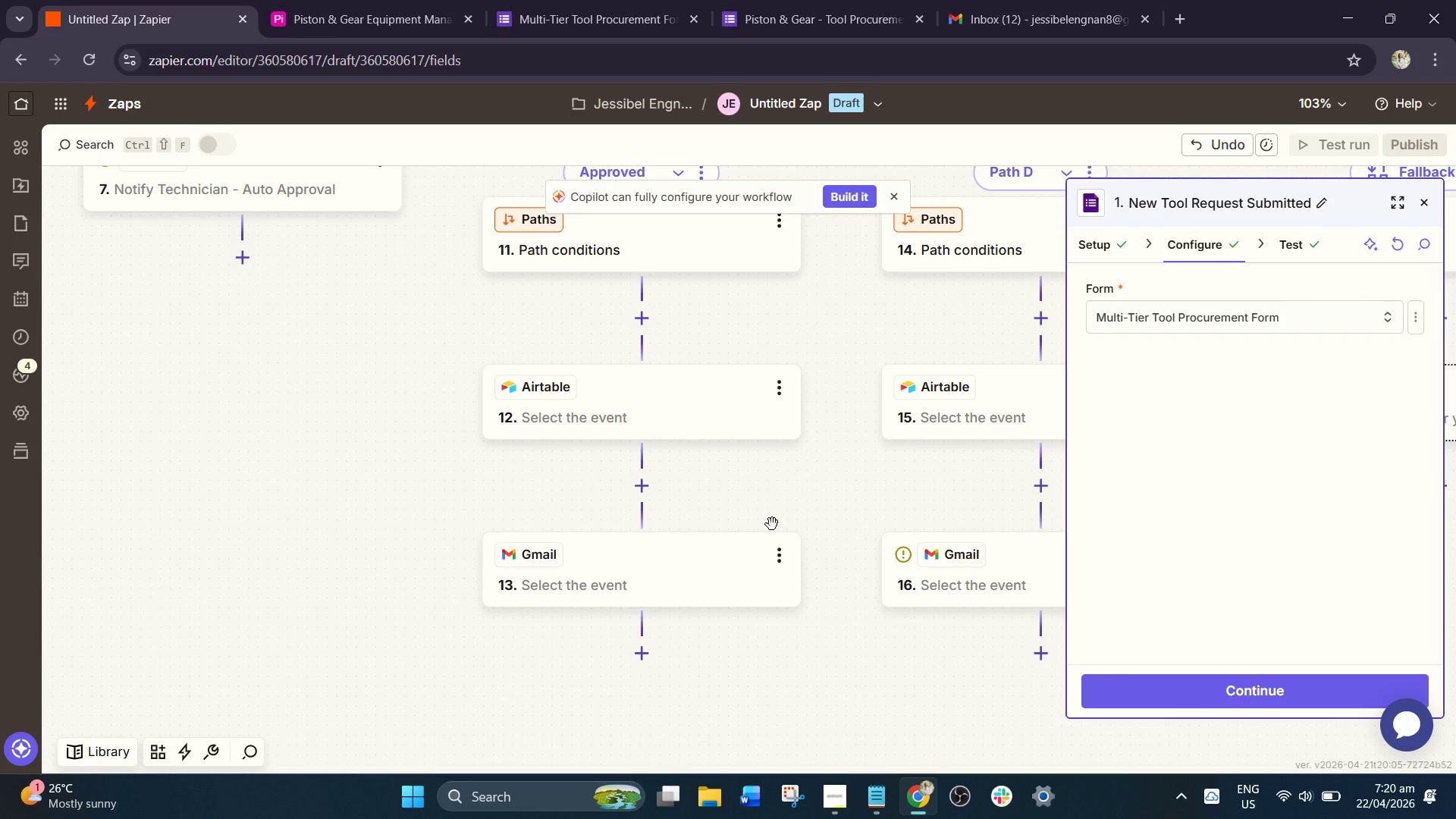 
wait(26.3)
 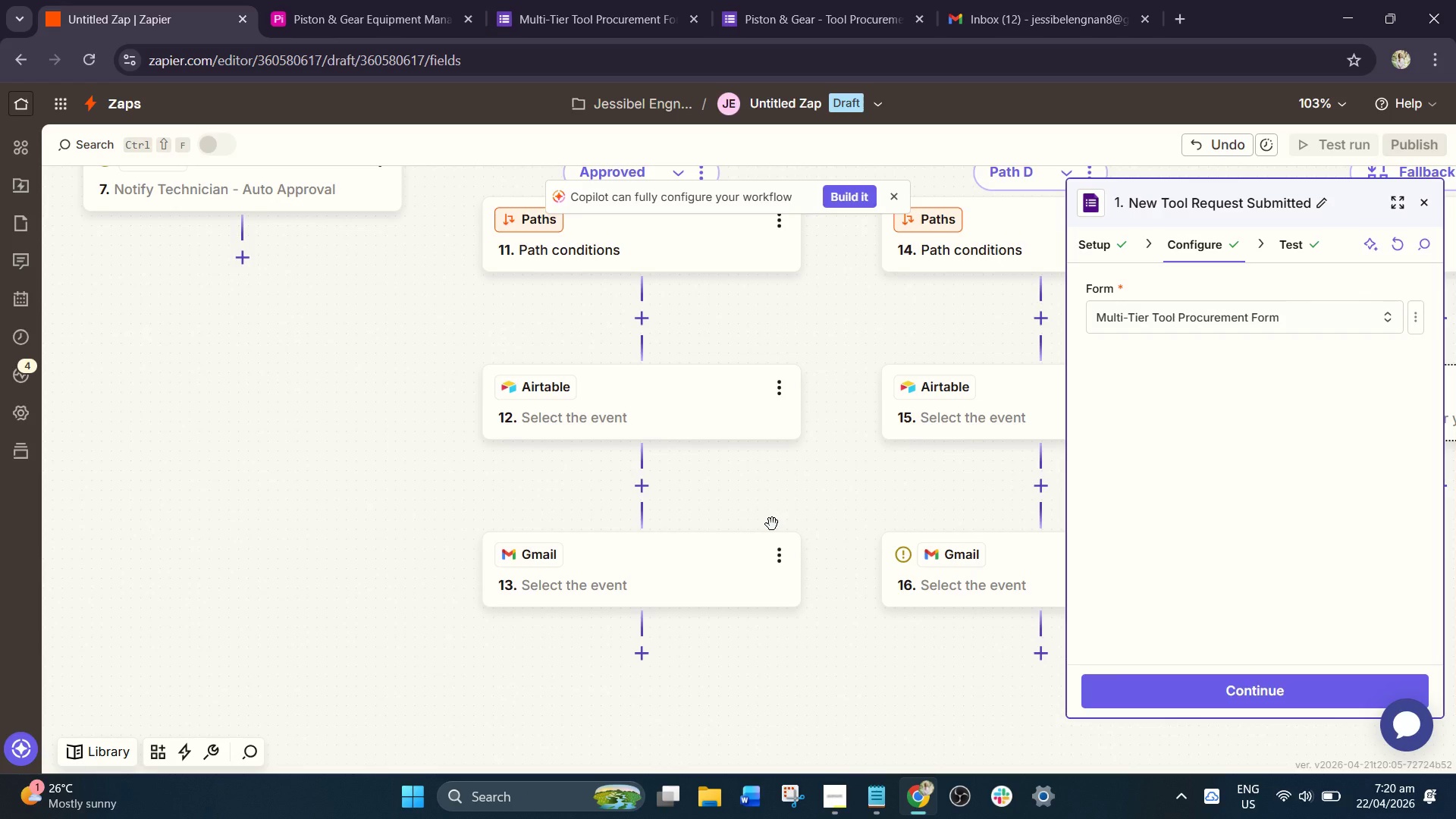 
left_click([780, 562])
 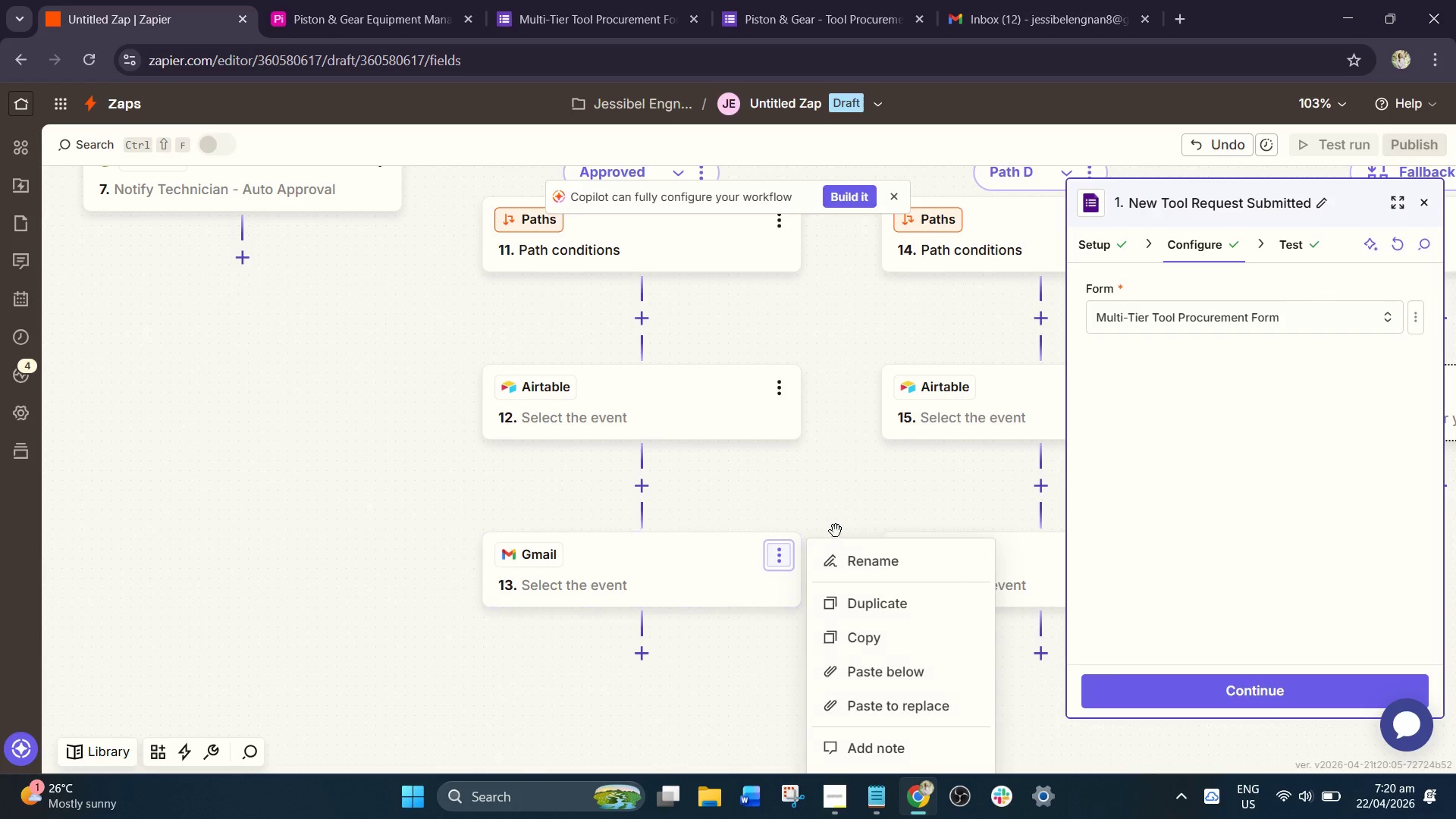 
left_click([853, 560])
 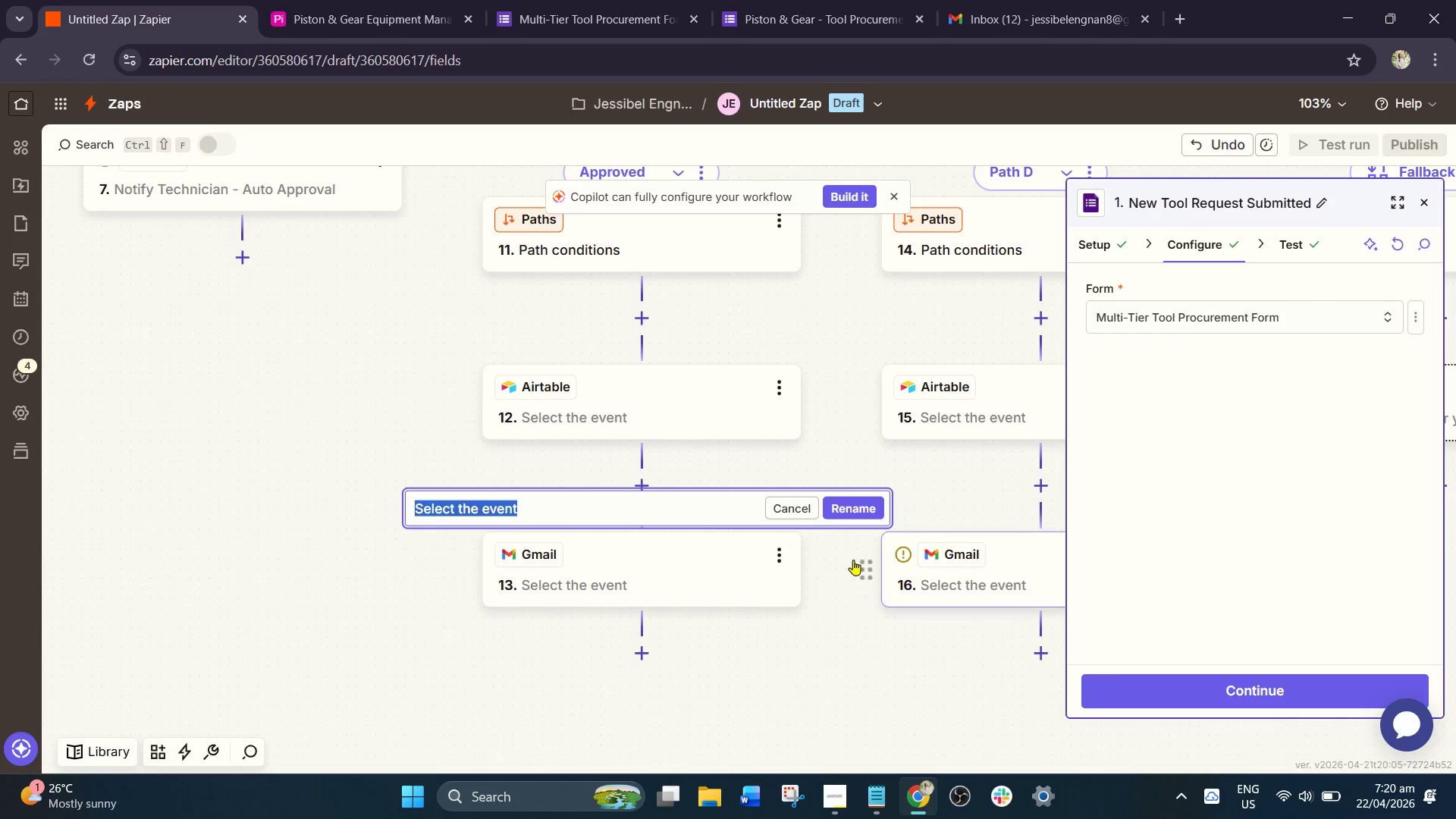 
type(Noi)
key(Backspace)
type(tify Technc)
key(Backspace)
type(ician - Approved)
 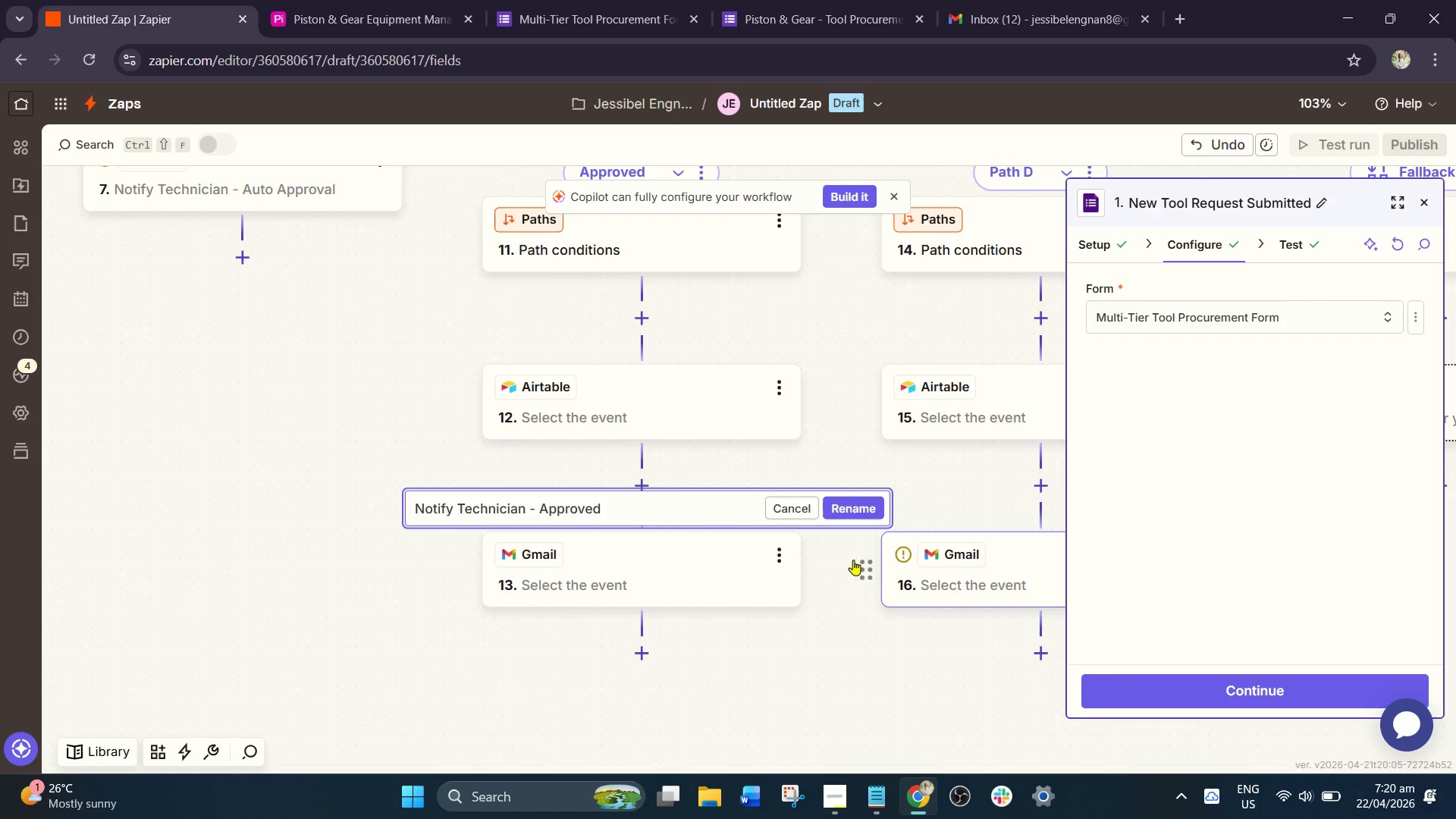 
key(Enter)
 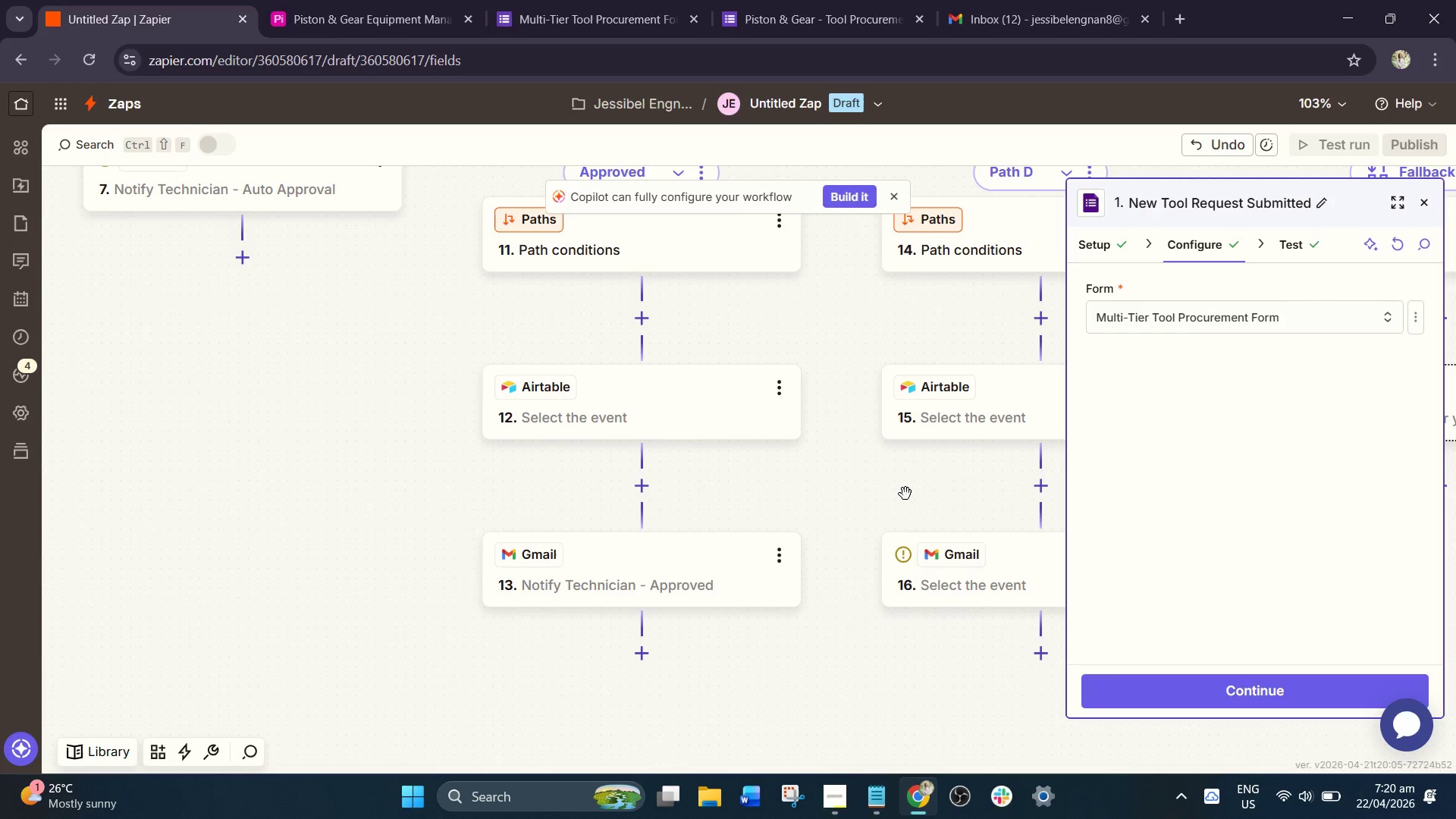 
left_click_drag(start_coordinate=[878, 497], to_coordinate=[448, 538])
 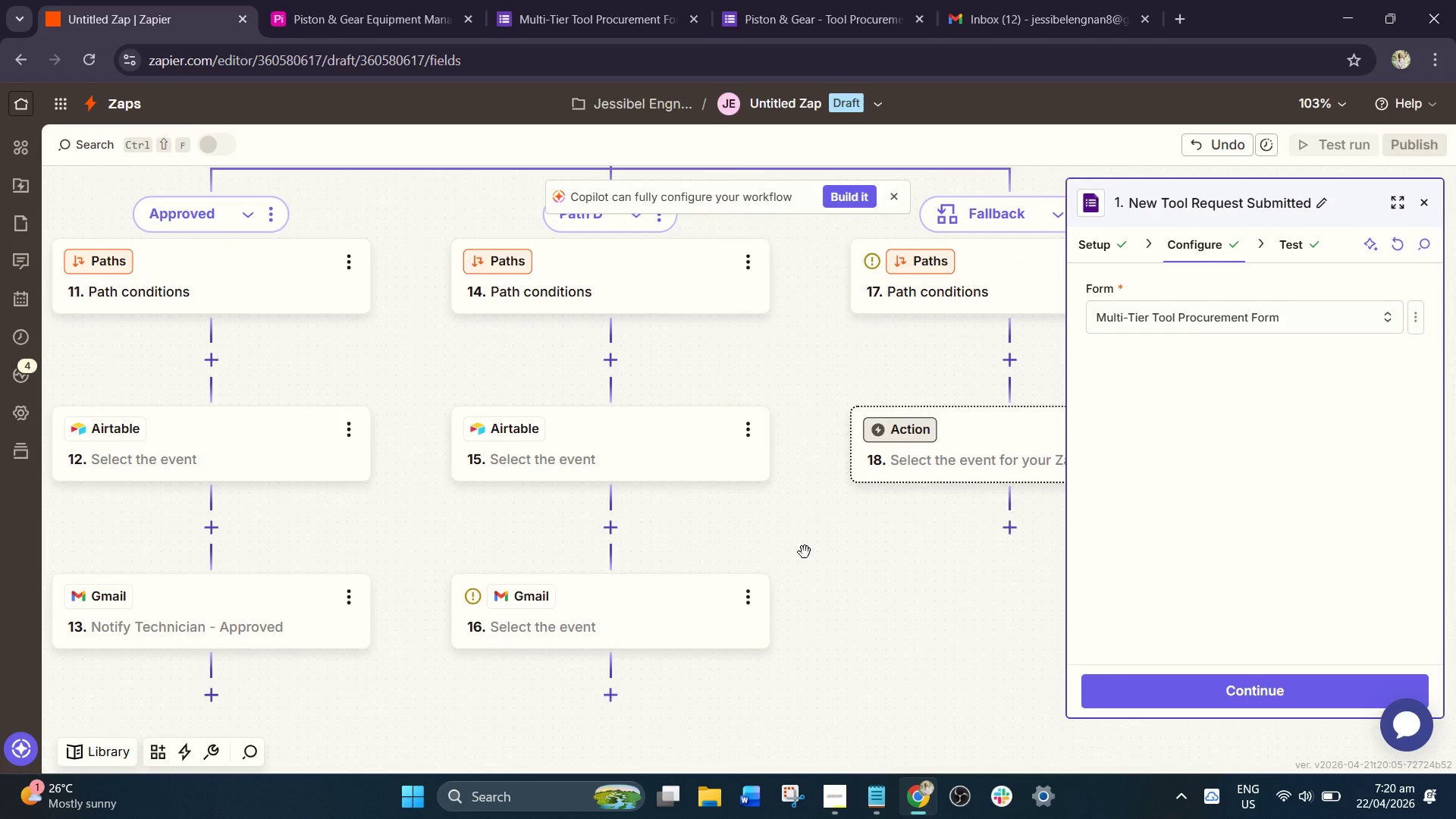 
left_click_drag(start_coordinate=[886, 564], to_coordinate=[922, 583])
 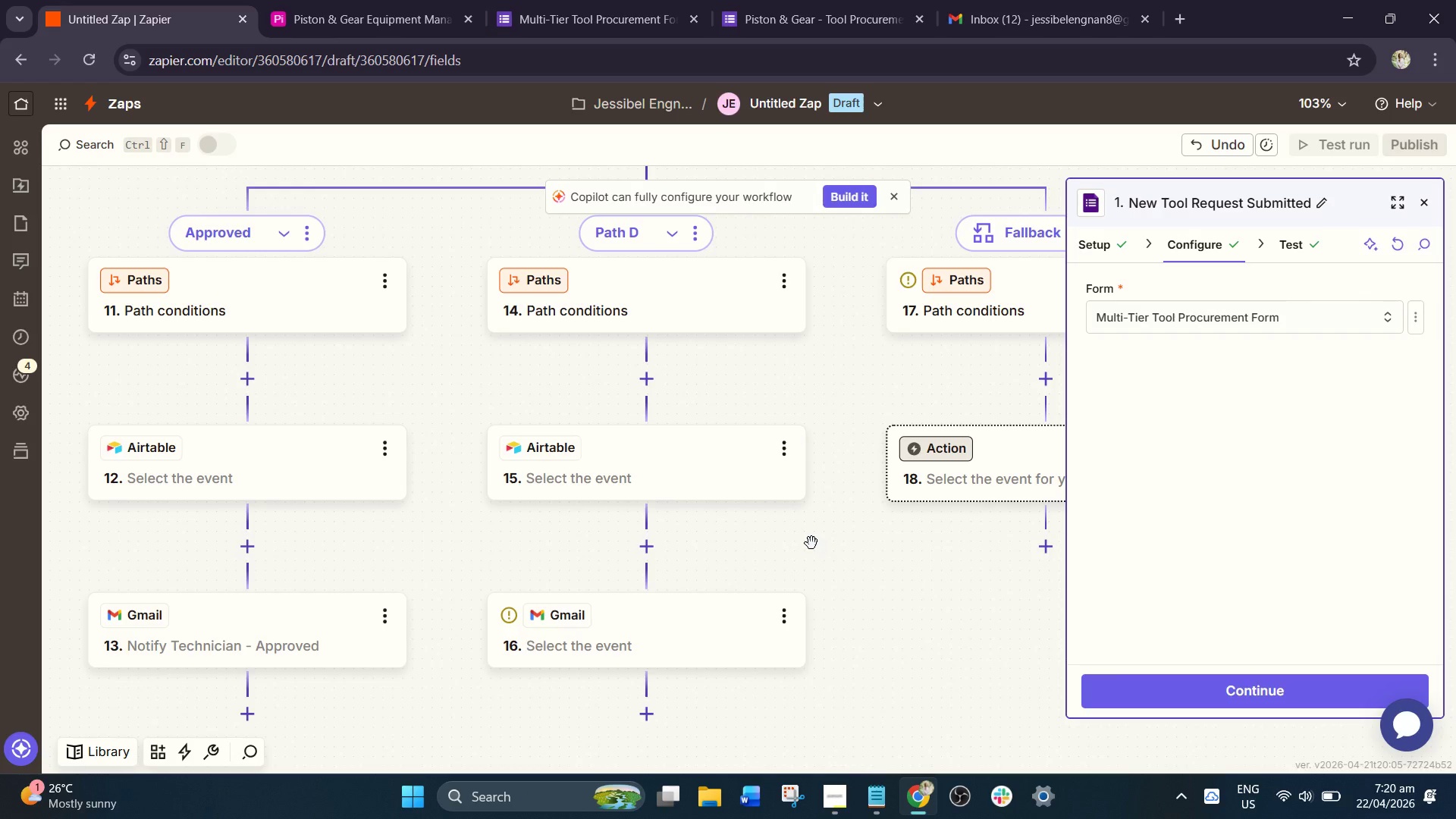 
left_click_drag(start_coordinate=[795, 562], to_coordinate=[921, 491])
 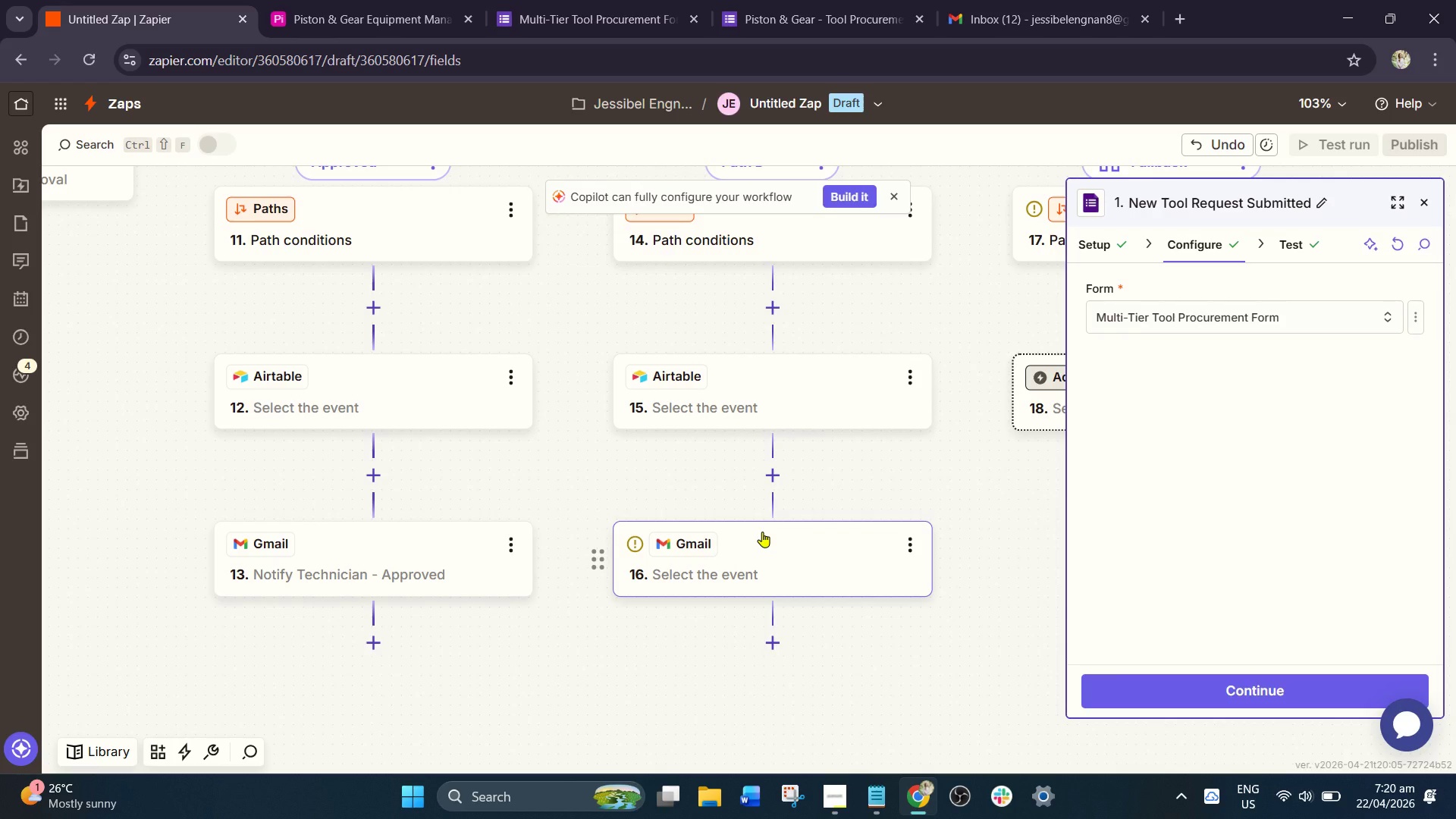 
wait(9.43)
 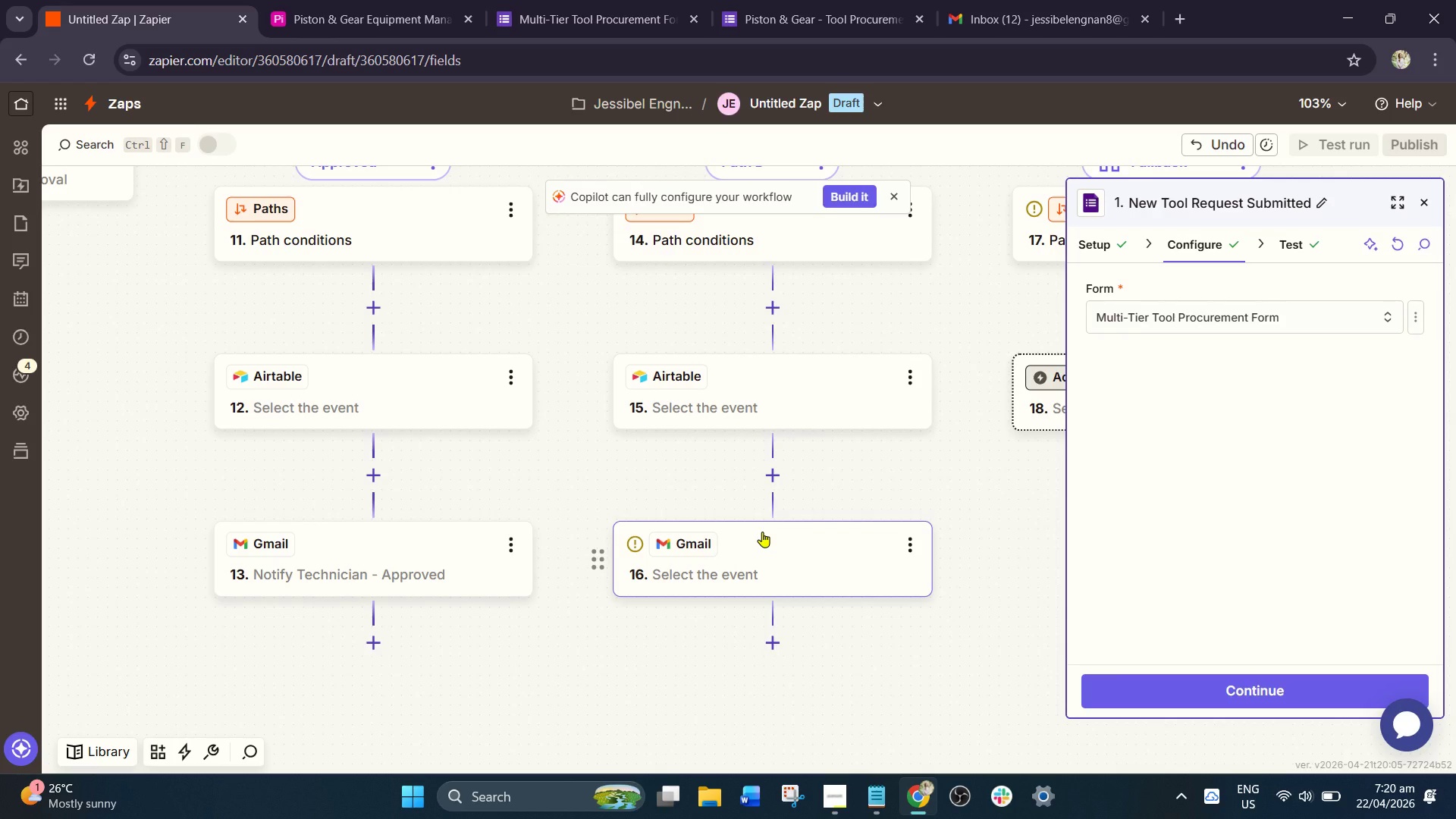 
mouse_move([578, 565])
 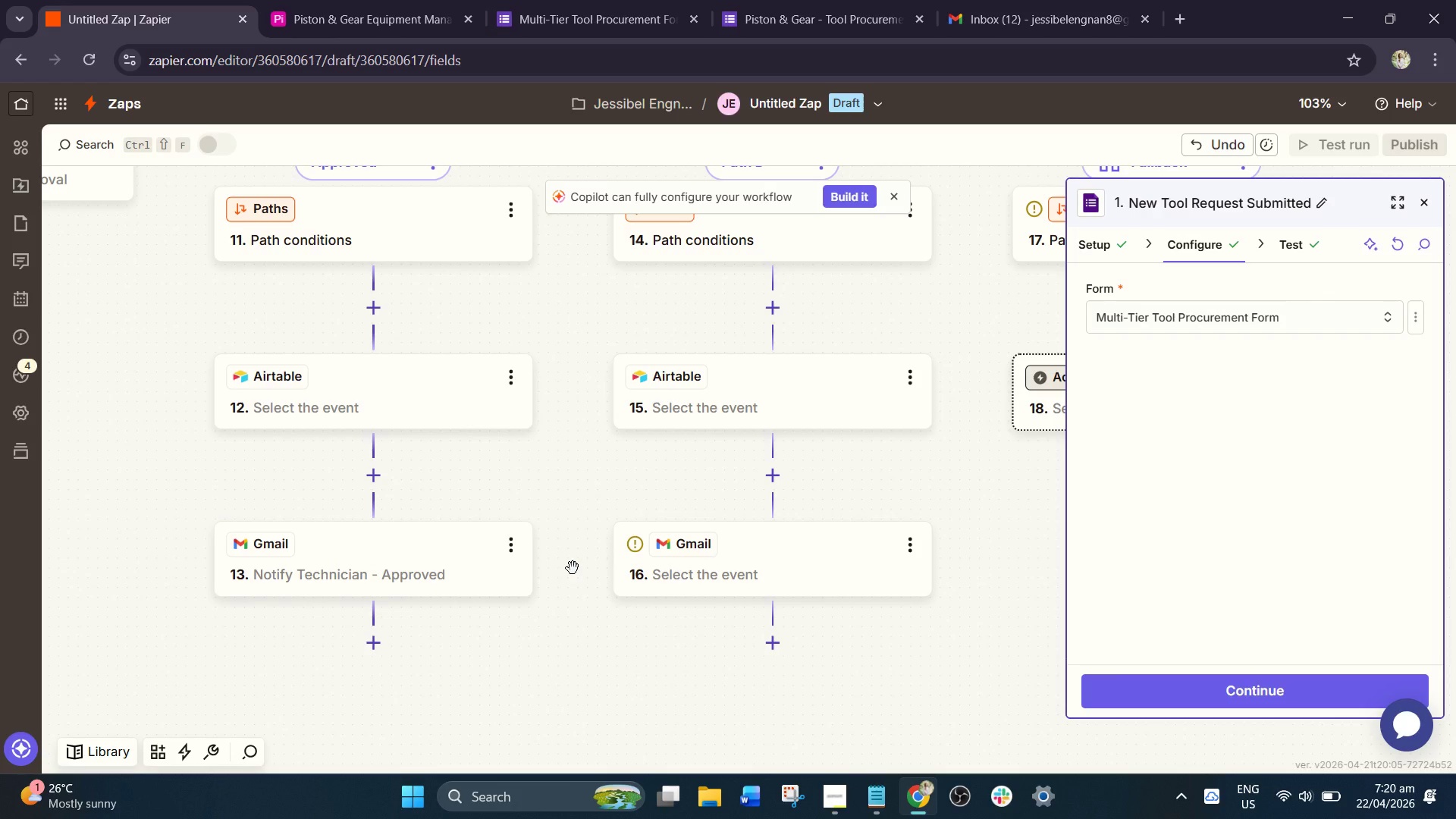 
left_click_drag(start_coordinate=[1009, 552], to_coordinate=[695, 717])
 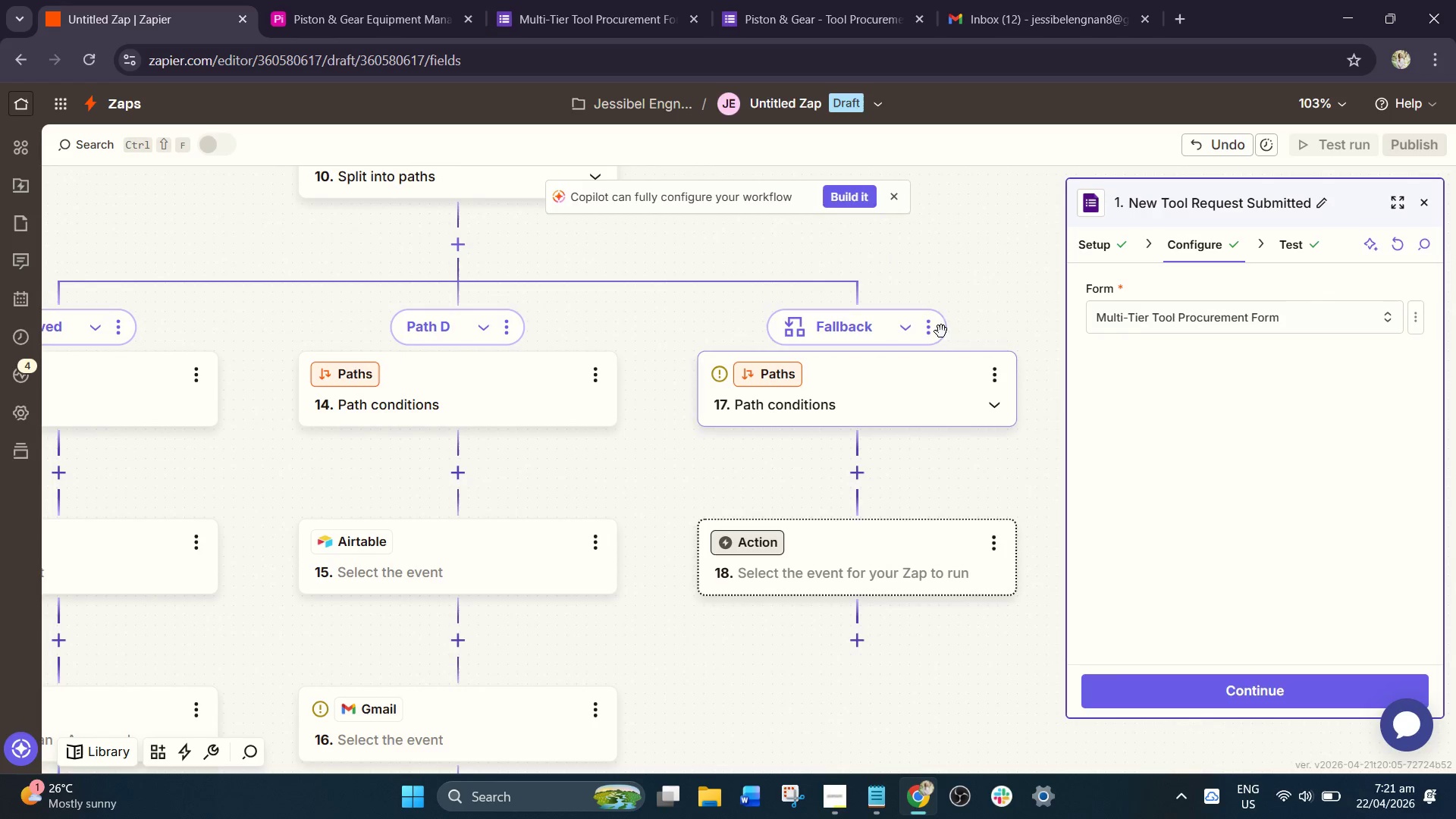 
left_click([938, 327])
 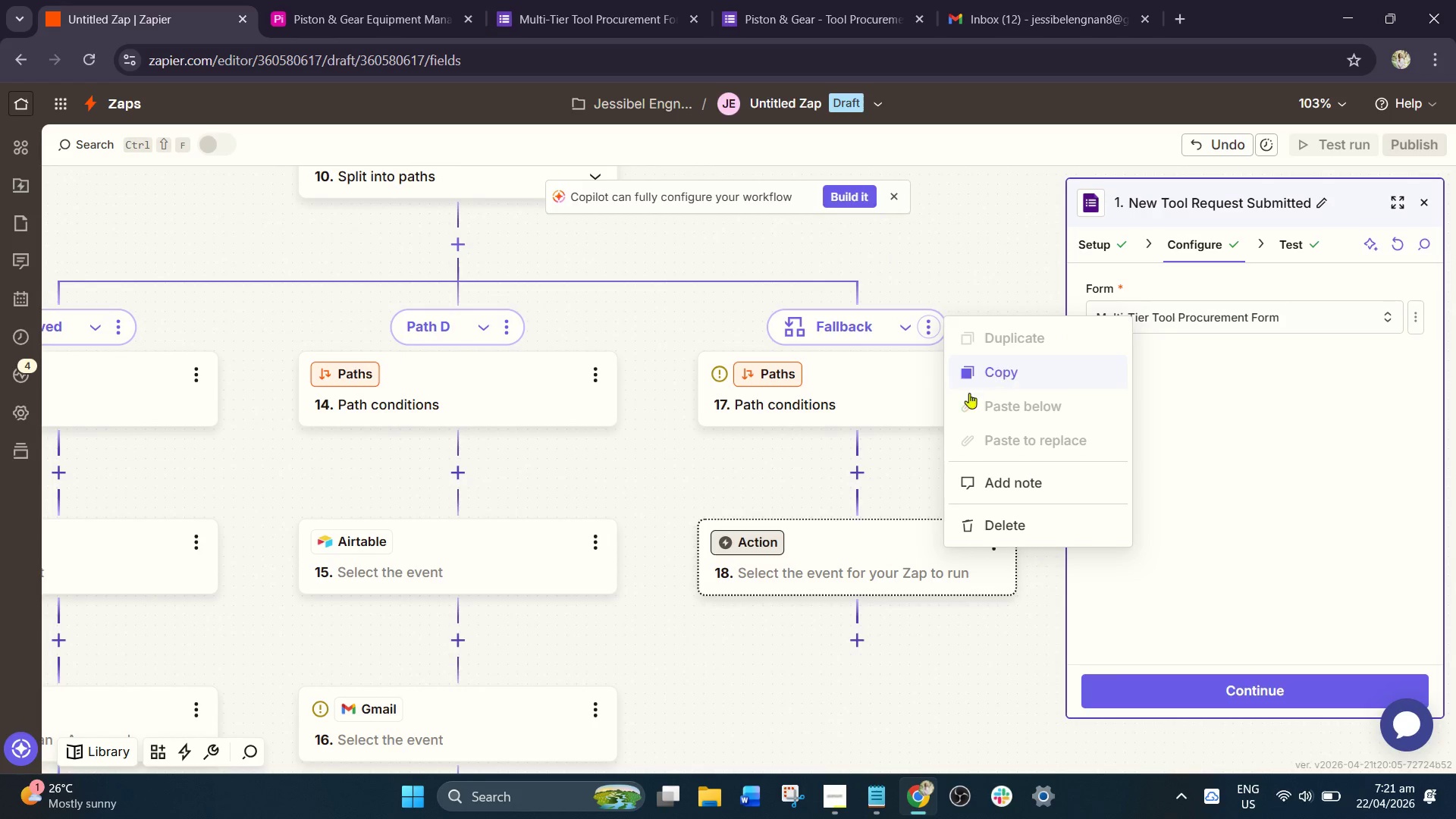 
left_click([875, 638])
 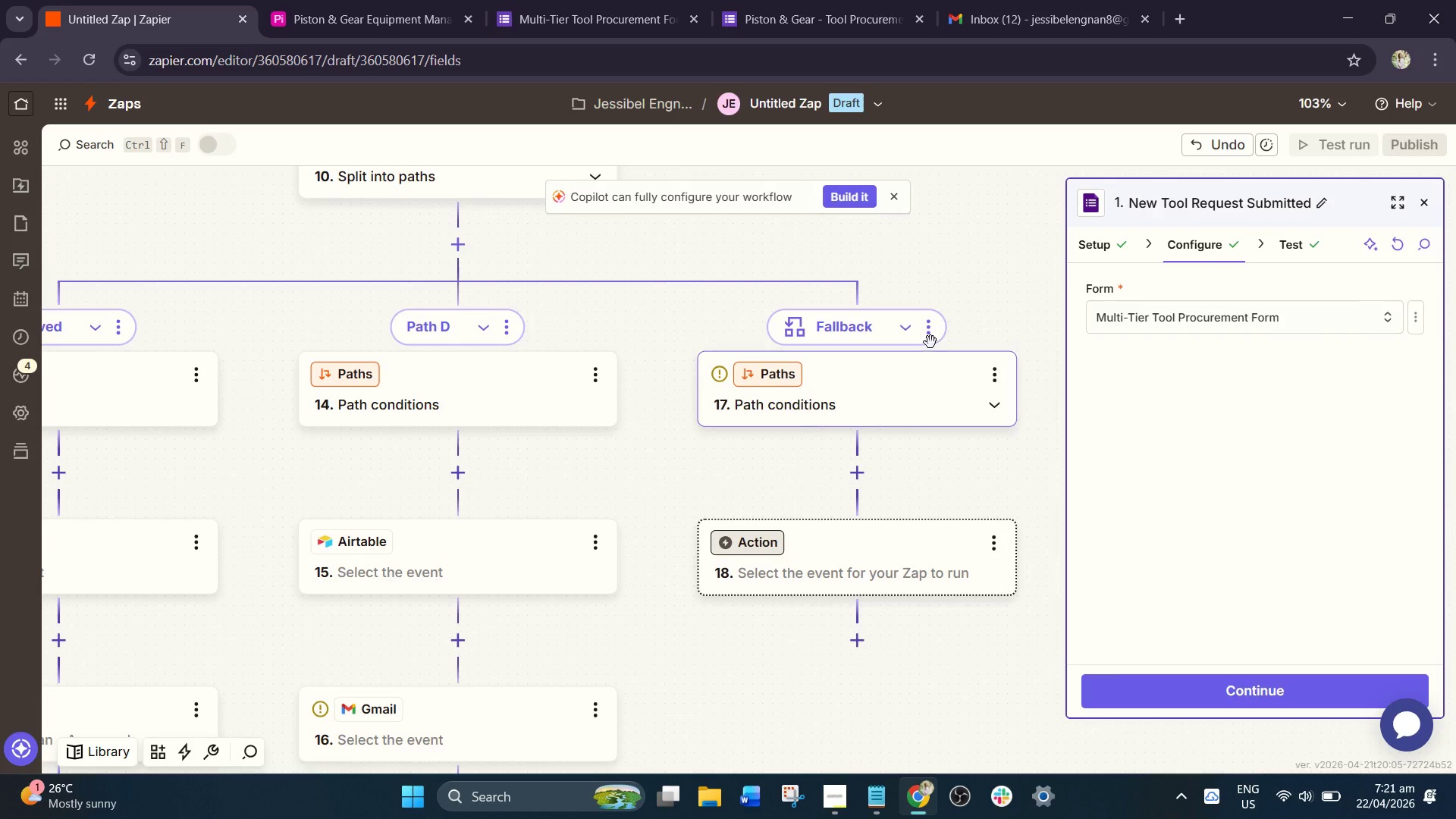 
left_click([910, 331])
 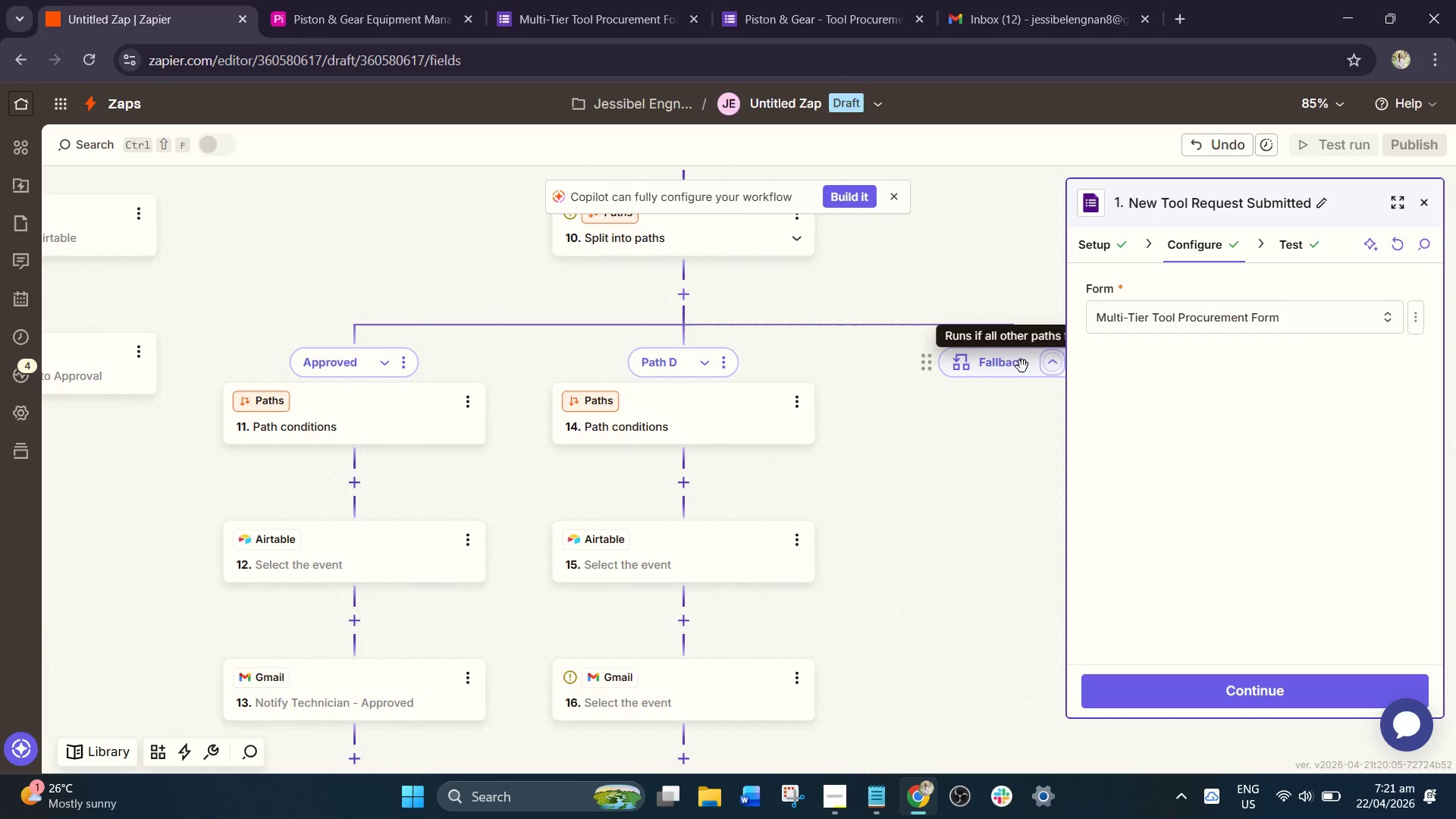 
left_click([1050, 373])
 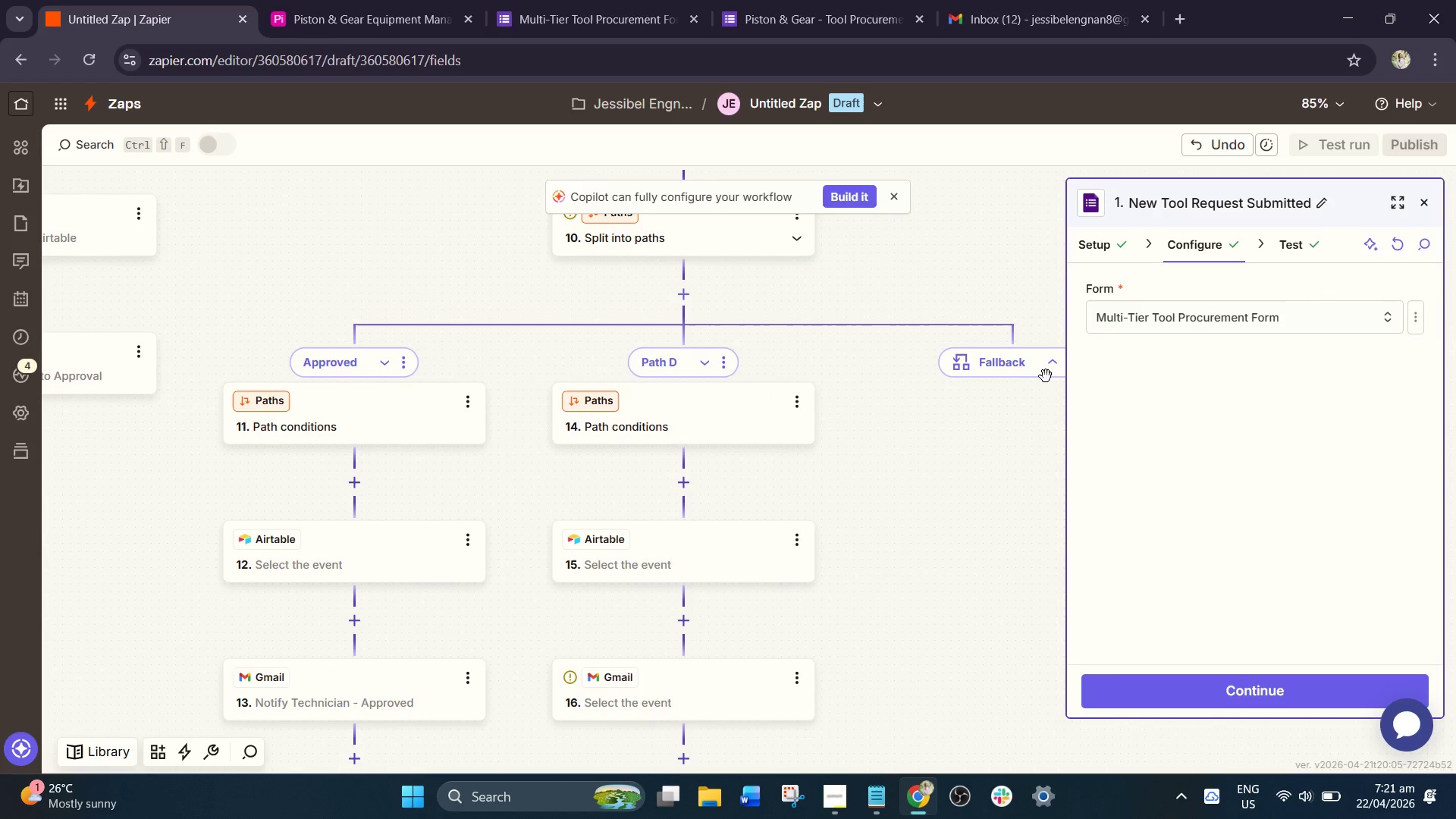 
left_click([1052, 369])
 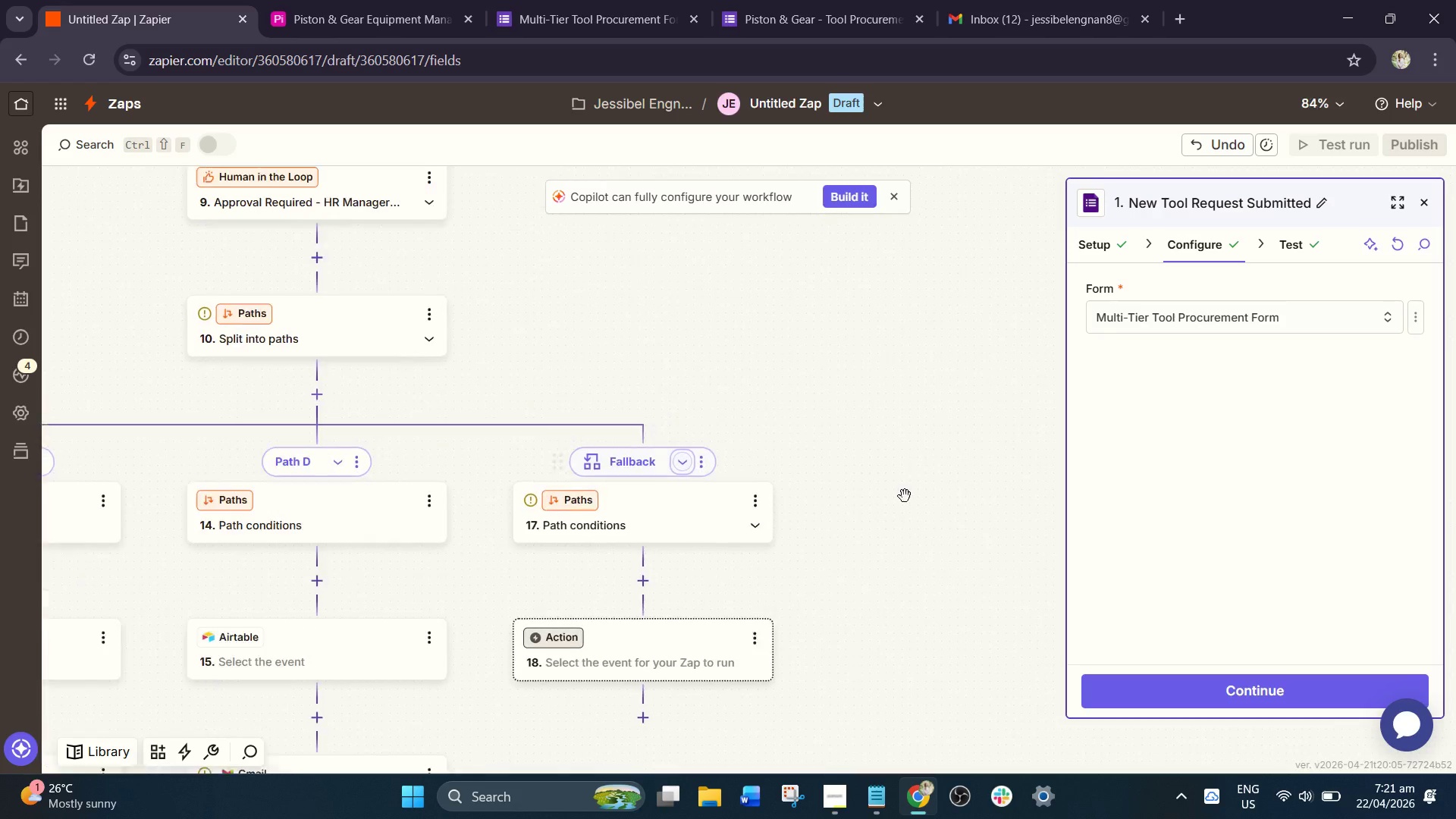 
left_click_drag(start_coordinate=[862, 574], to_coordinate=[1127, 253])
 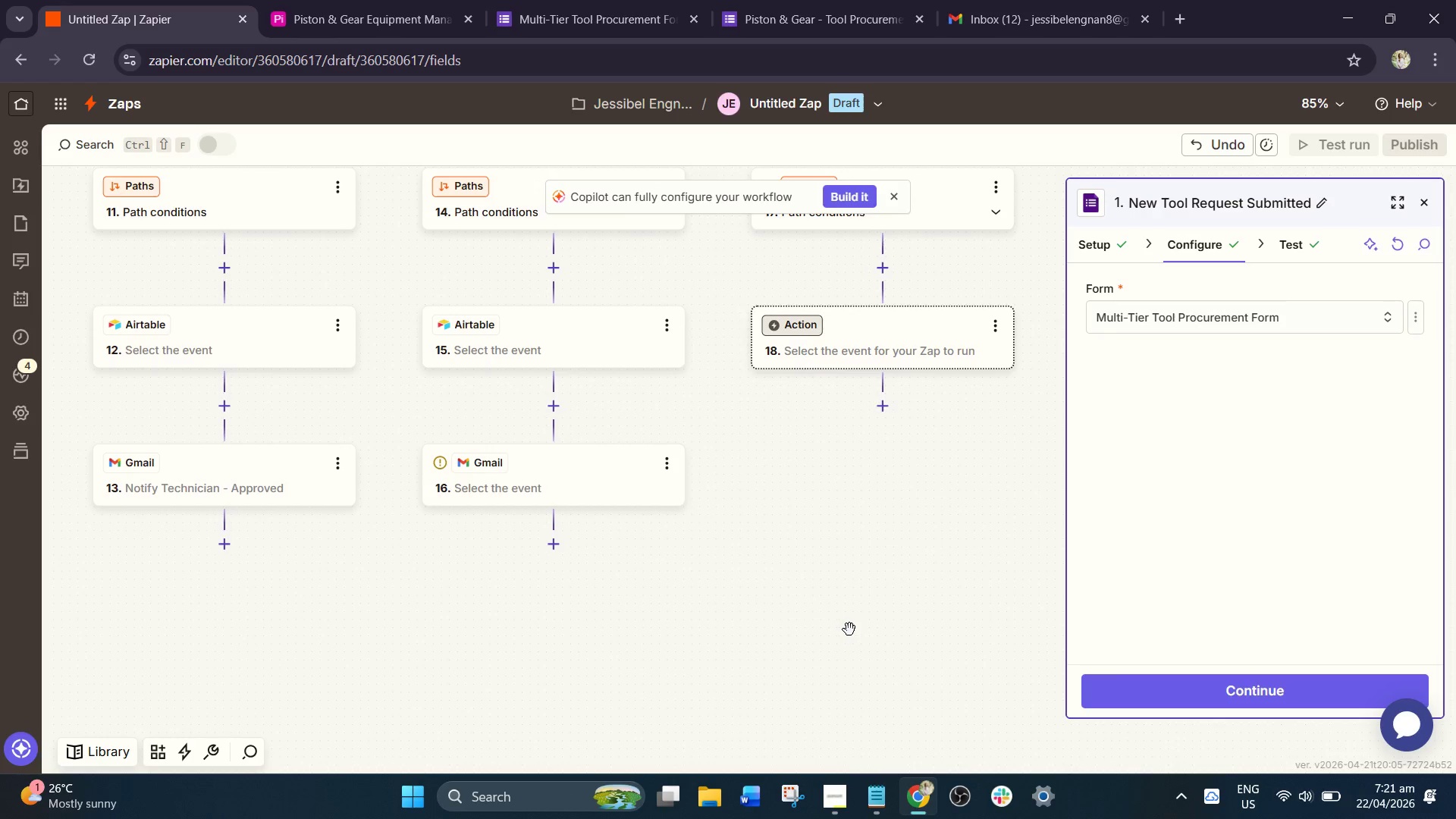 
hold_key(key=ControlLeft, duration=2.17)
scroll: coordinate [767, 358], scroll_direction: down, amount: 3.0
 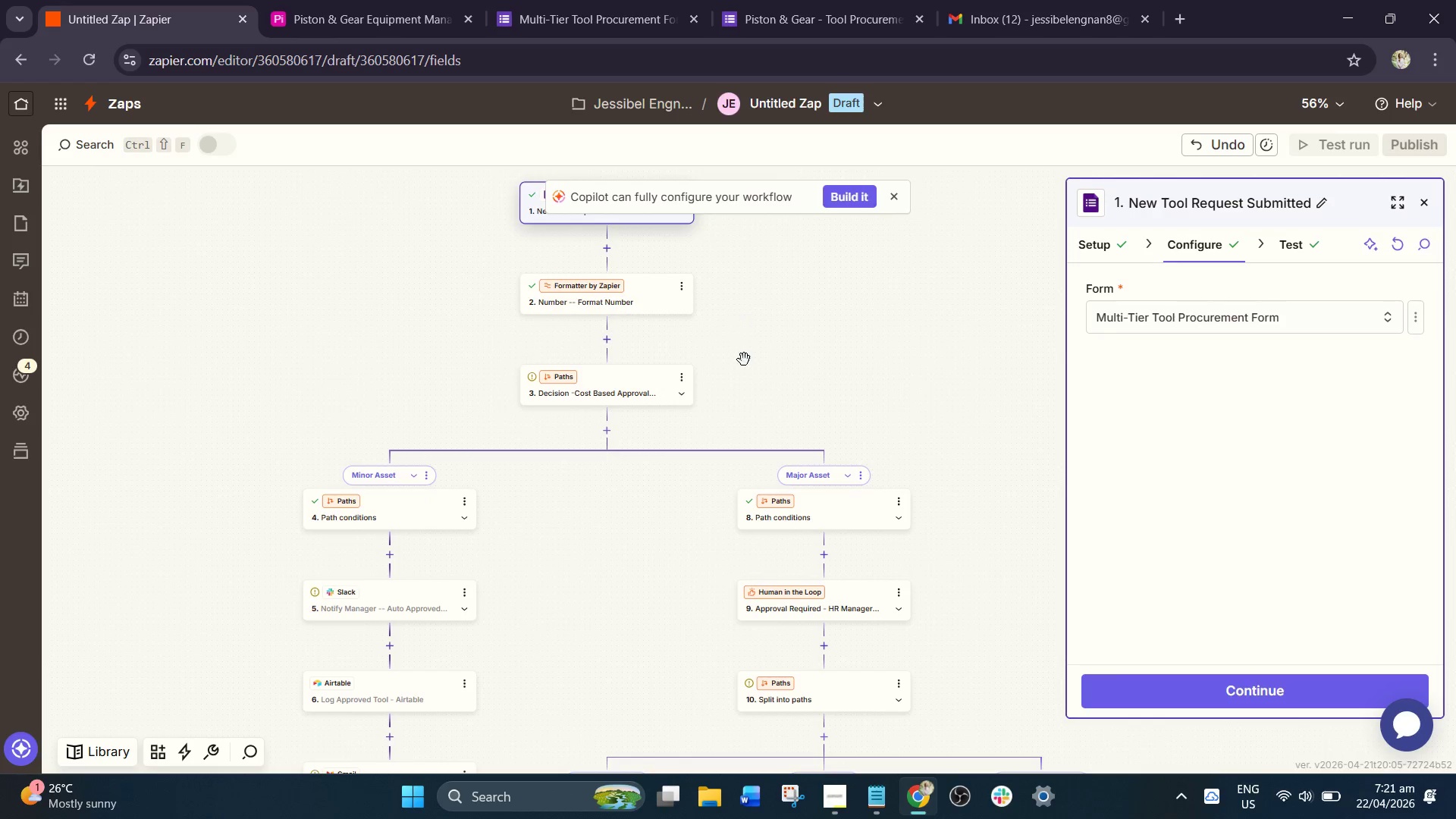 
hold_key(key=ControlLeft, duration=0.45)
 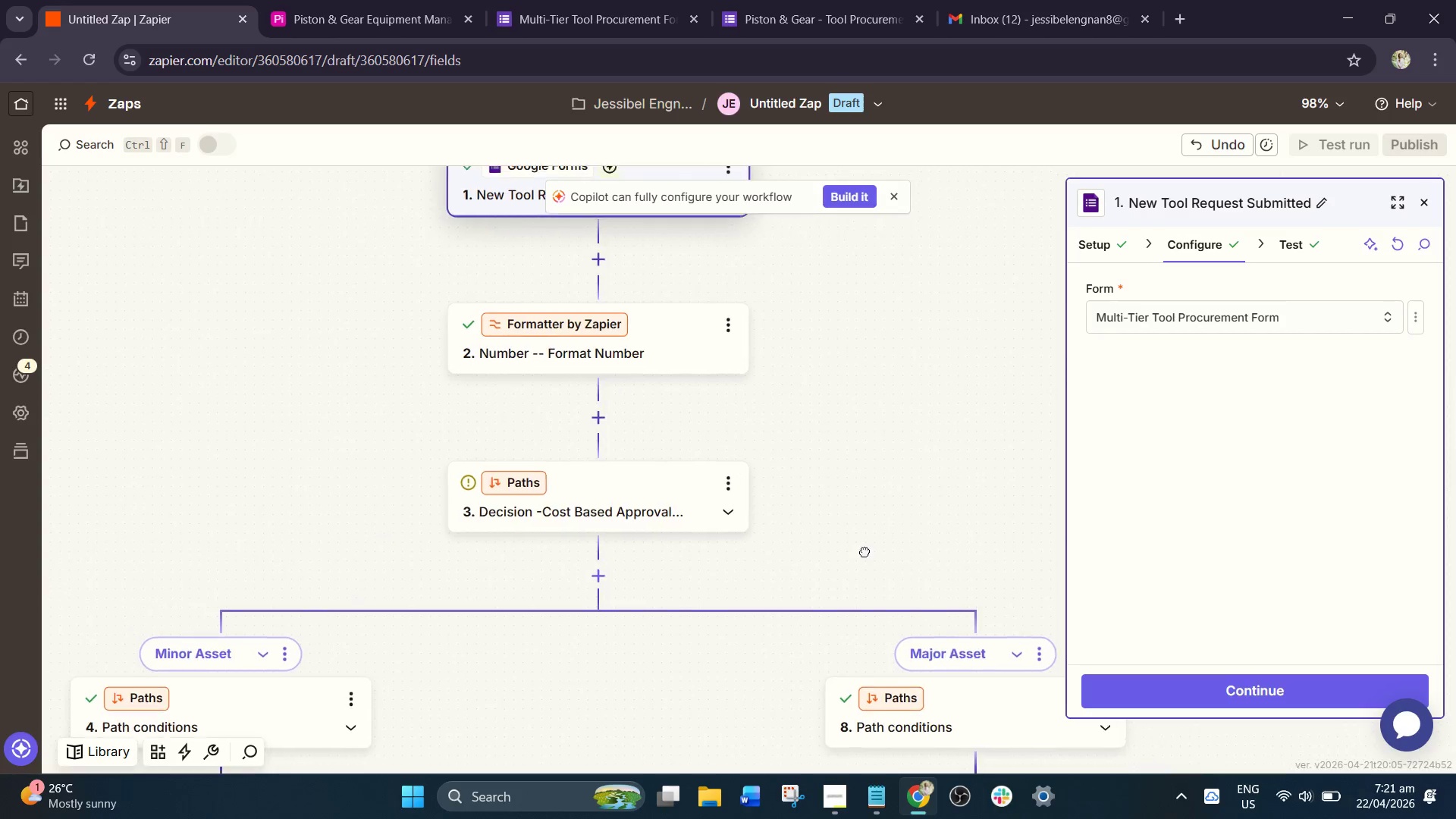 
left_click_drag(start_coordinate=[733, 392], to_coordinate=[875, 570])
 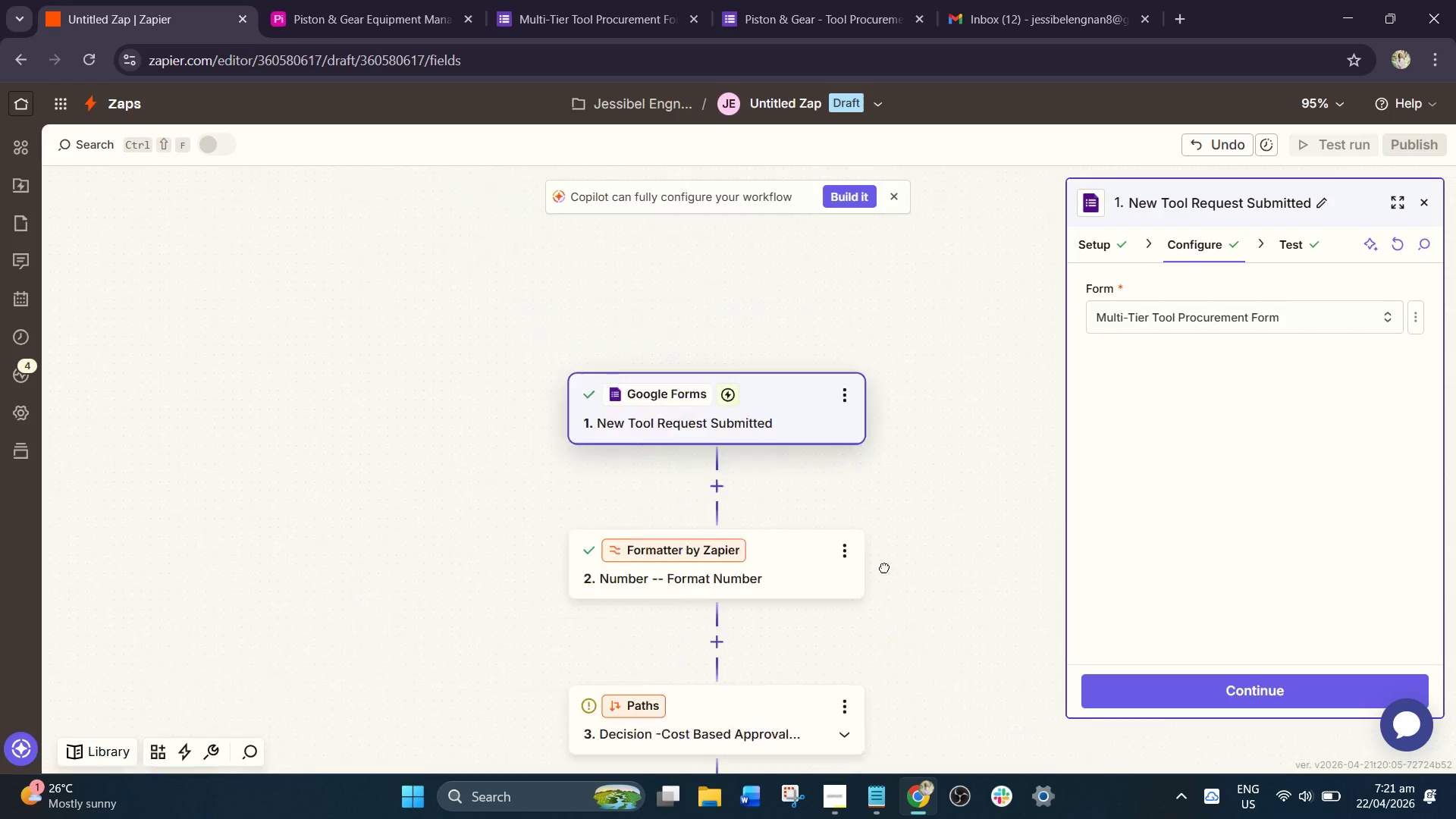 
scroll: coordinate [741, 361], scroll_direction: up, amount: 4.0
 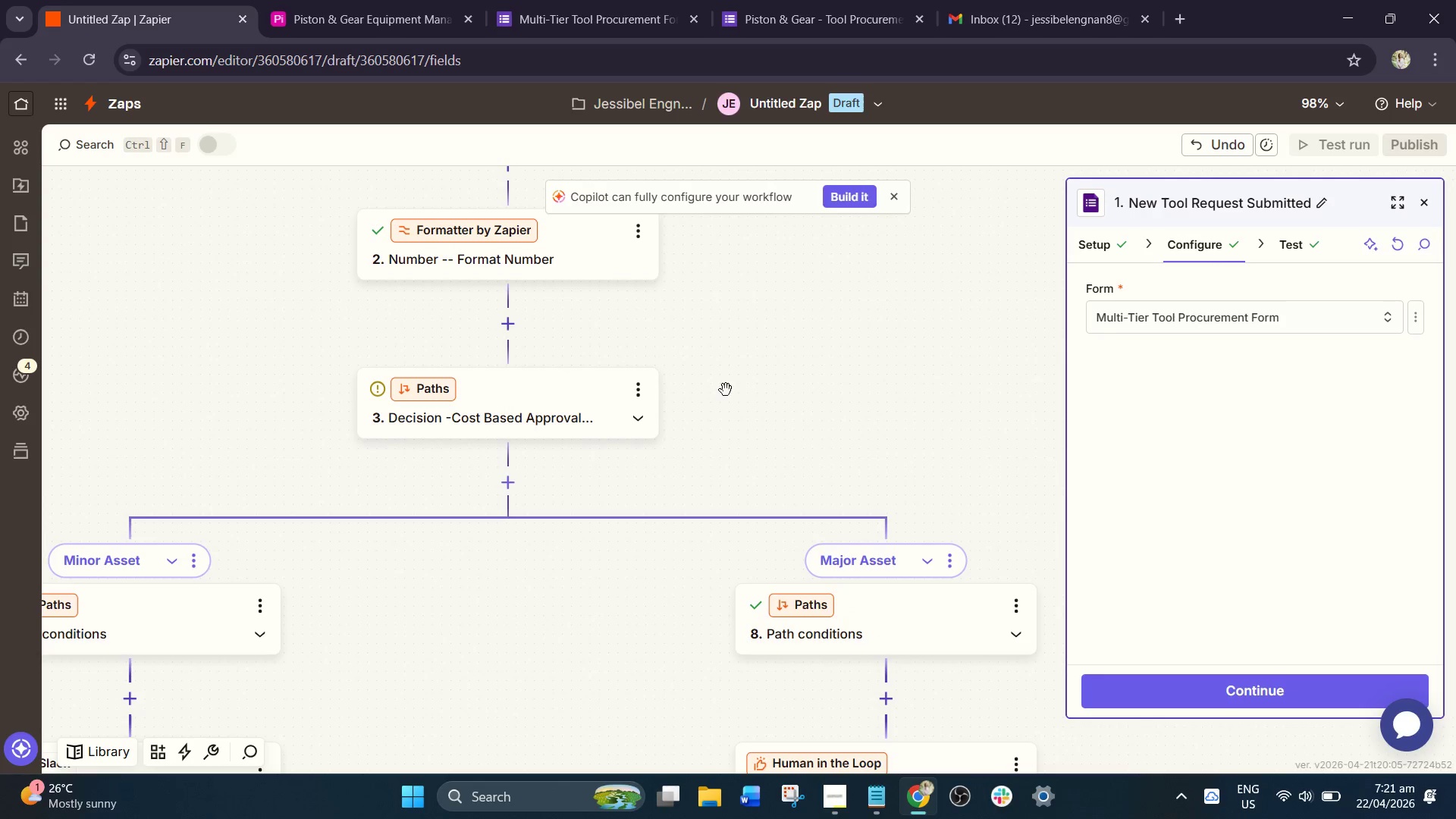 
hold_key(key=ControlLeft, duration=0.34)
 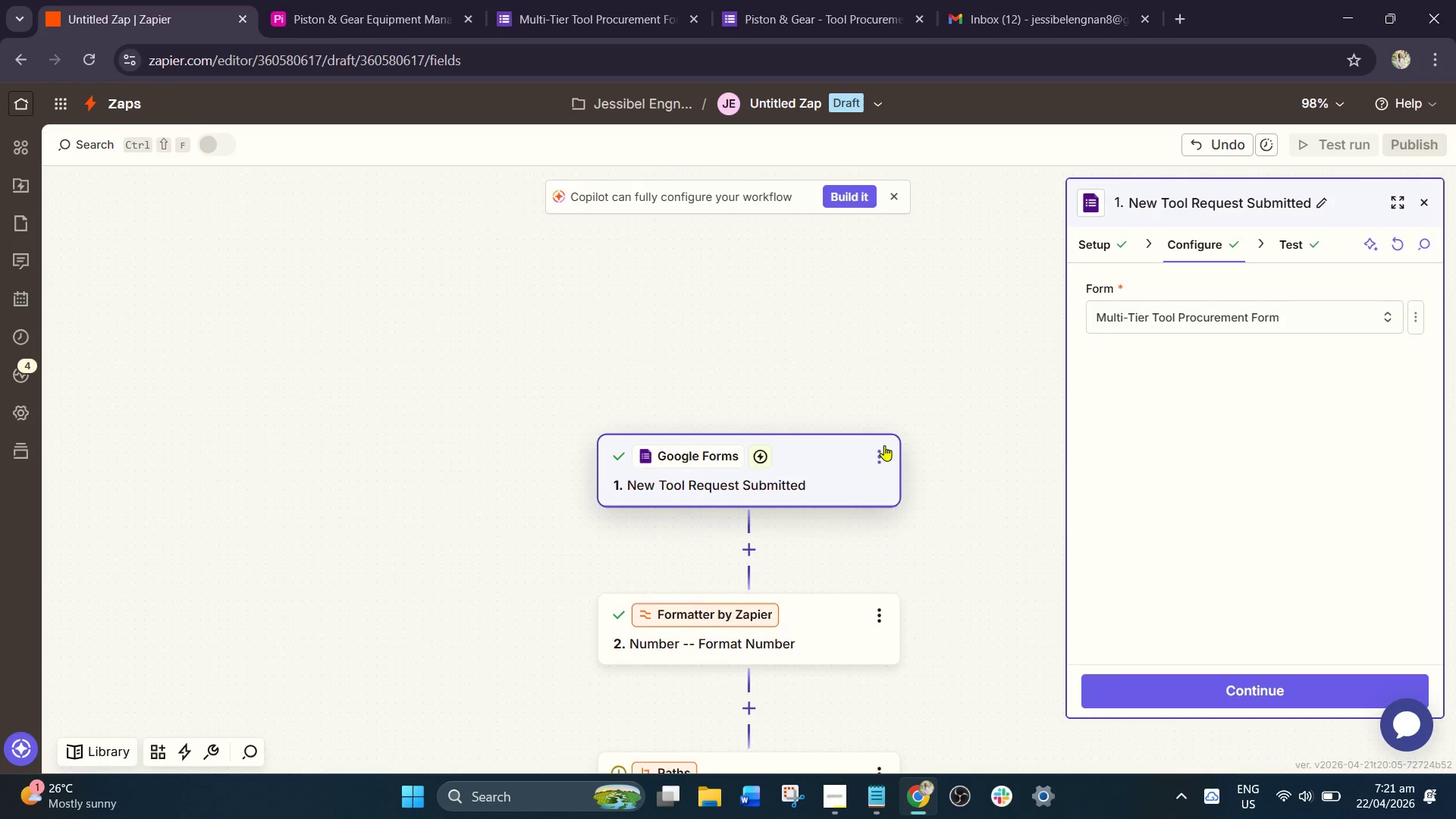 
left_click_drag(start_coordinate=[666, 504], to_coordinate=[826, 342])
 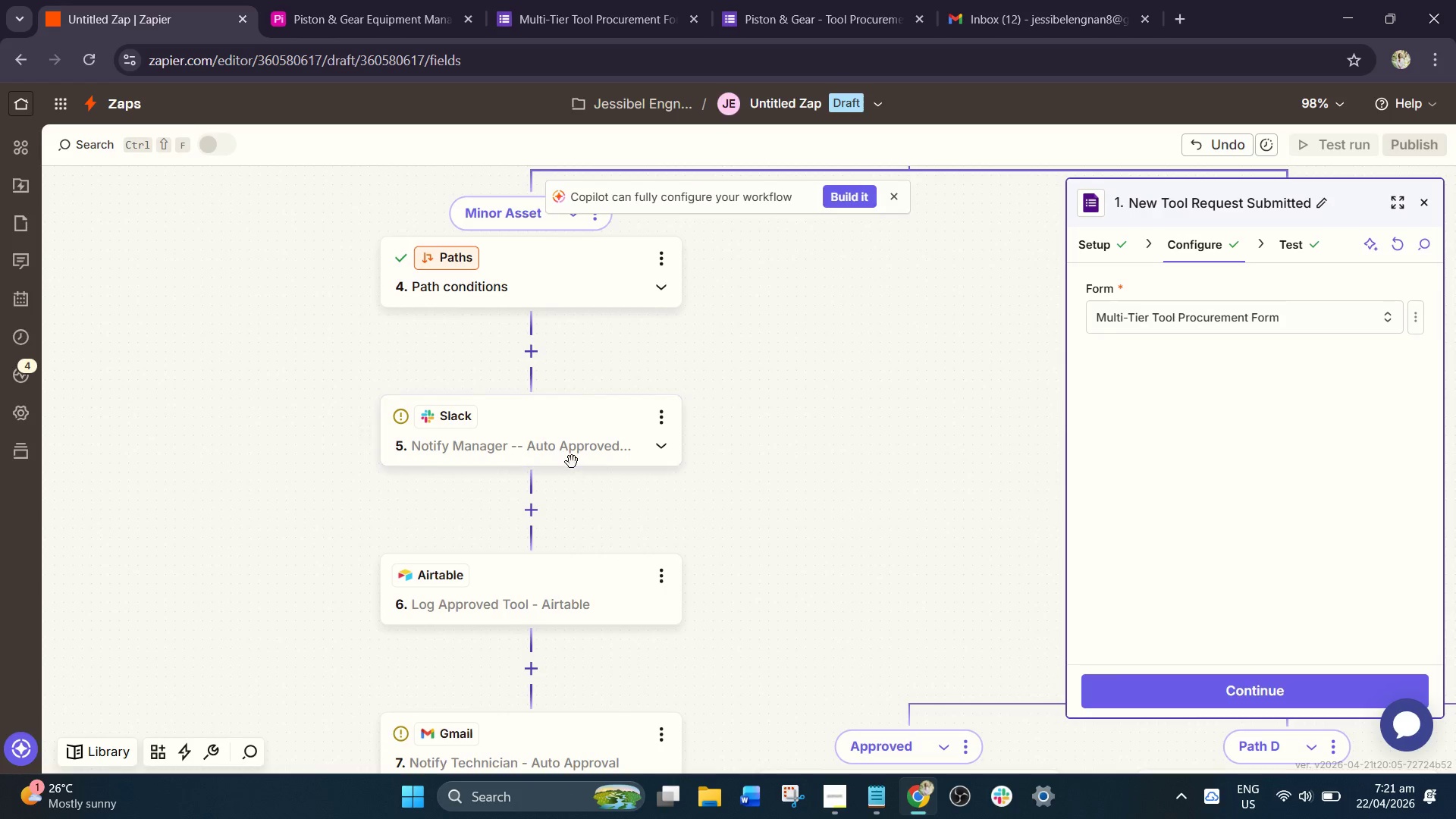 
scroll: coordinate [894, 414], scroll_direction: down, amount: 12.0
 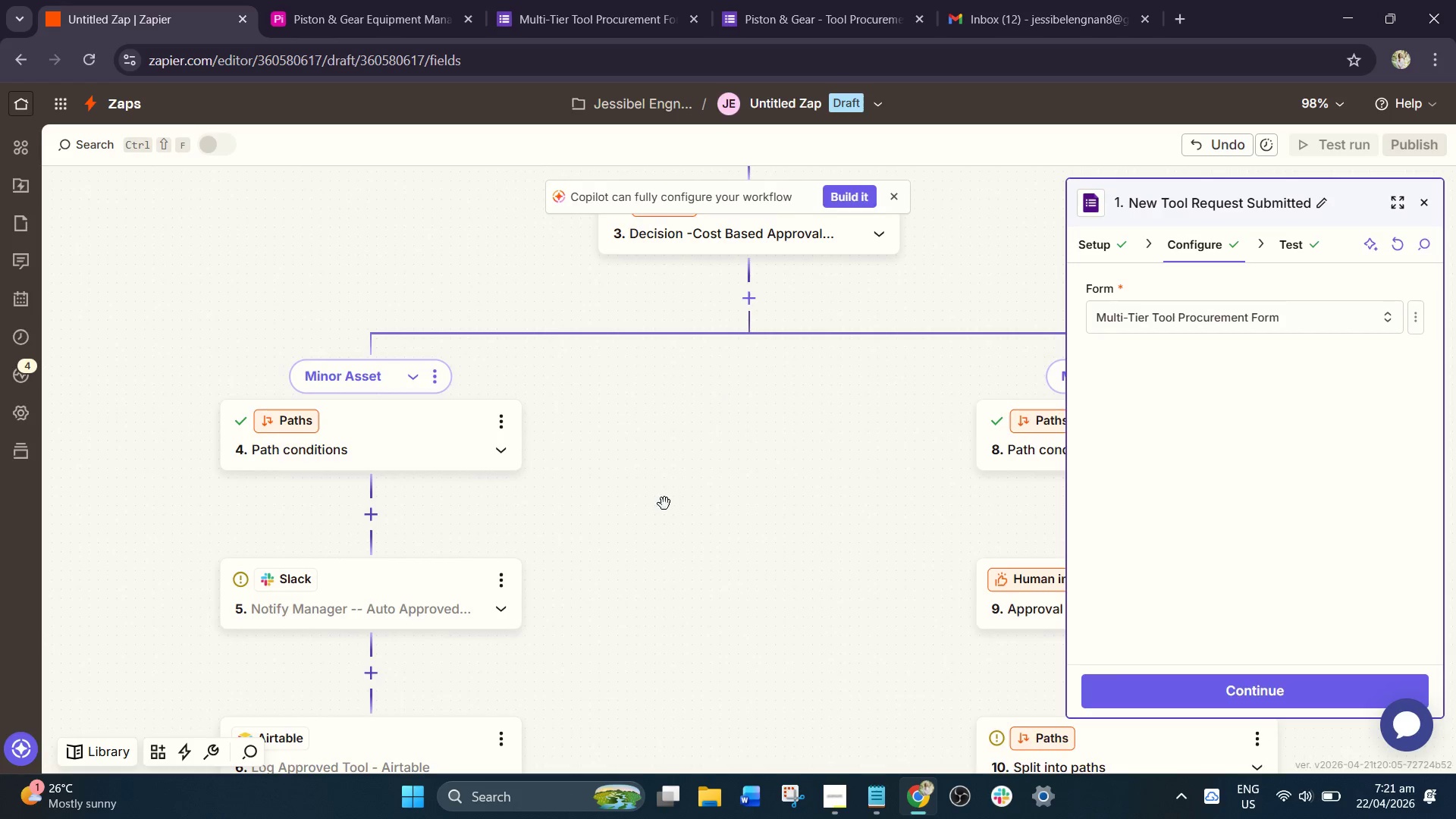 
left_click([565, 444])
 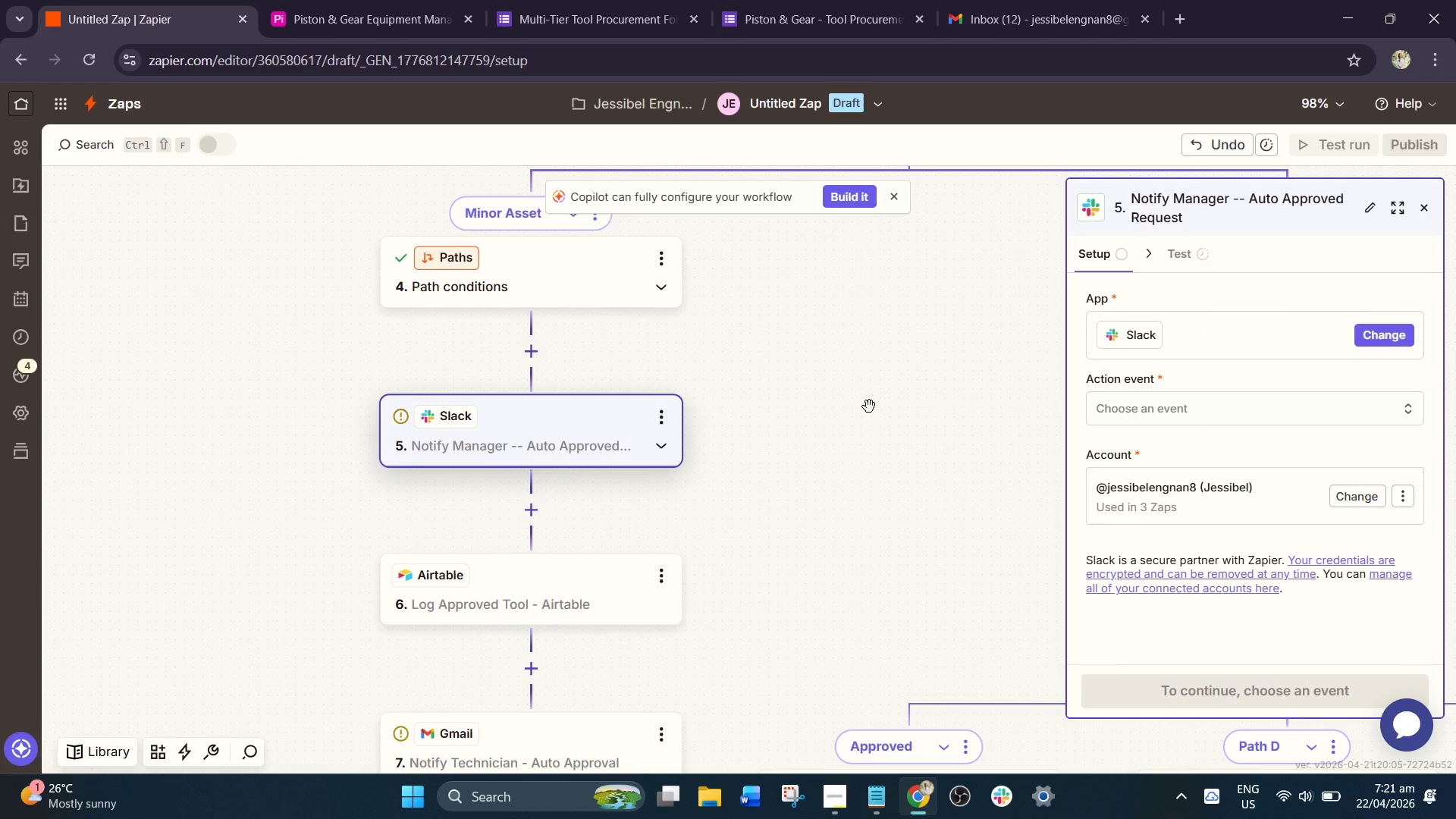 
wait(8.55)
 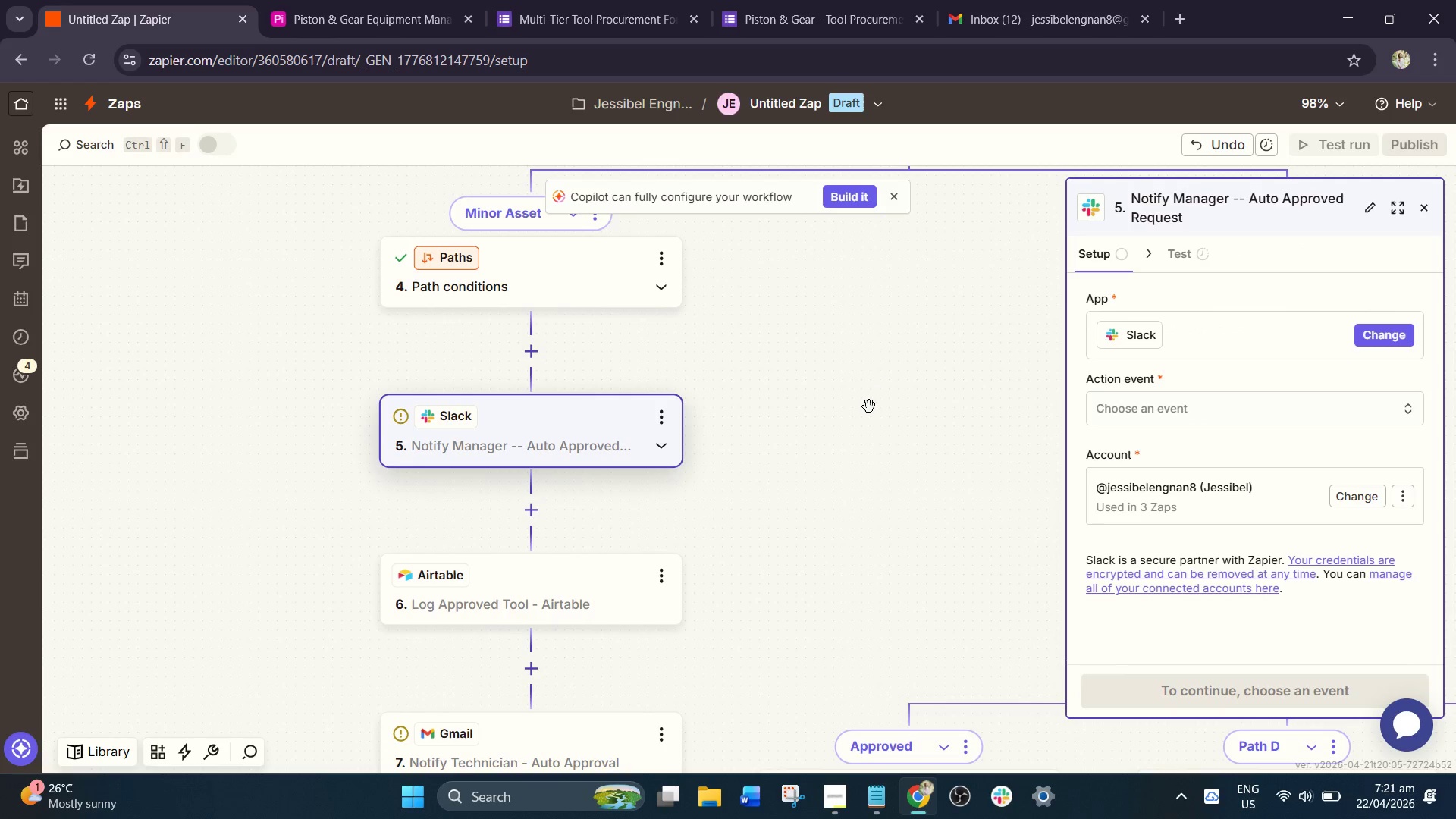 
scroll: coordinate [643, 491], scroll_direction: up, amount: 3.0
 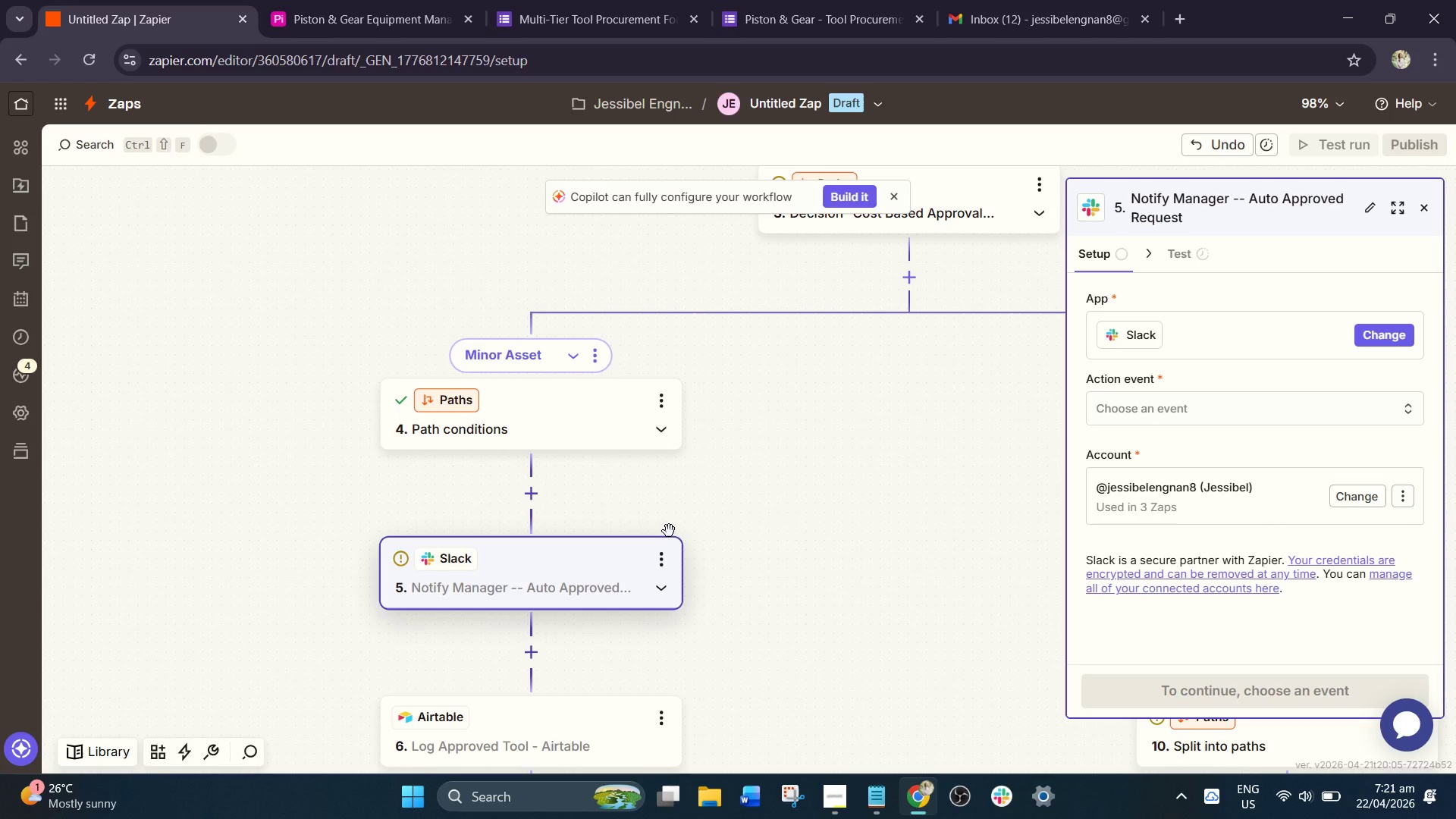 
wait(30.87)
 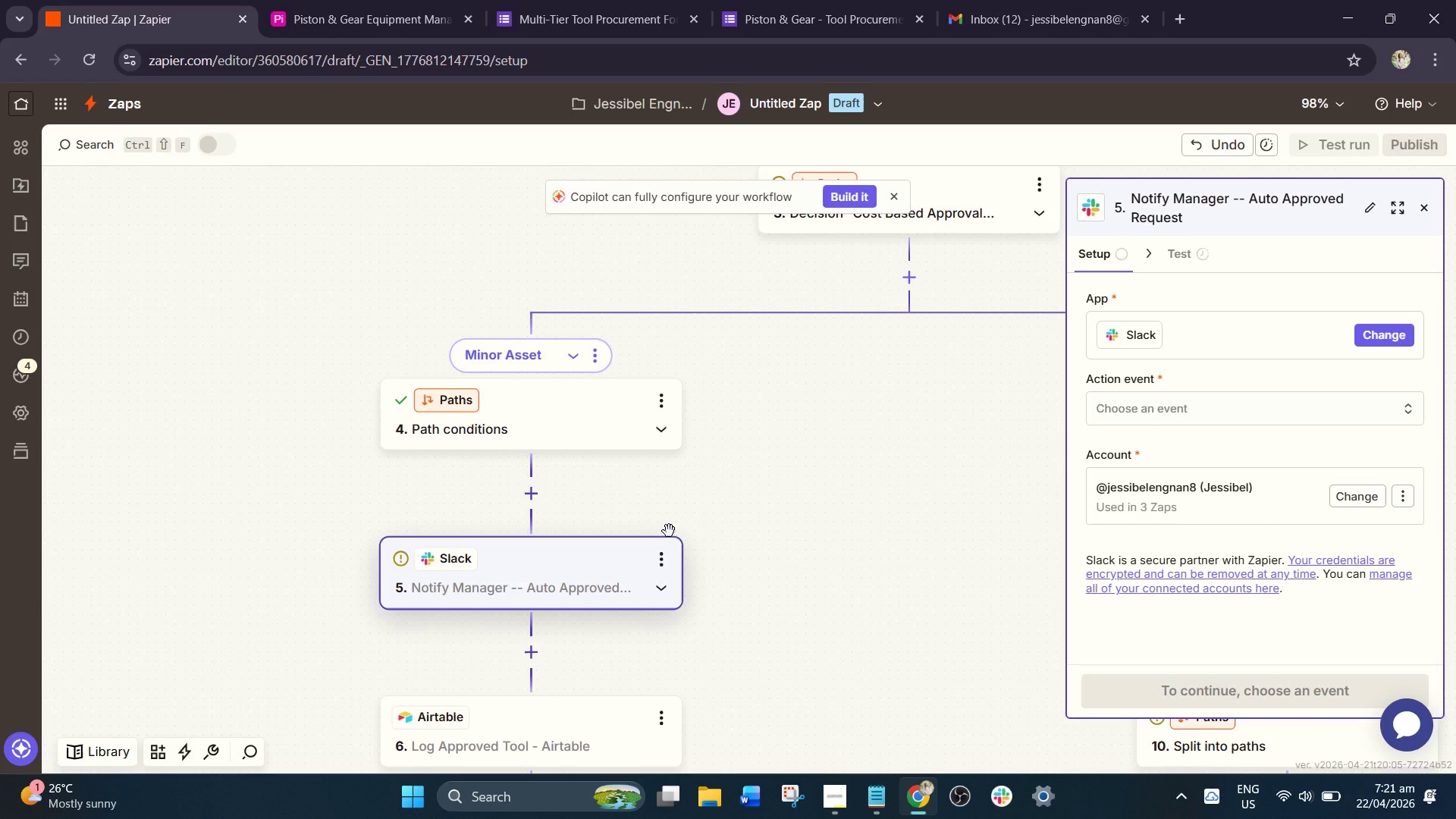 
scroll: coordinate [575, 453], scroll_direction: down, amount: 3.0
 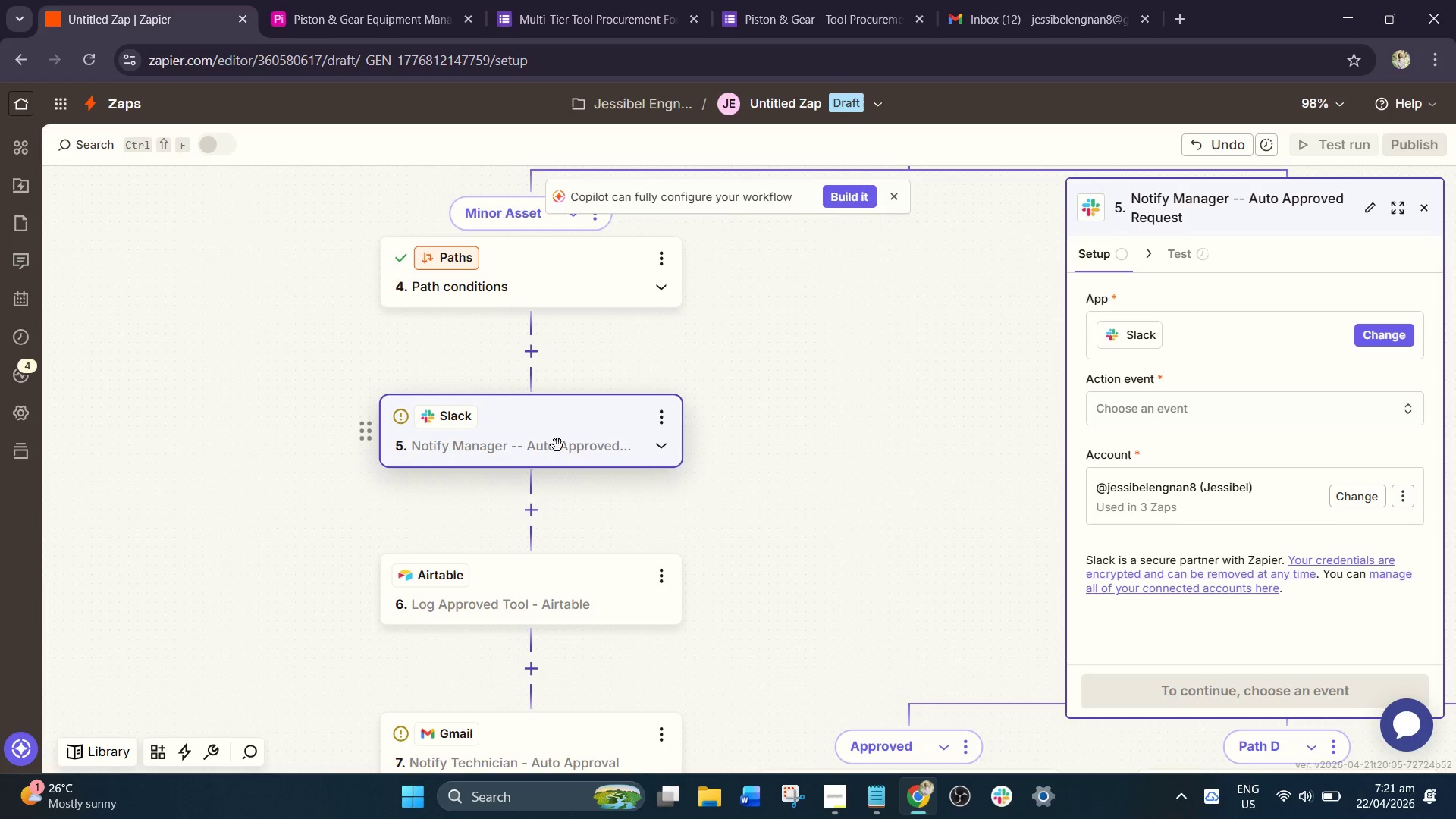 
left_click([560, 445])
 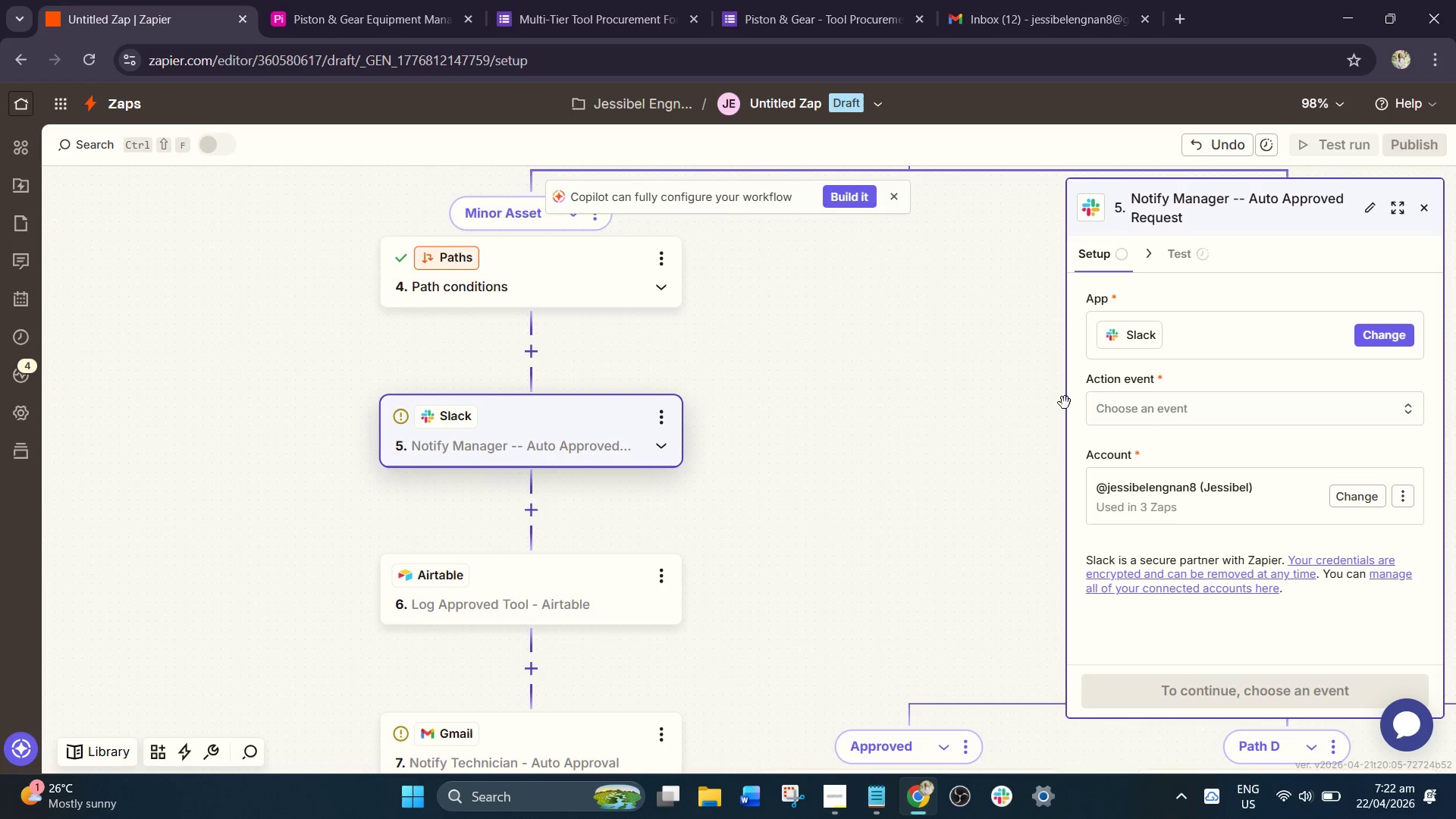 
left_click([1141, 397])
 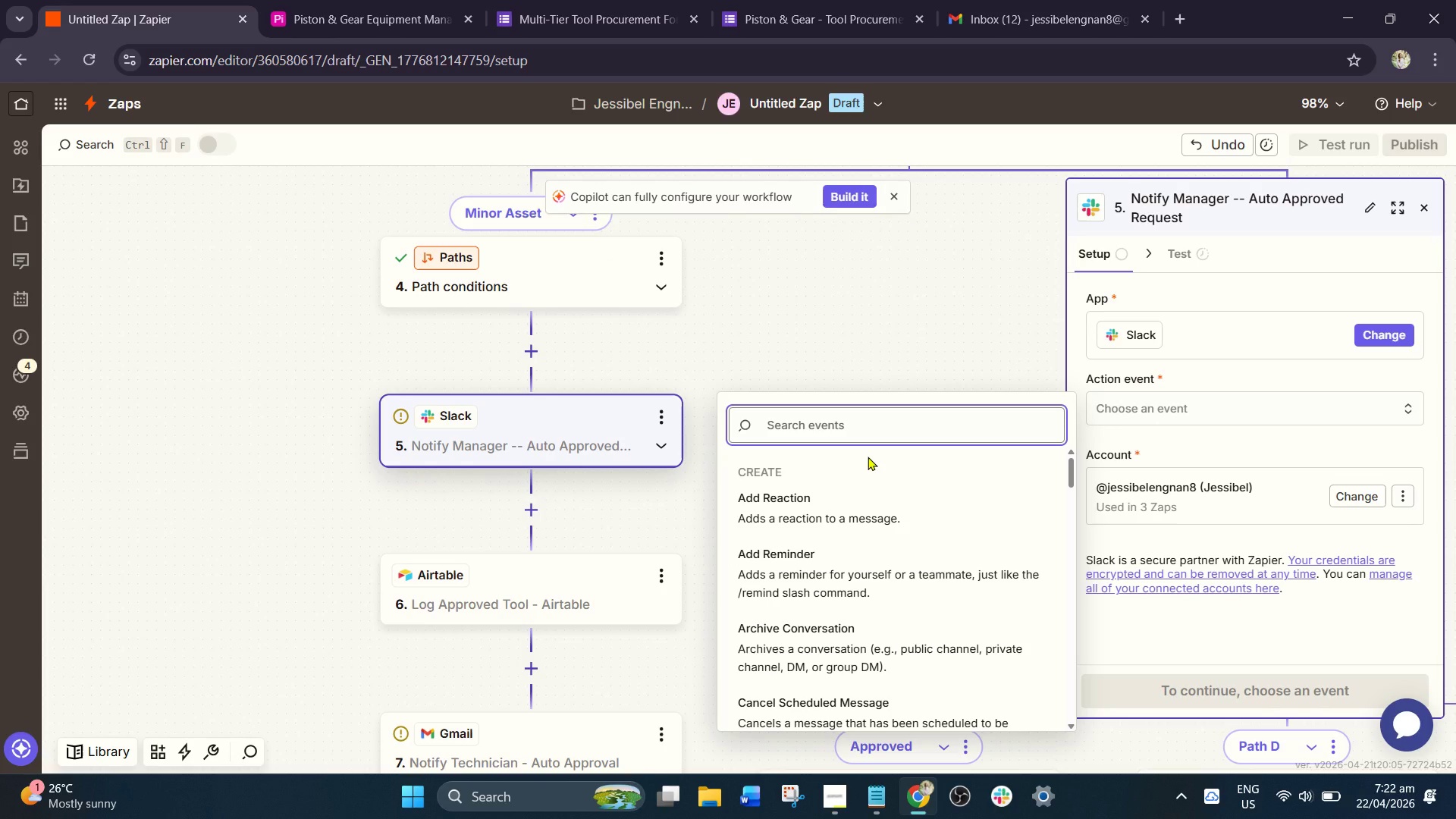 
type(send)
 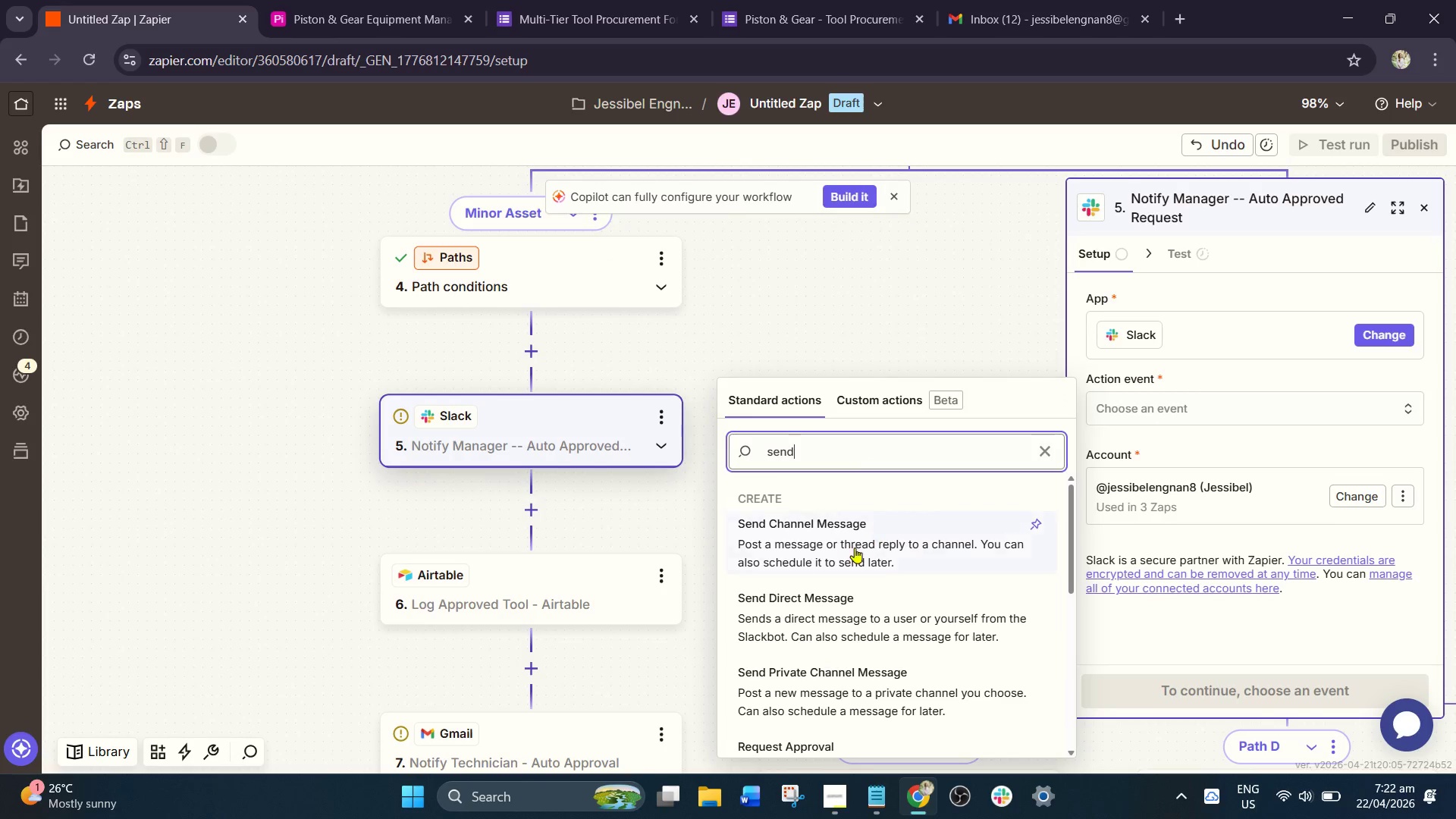 
left_click([855, 548])
 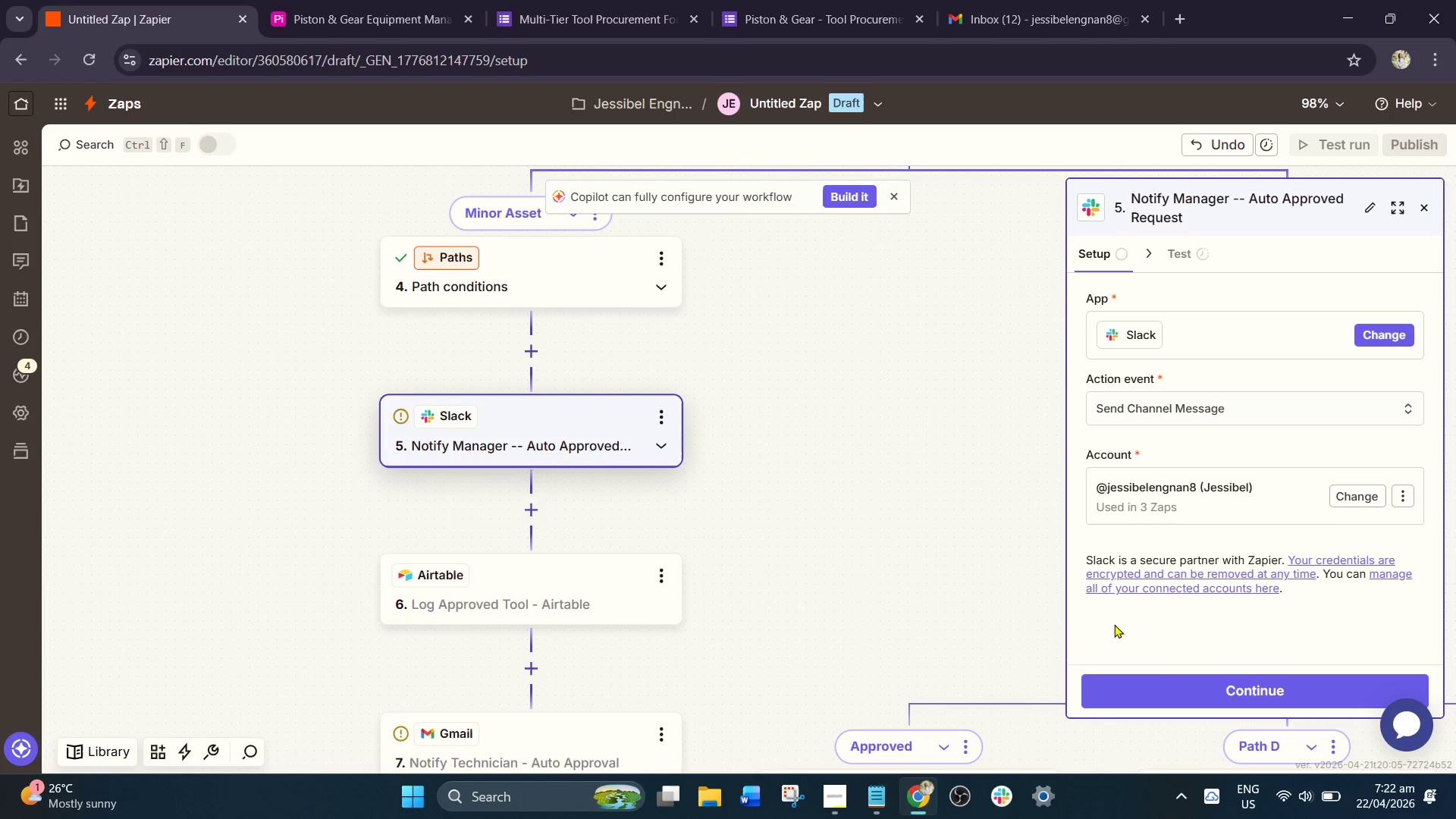 
left_click([1195, 676])
 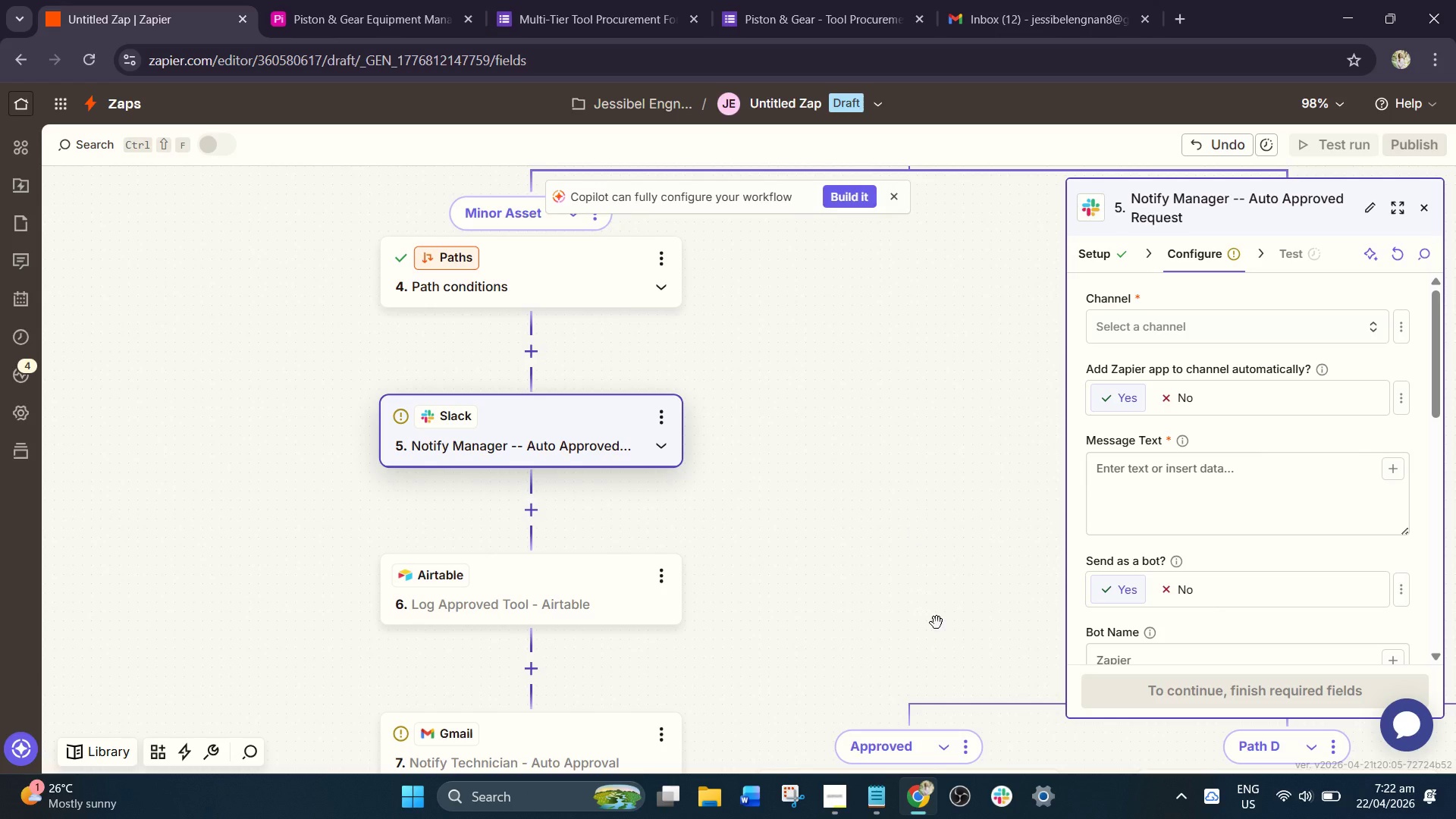 
left_click([1006, 806])
 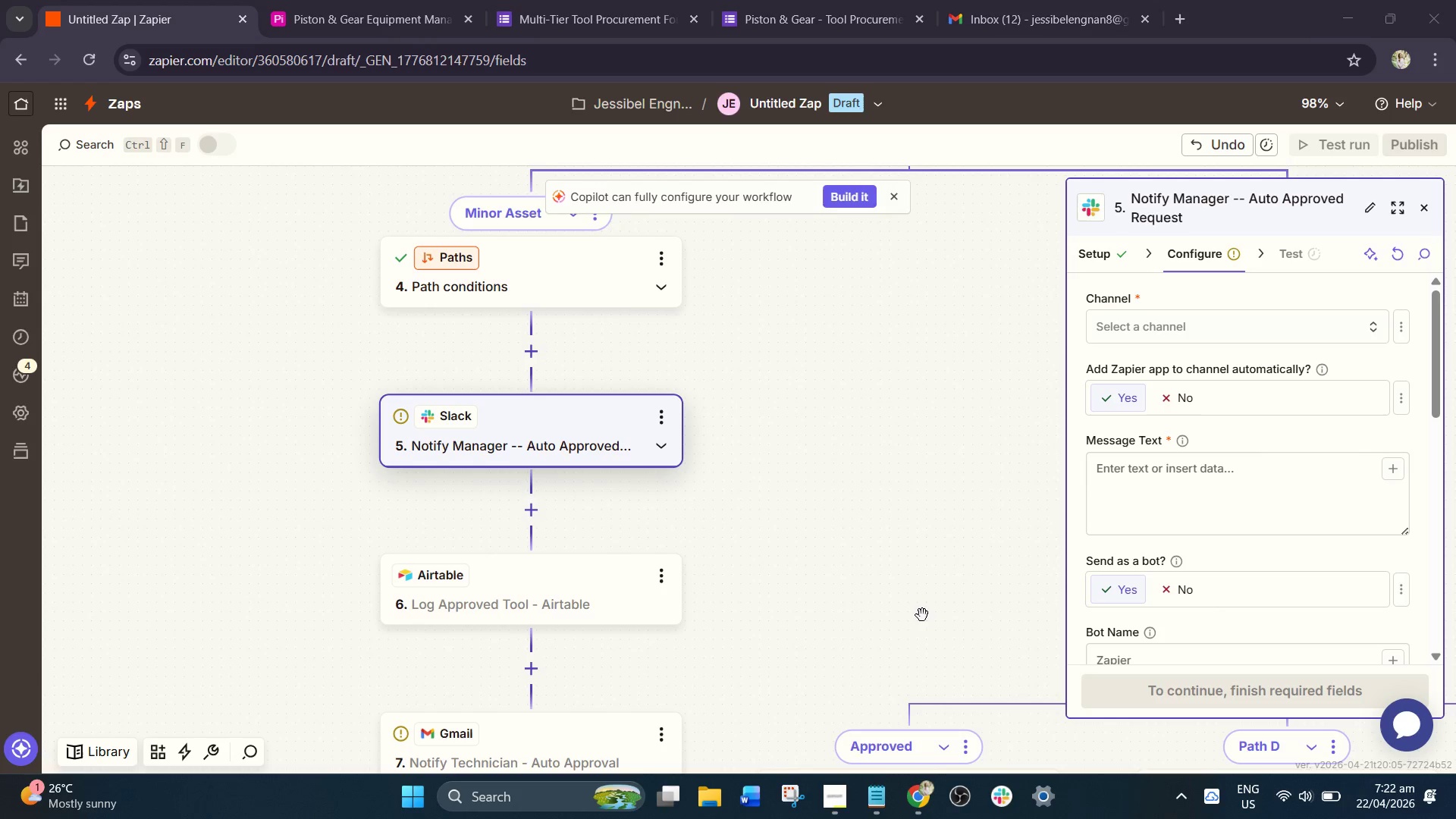 
key(Unknown)
 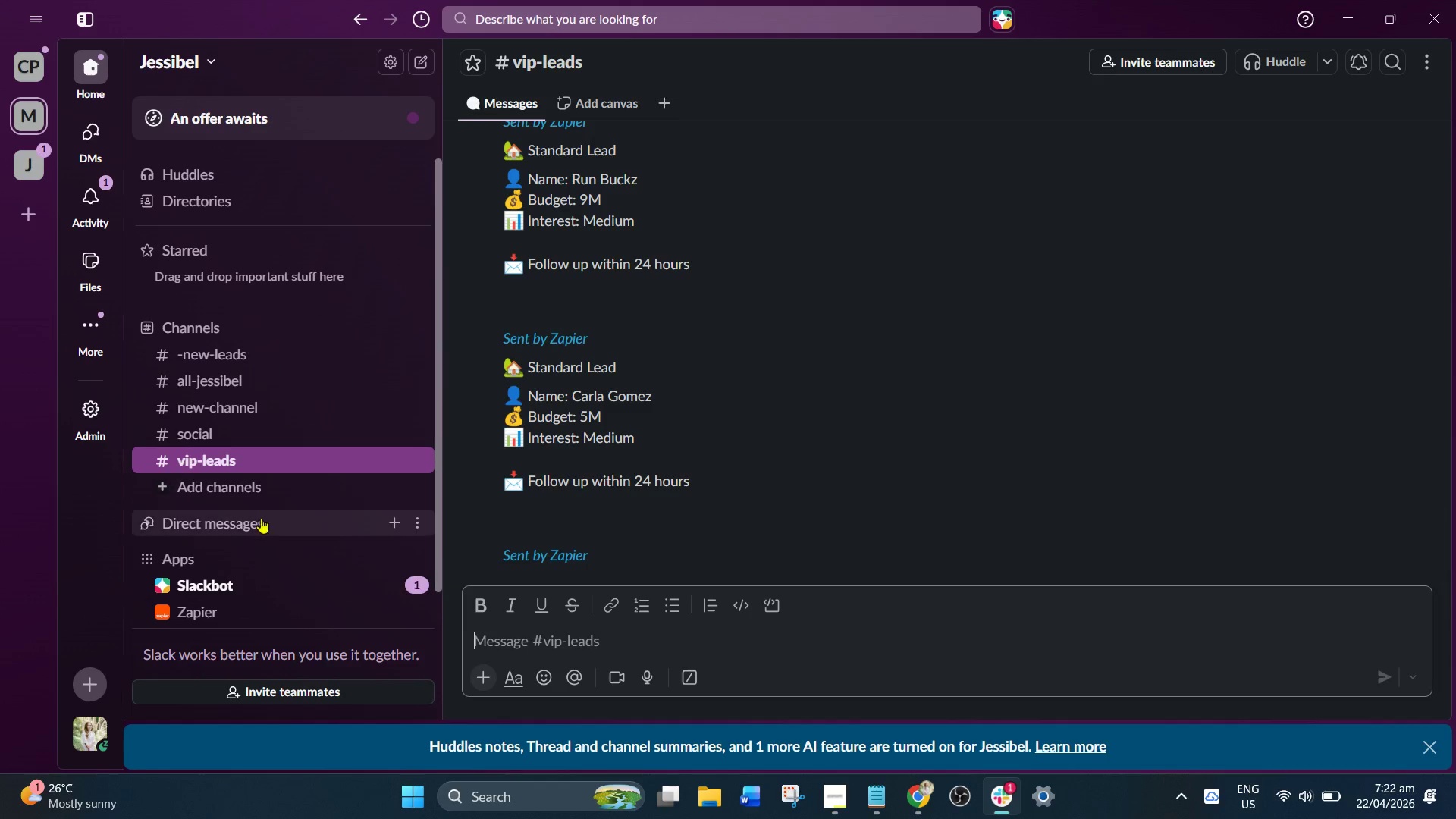 
left_click([202, 486])
 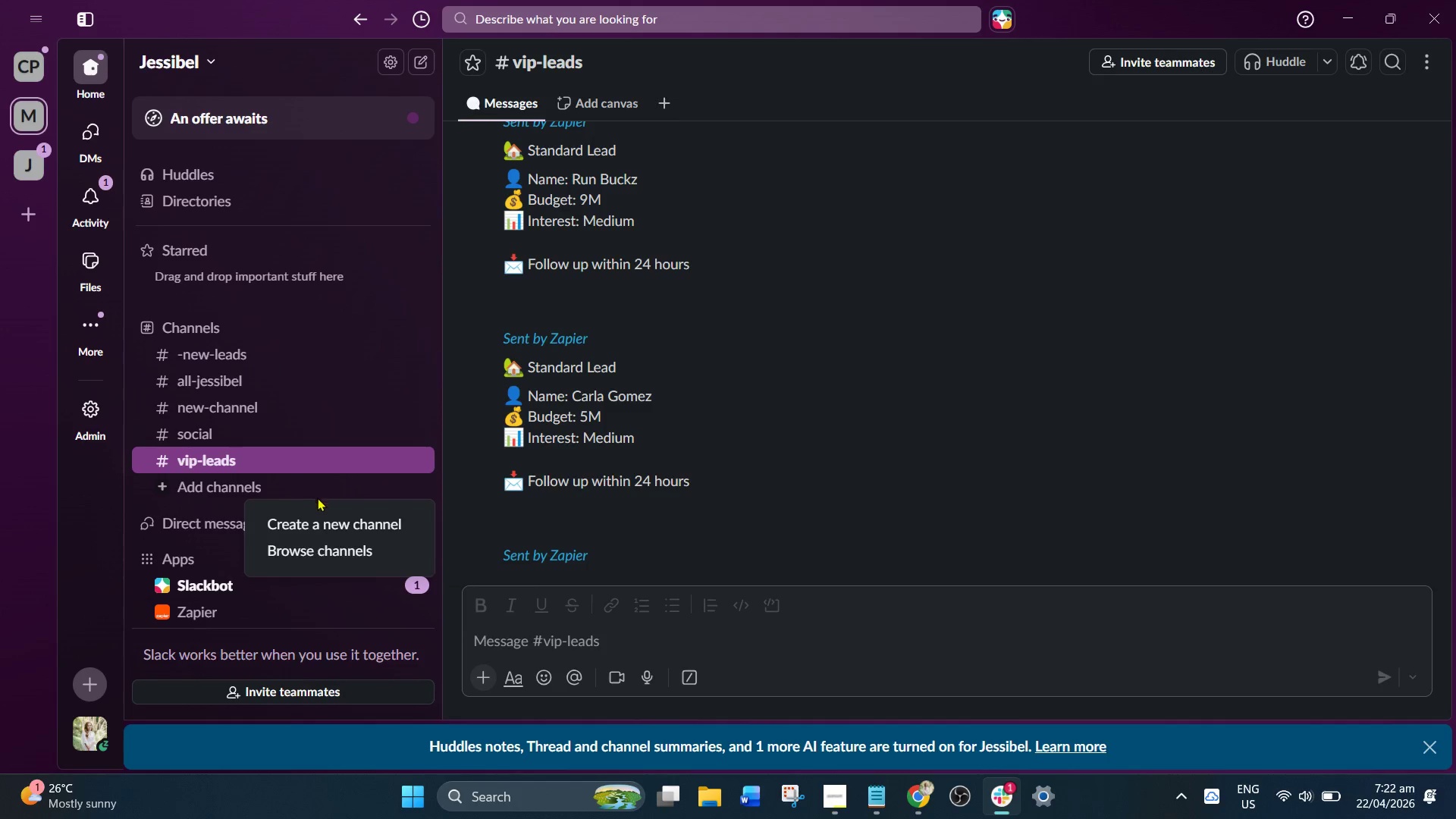 
left_click([324, 524])
 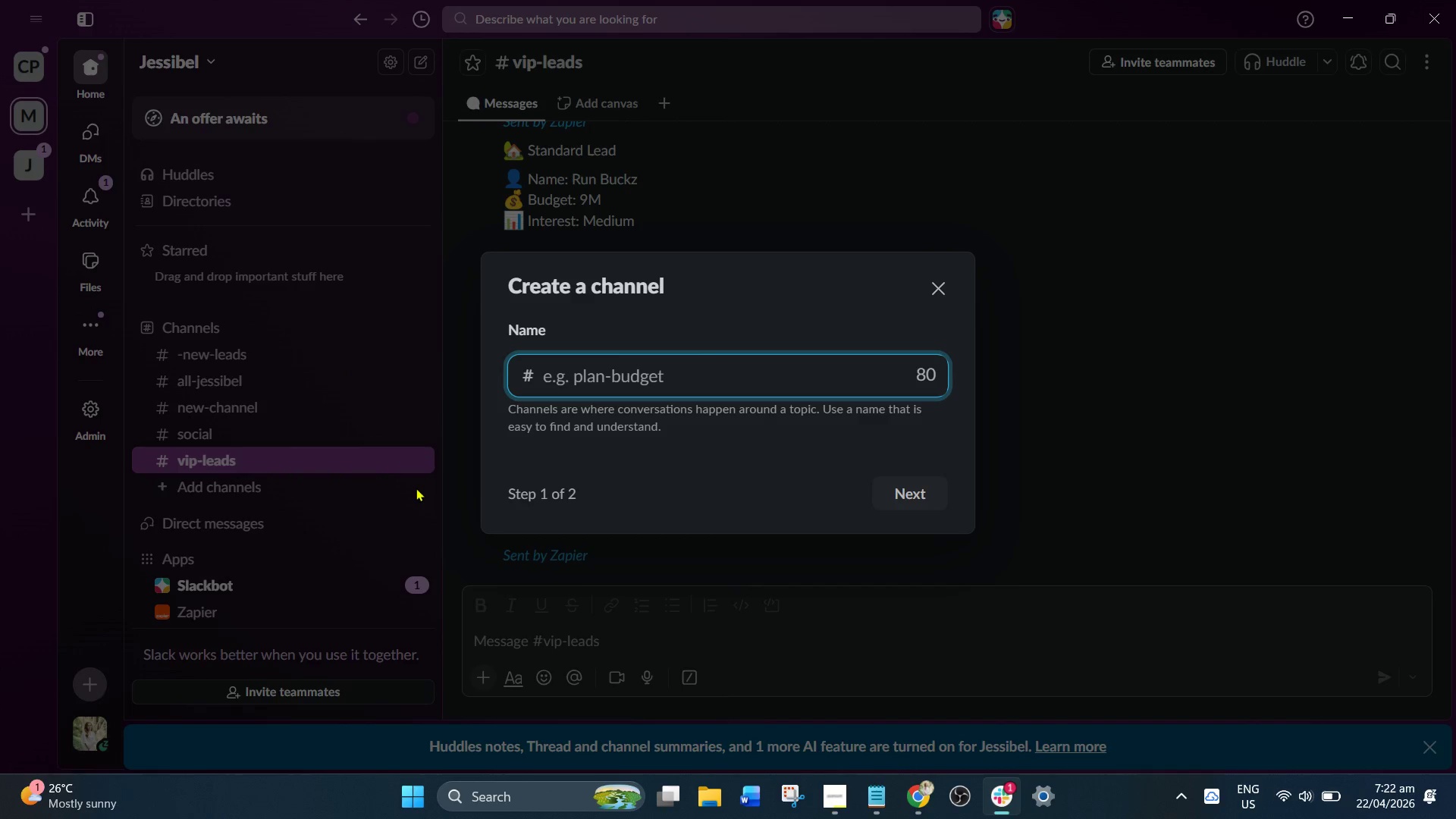 
type(tool)
 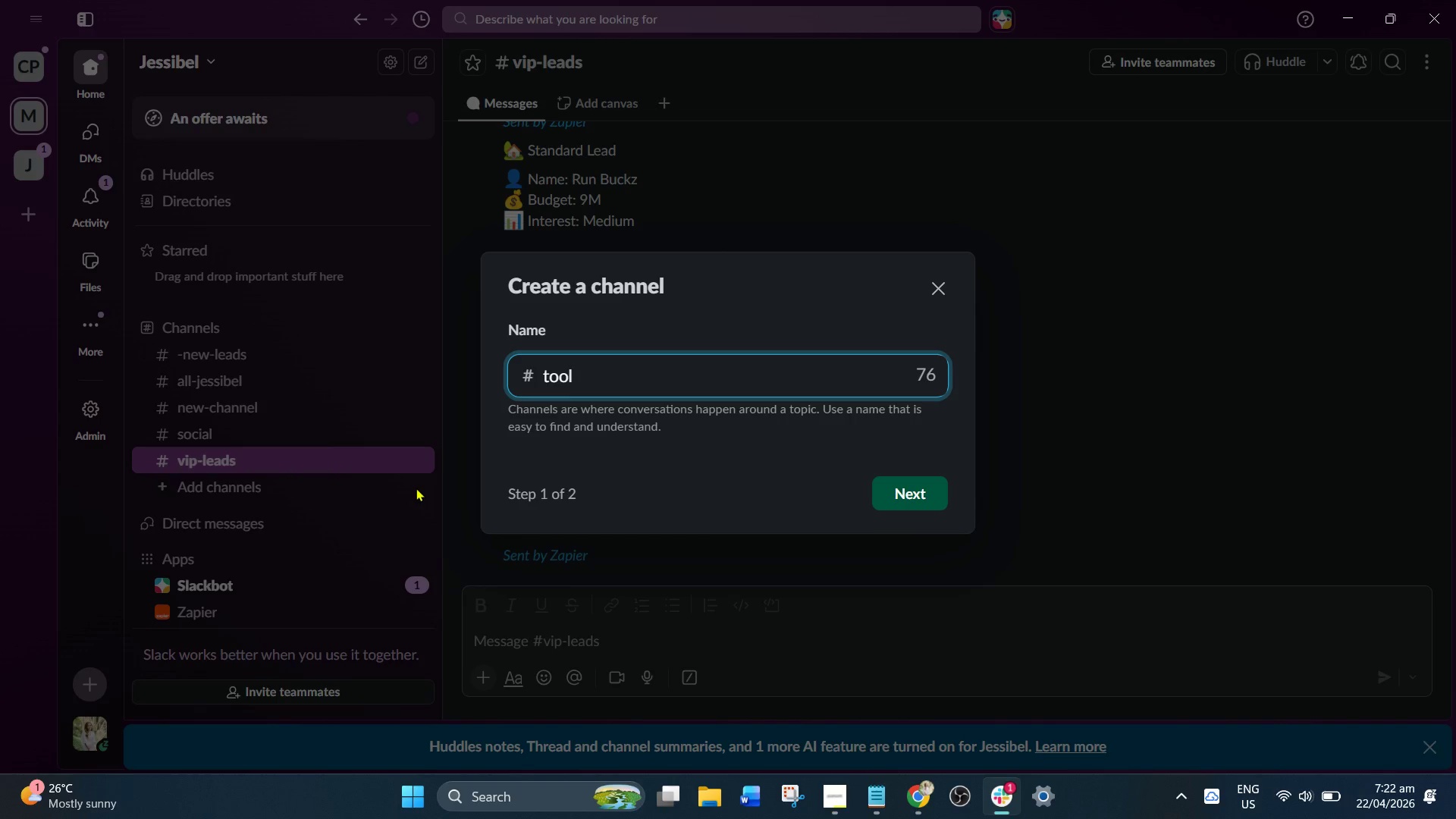 
wait(6.42)
 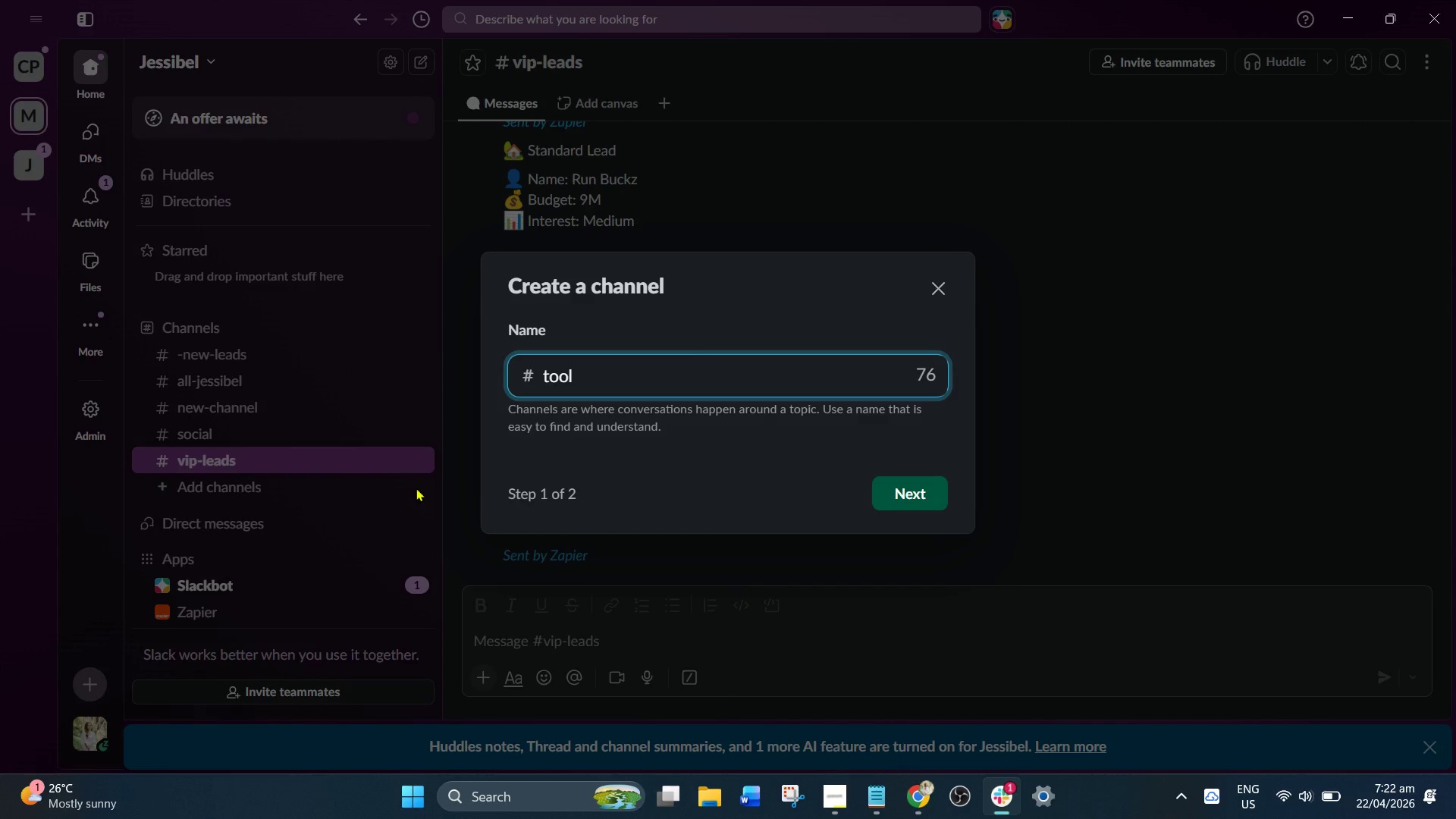 
type( requests)
 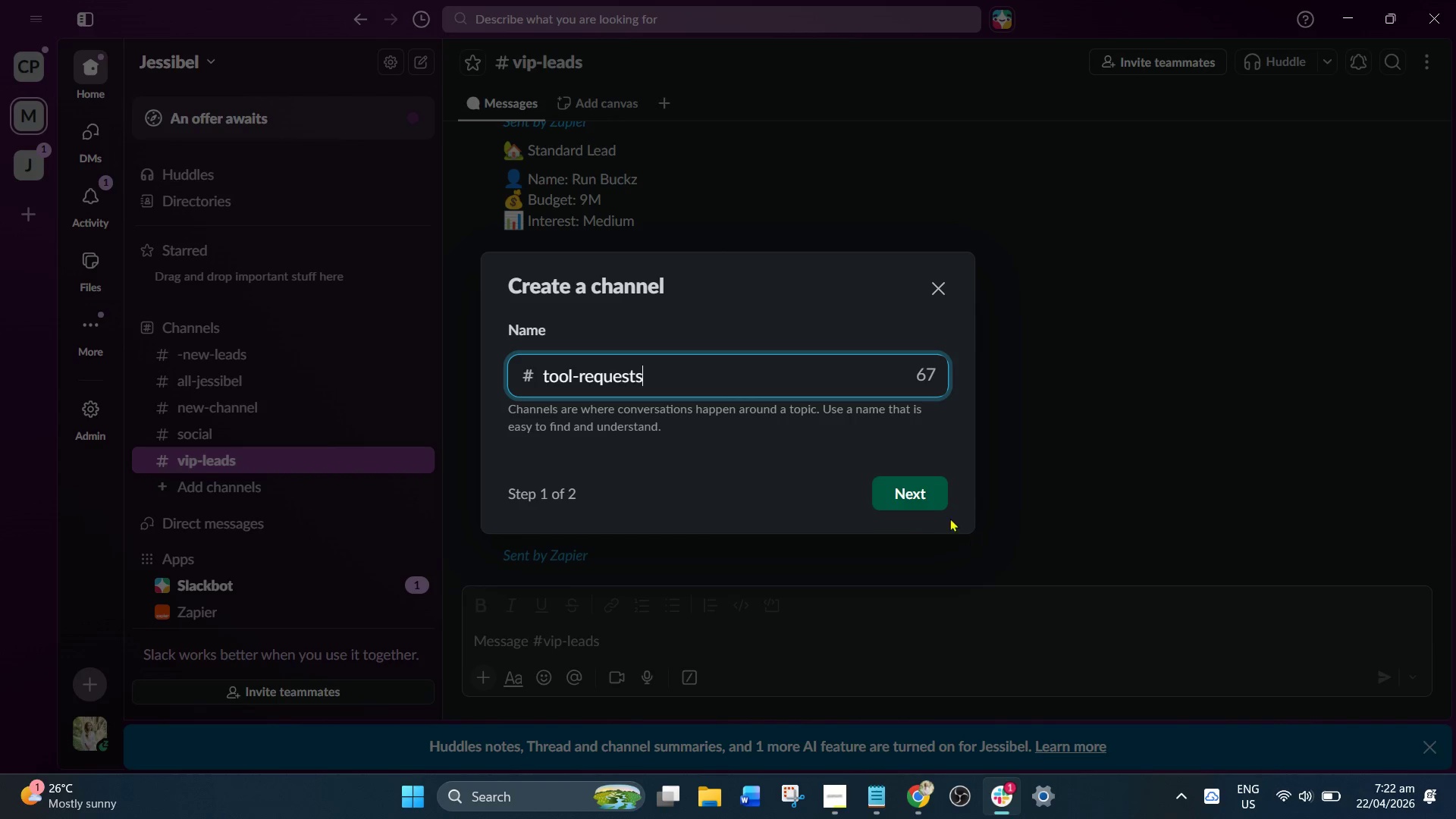 
left_click([910, 494])
 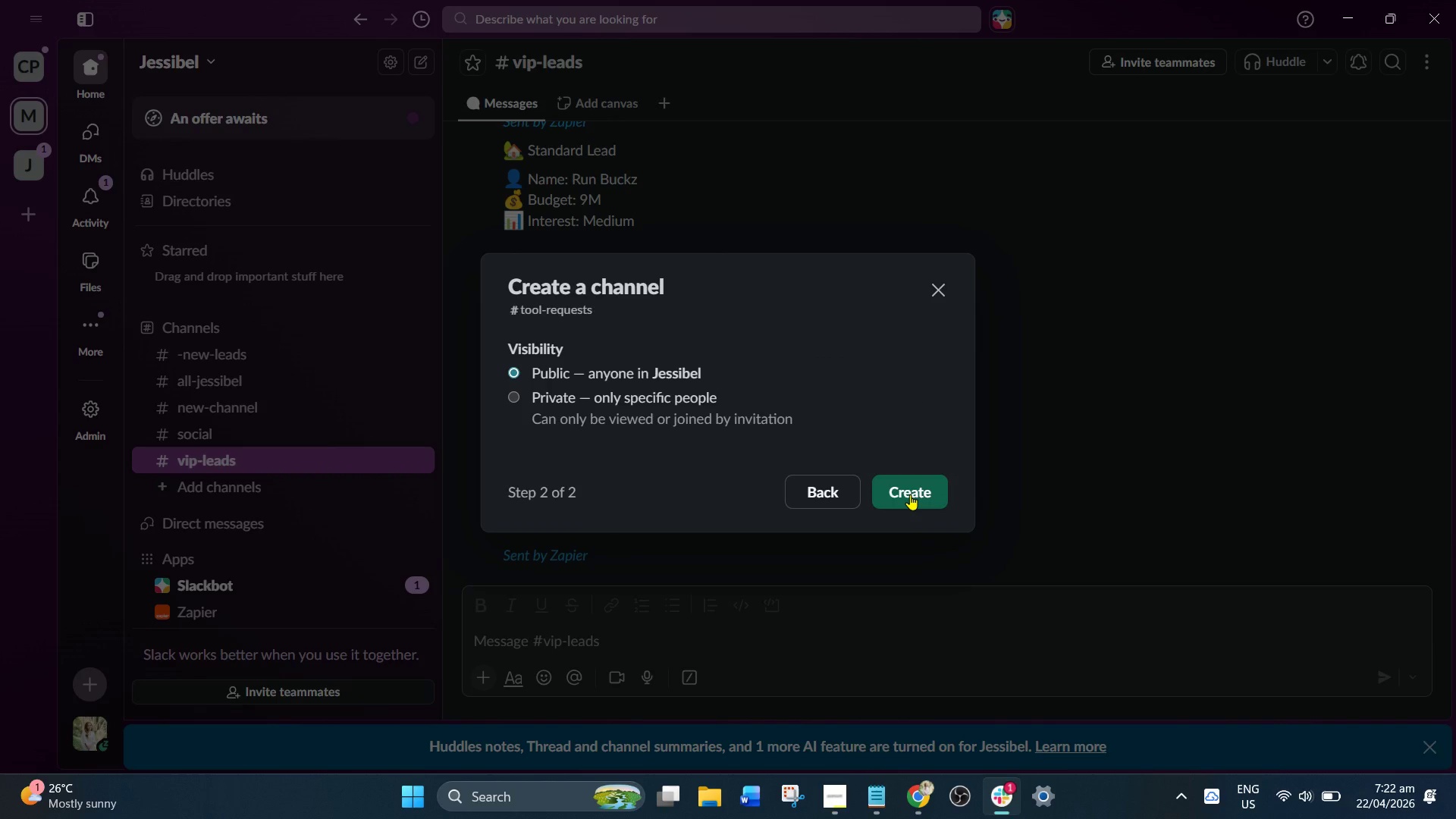 
left_click([910, 494])
 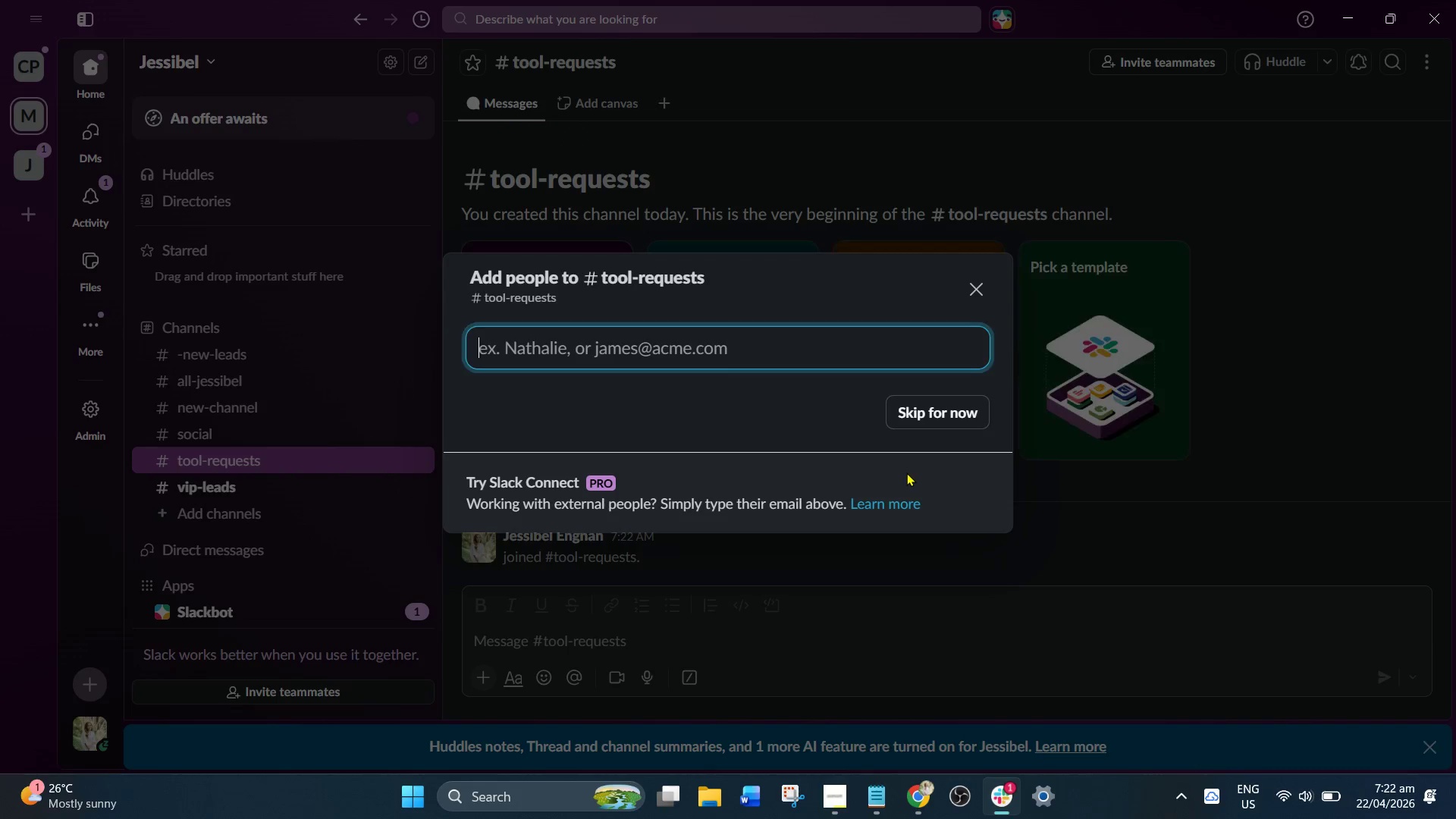 
left_click([933, 409])
 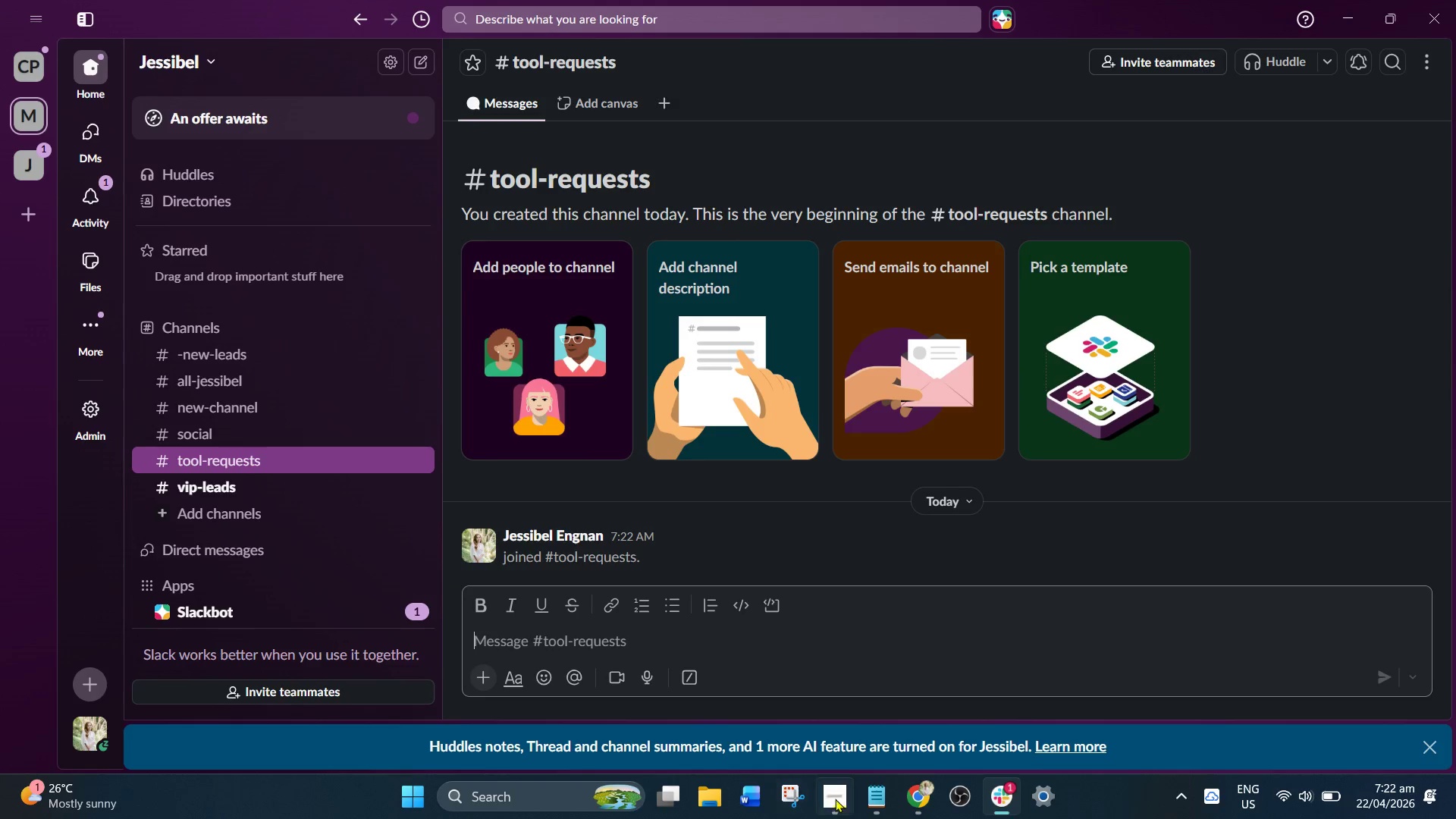 
left_click([903, 798])
 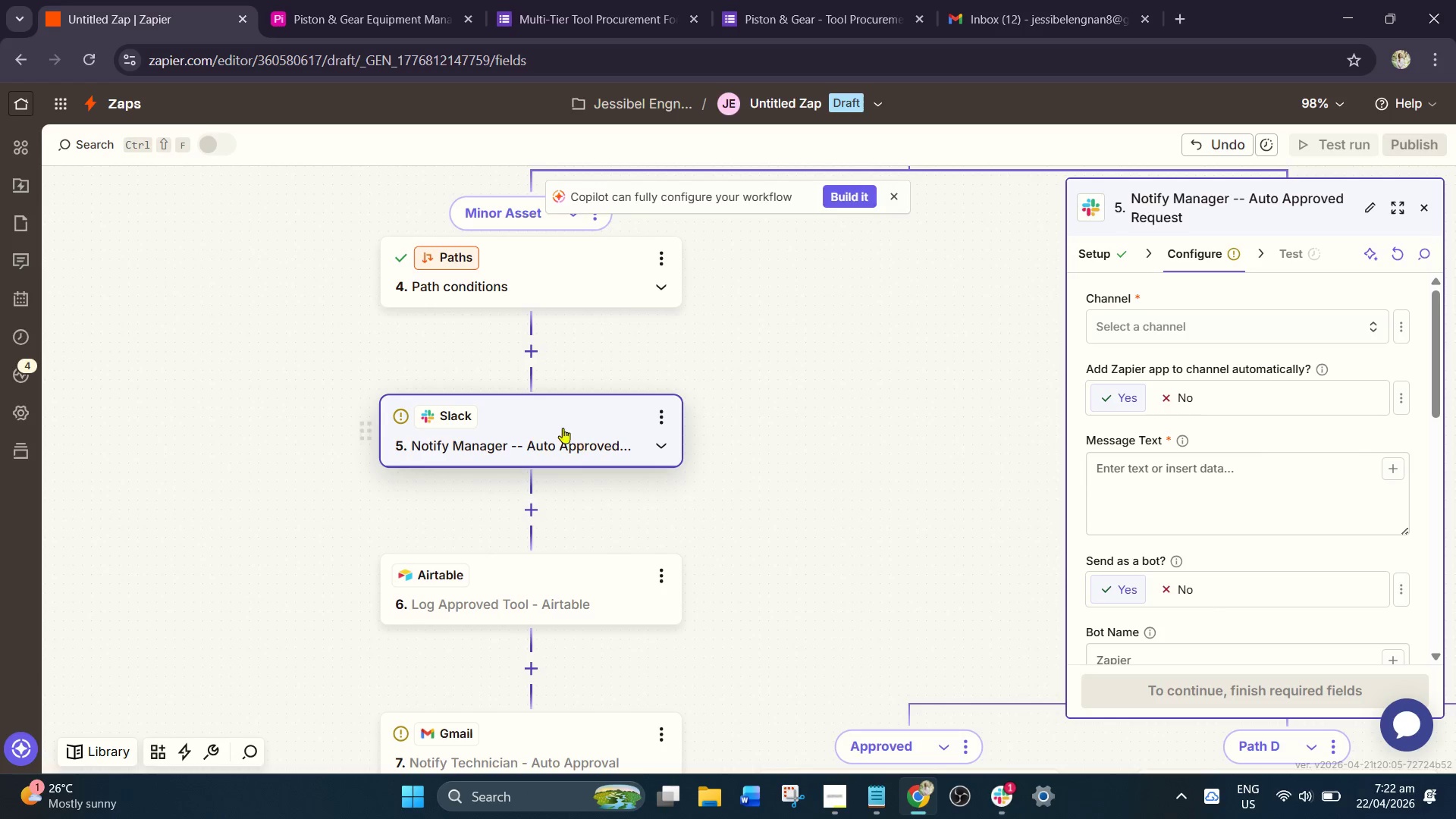 
left_click([539, 433])
 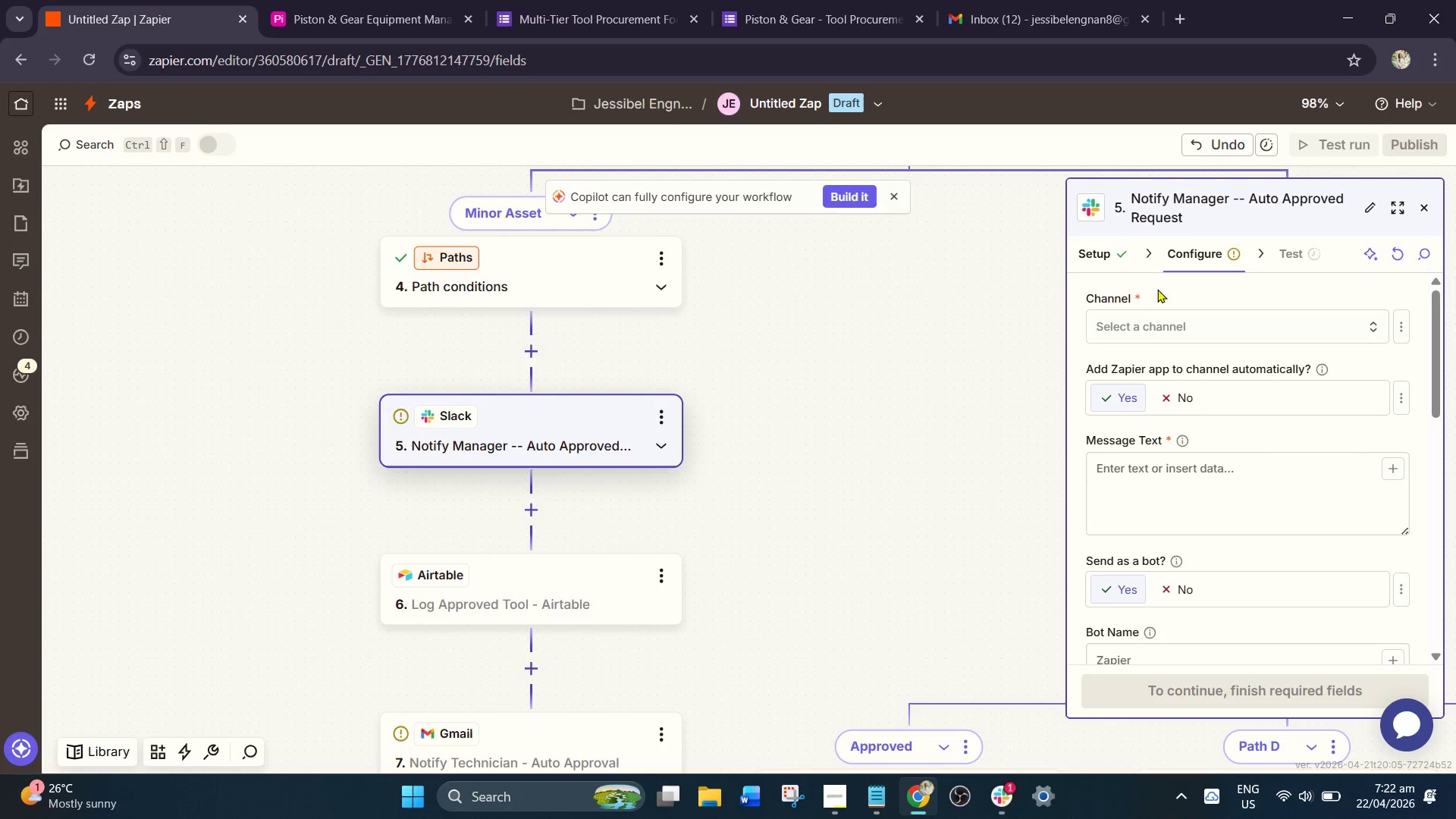 
left_click([1169, 318])
 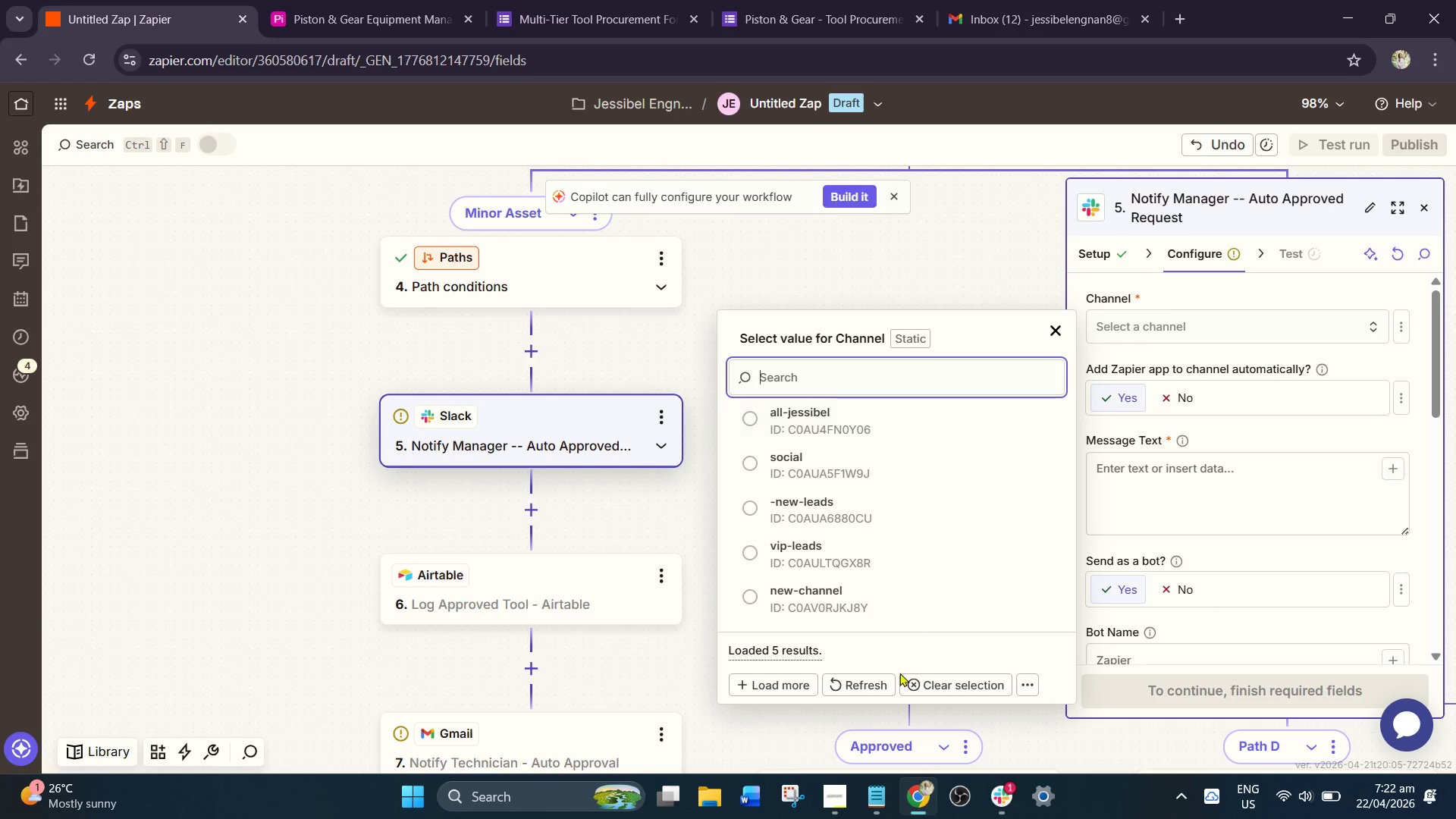 
left_click([859, 685])
 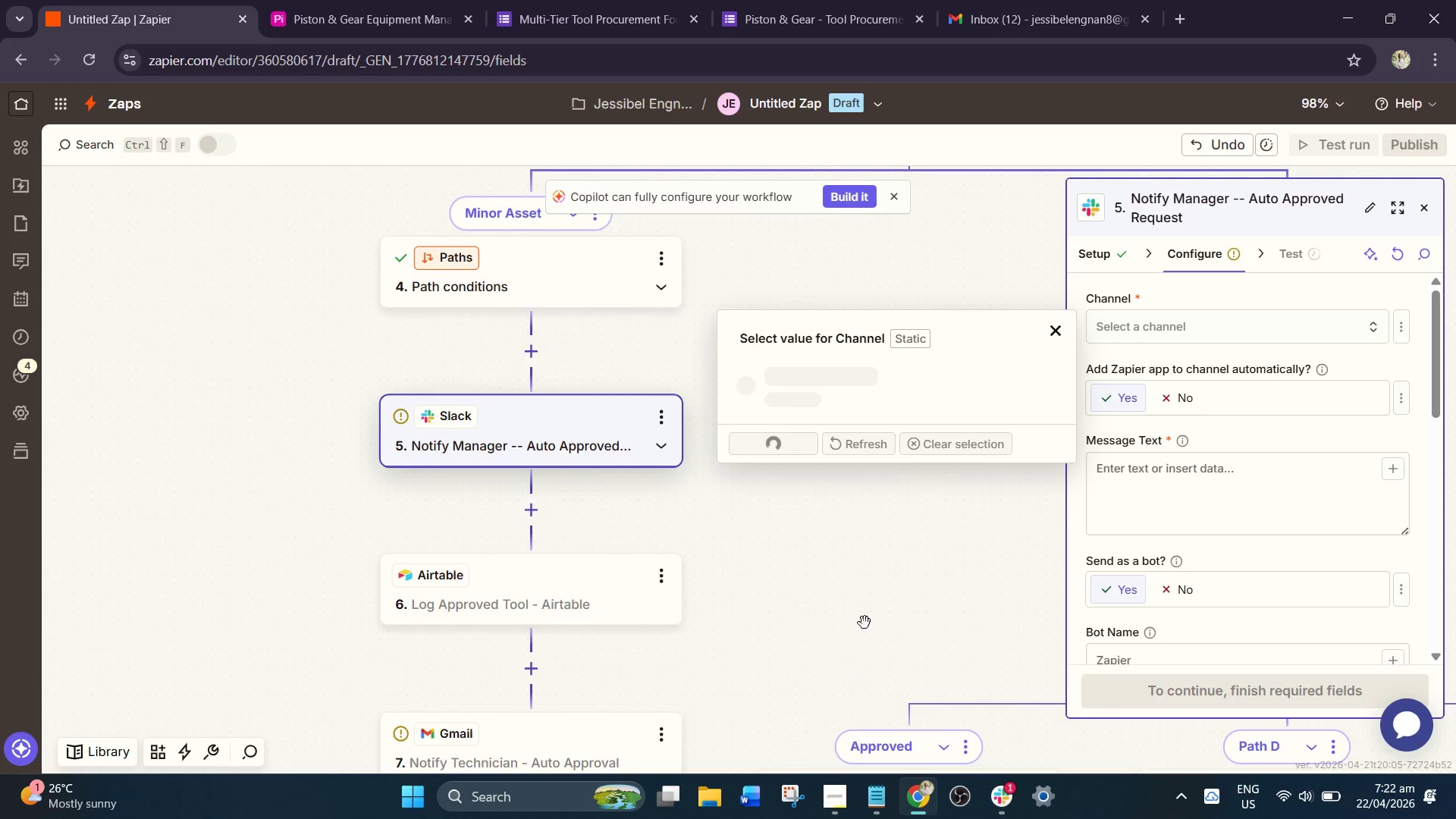 
mouse_move([834, 550])
 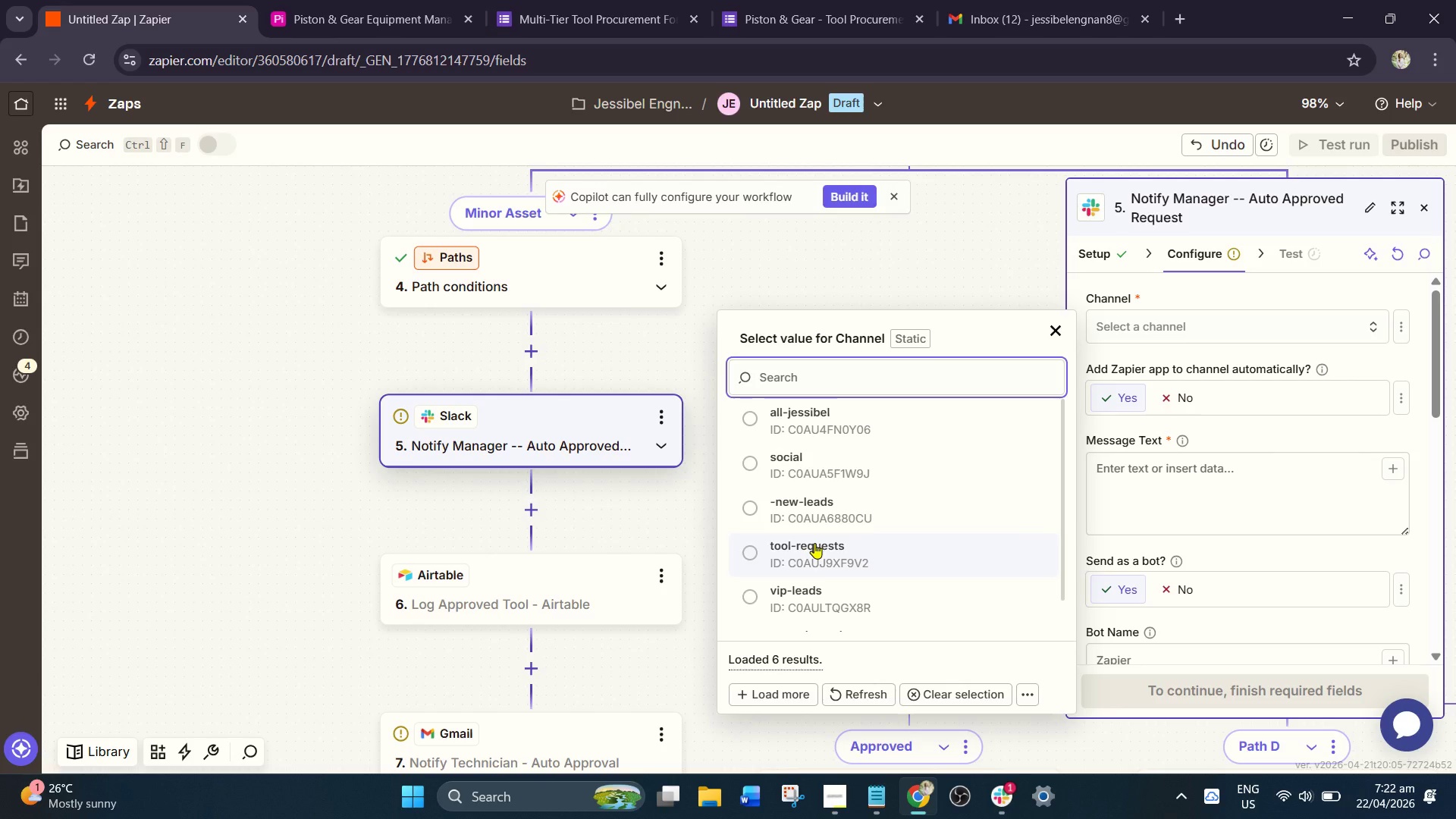 
left_click([814, 543])
 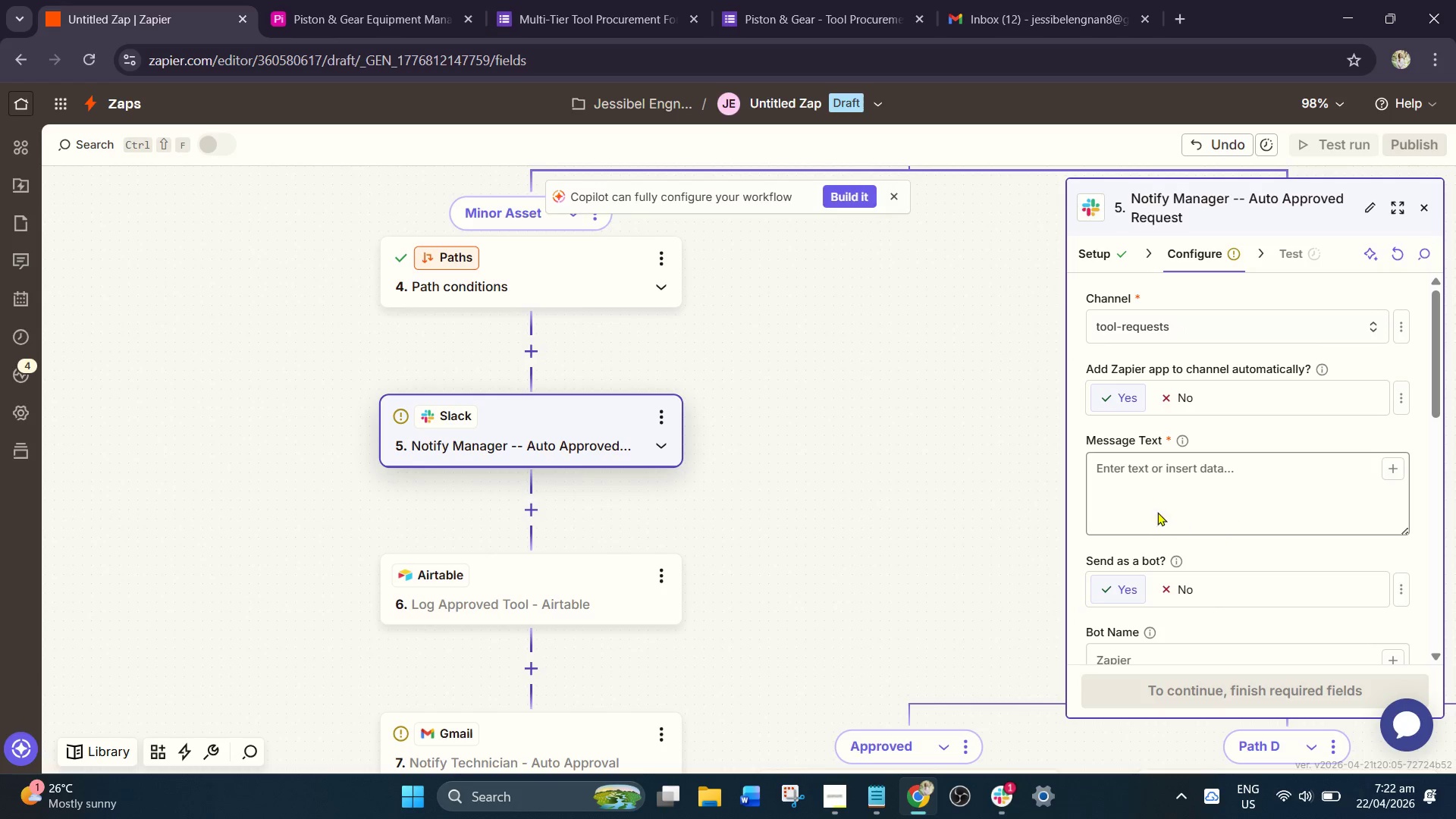 
scroll: coordinate [1046, 464], scroll_direction: down, amount: 2.0
 